 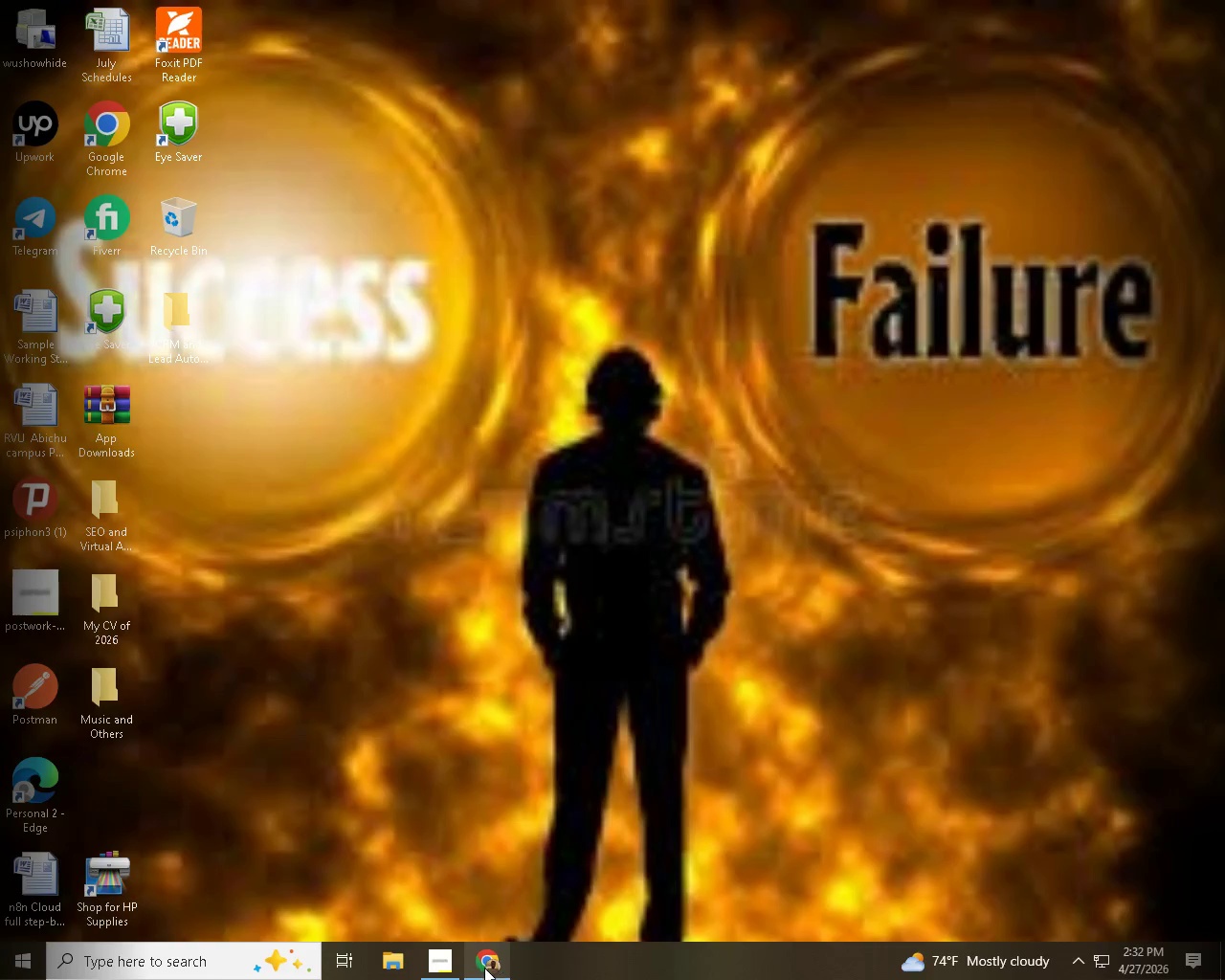 
left_click([557, 294])
 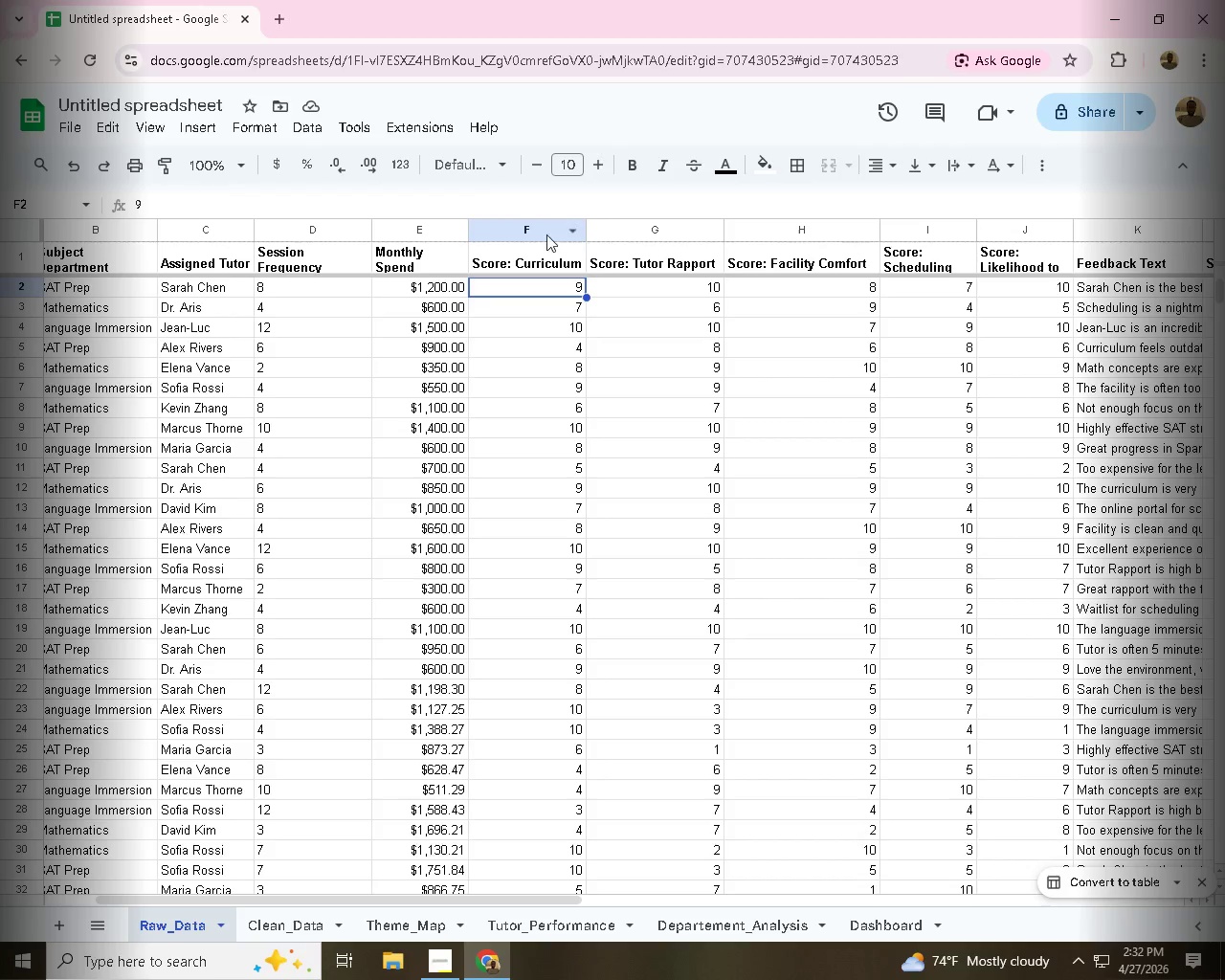 
left_click([517, 229])
 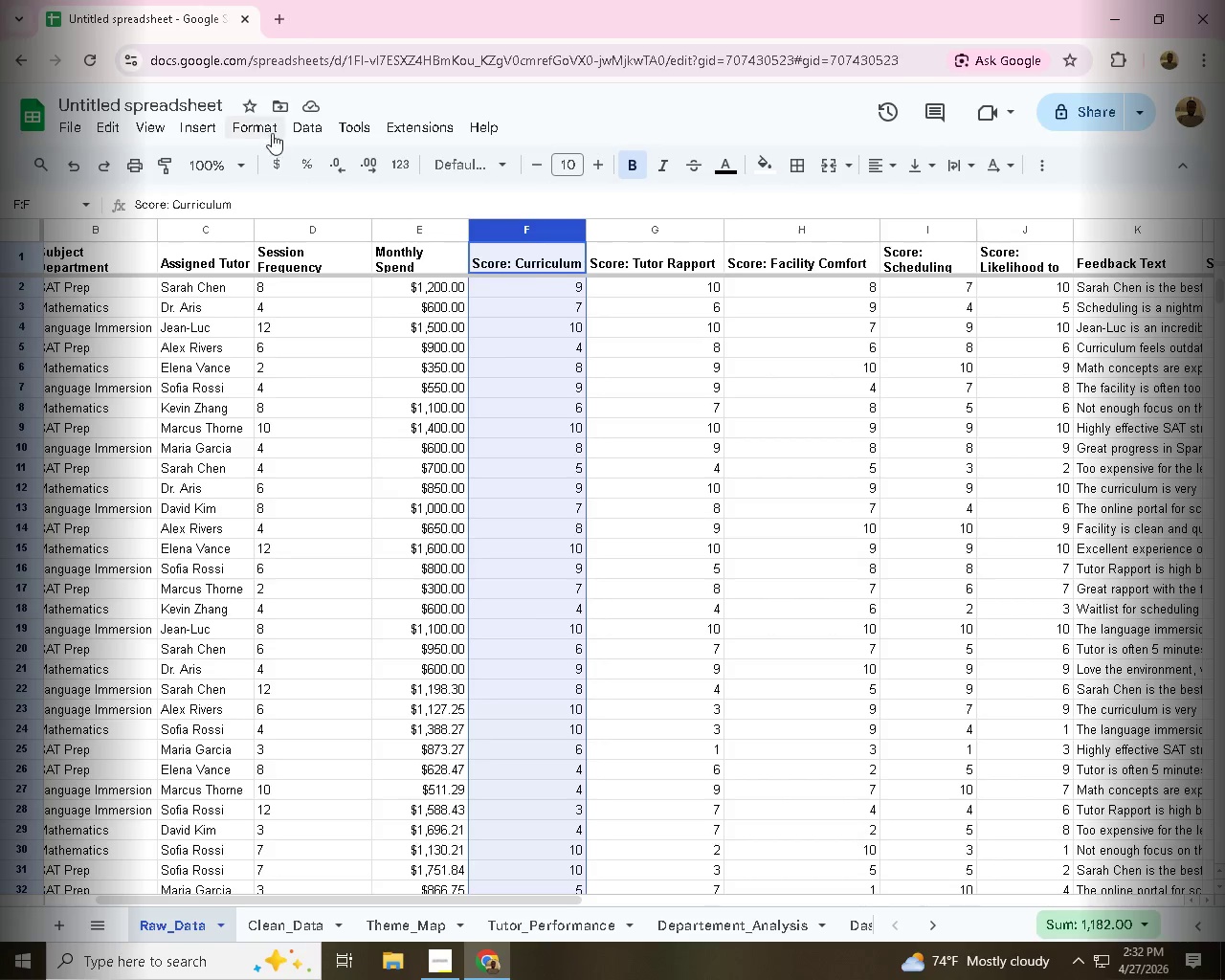 
left_click([263, 132])
 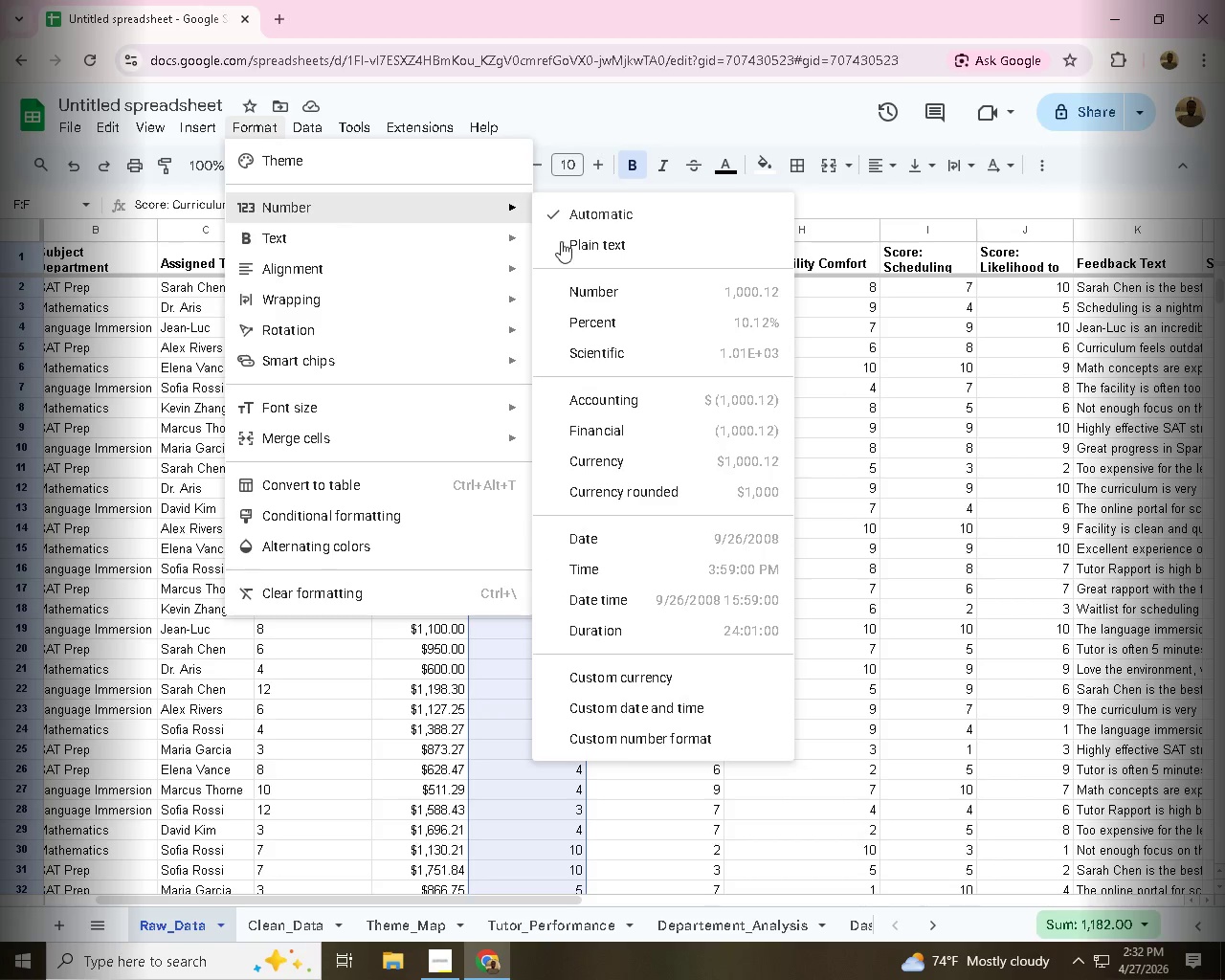 
left_click([1130, 457])
 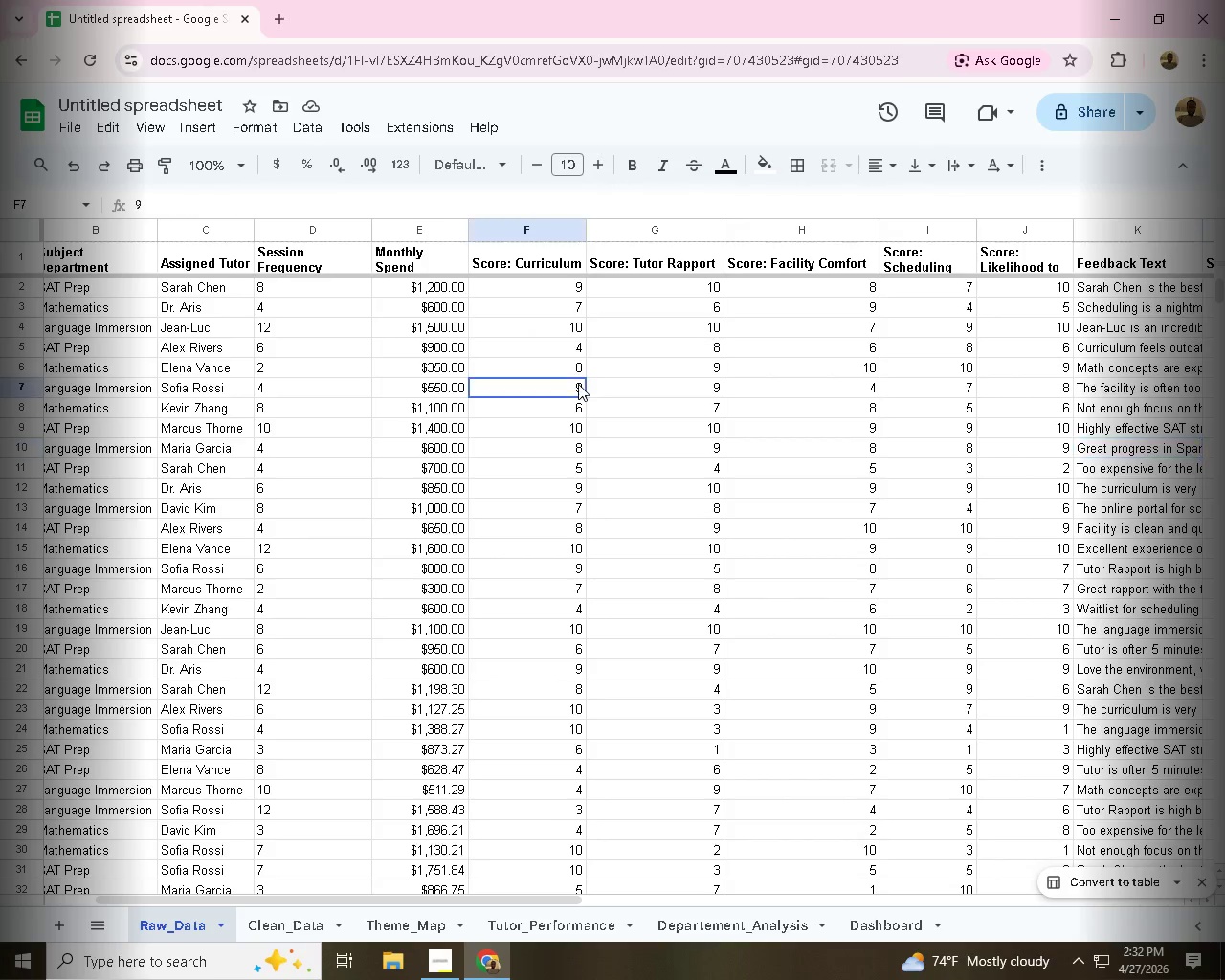 
left_click([578, 384])
 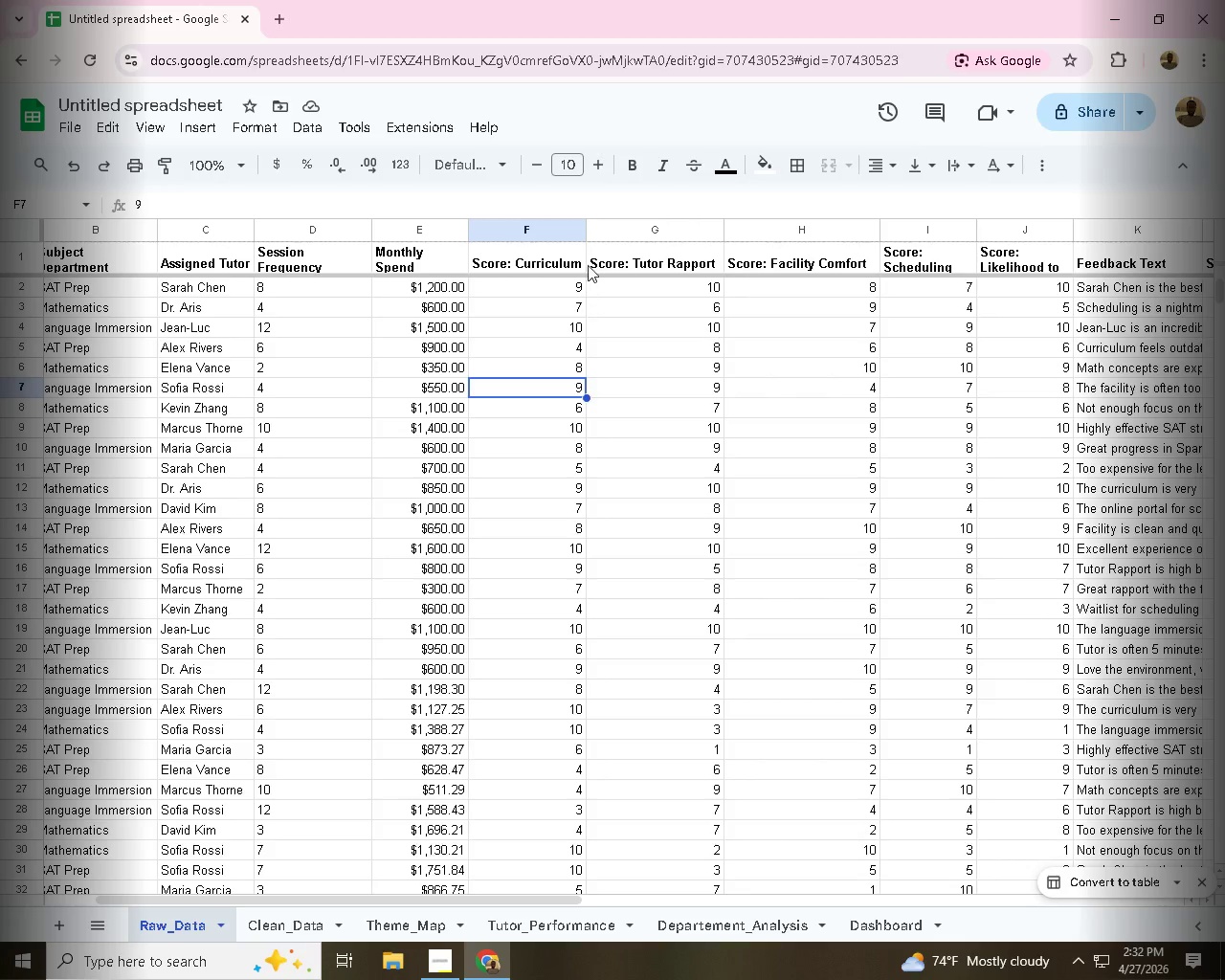 
left_click([523, 231])
 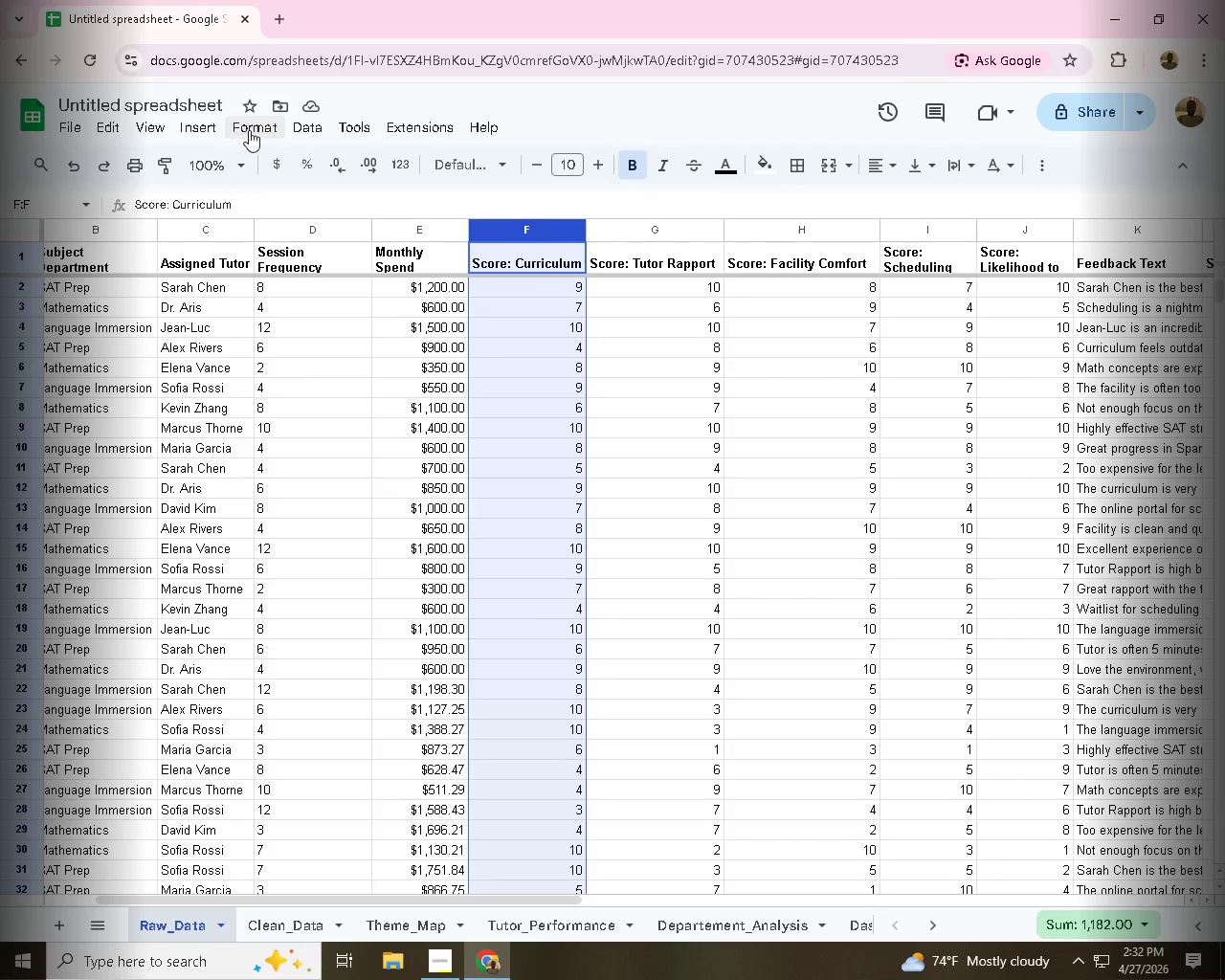 
left_click([249, 130])
 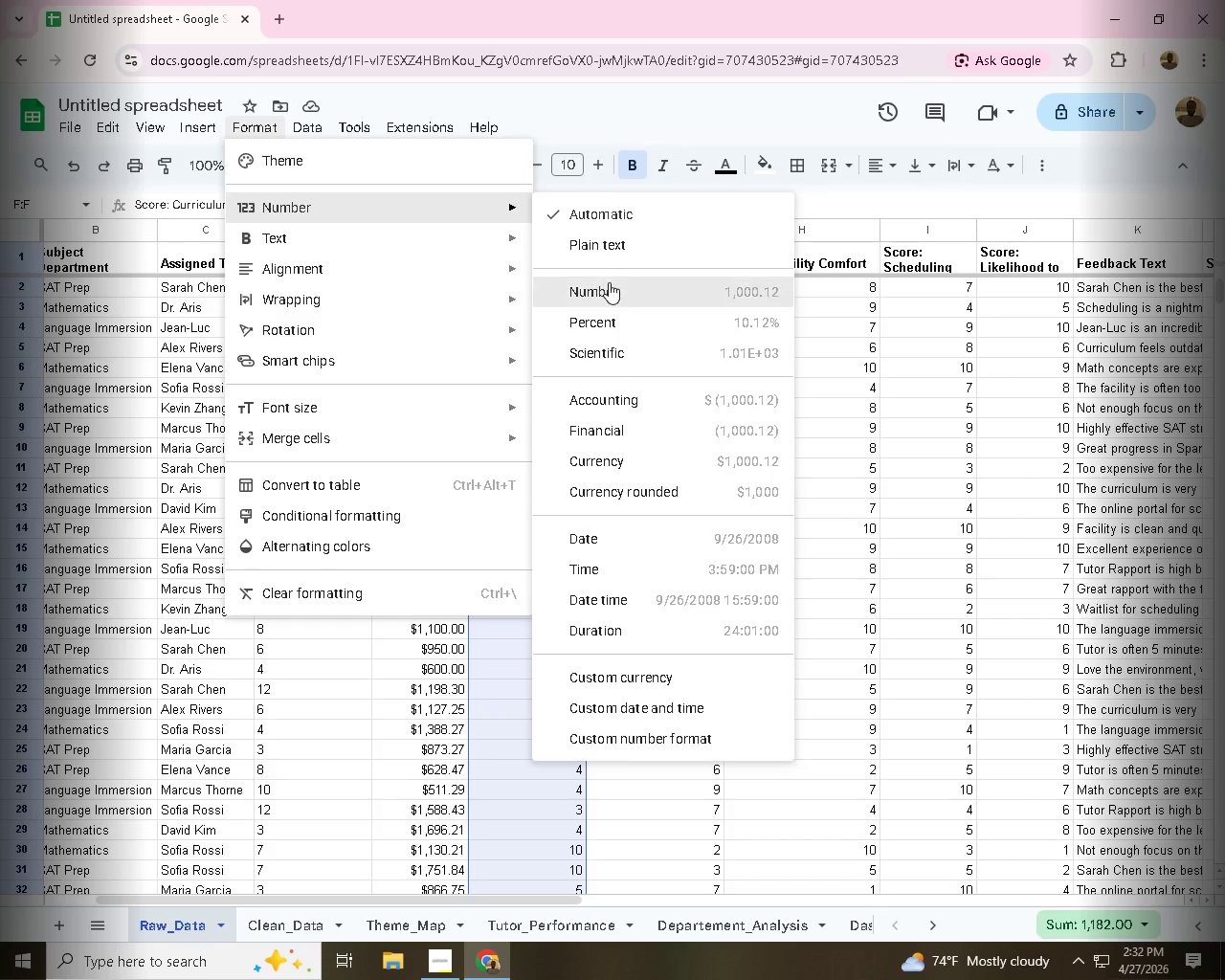 
left_click([609, 282])
 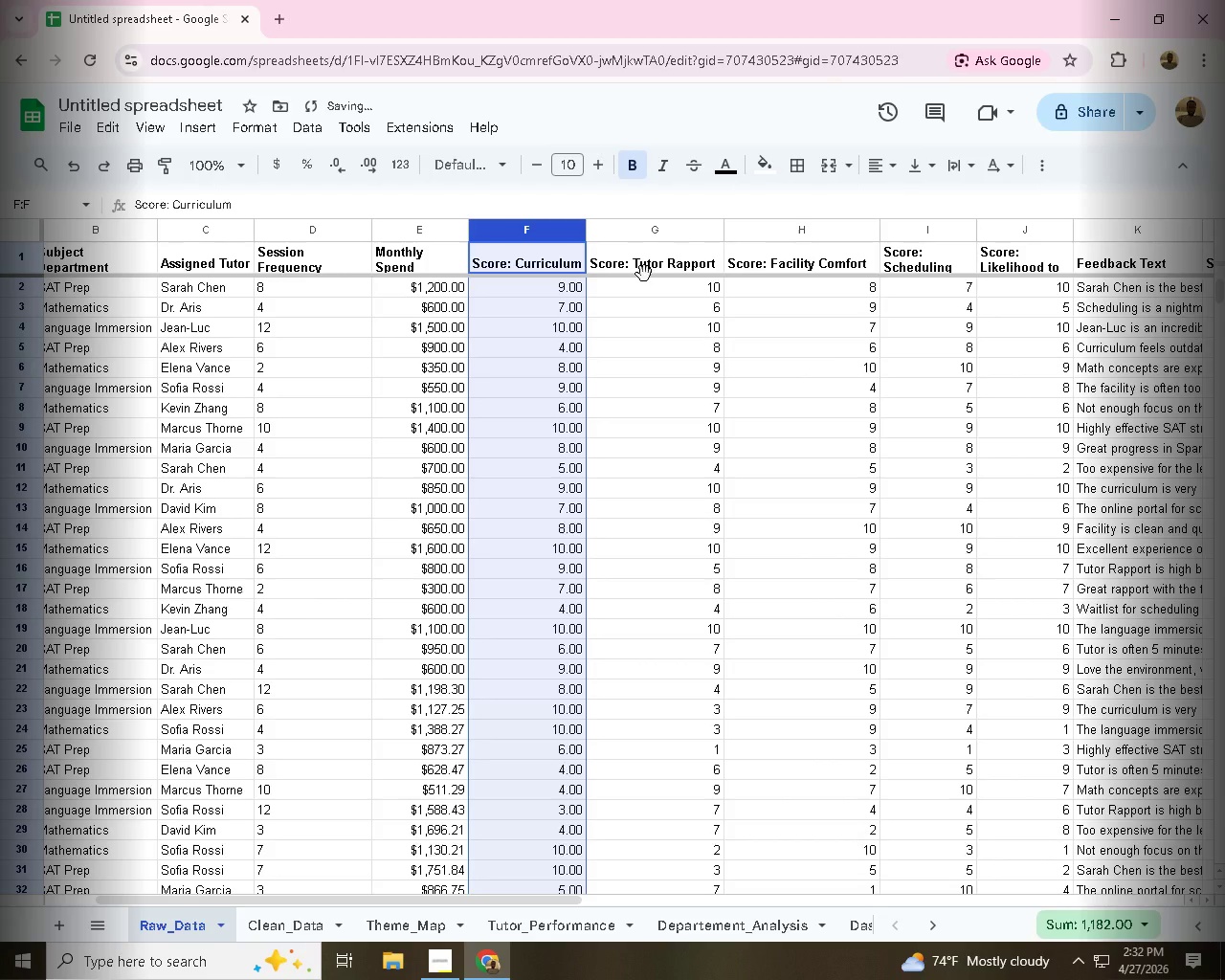 
scroll: coordinate [509, 341], scroll_direction: down, amount: 30.0
 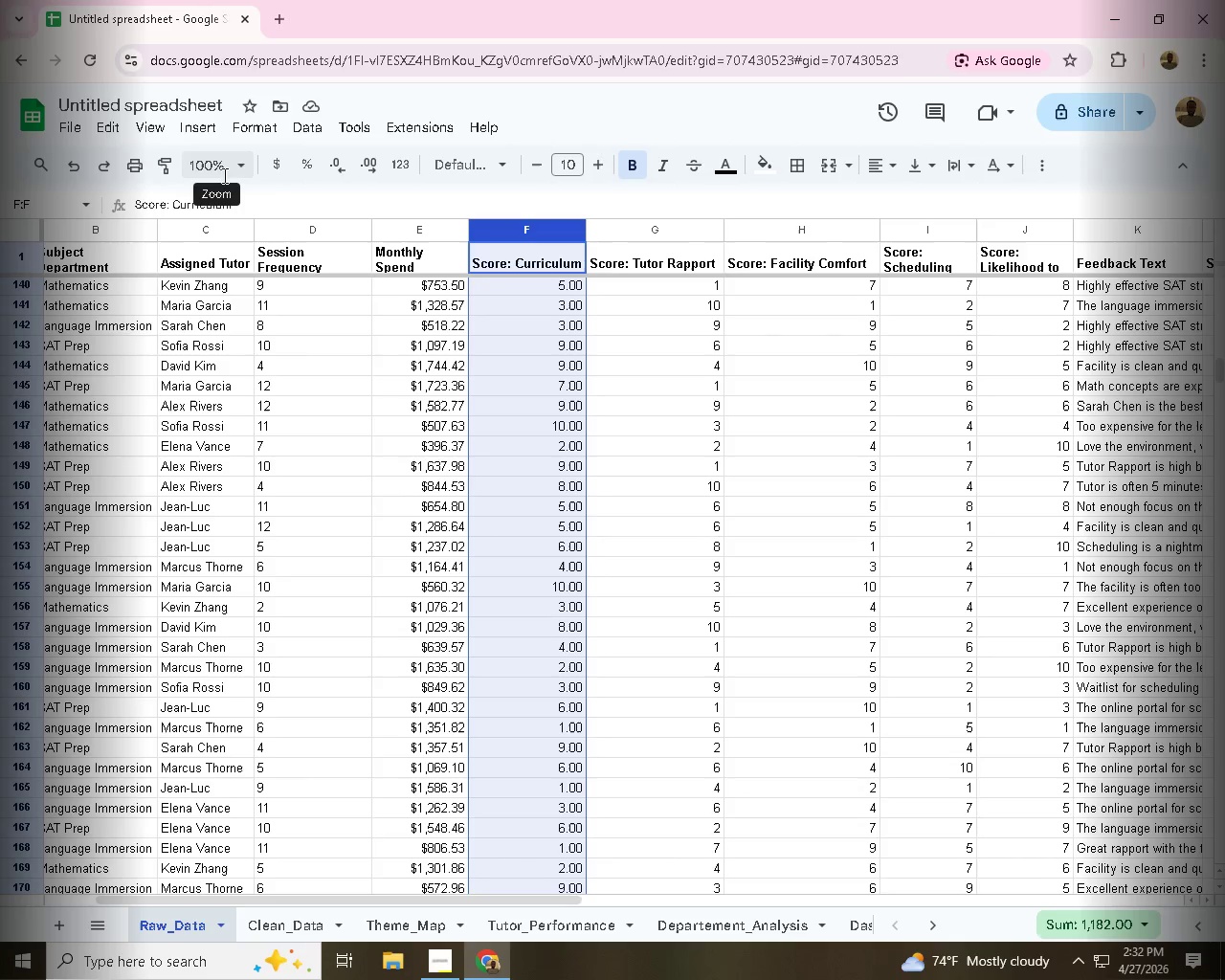 
left_click([335, 165])
 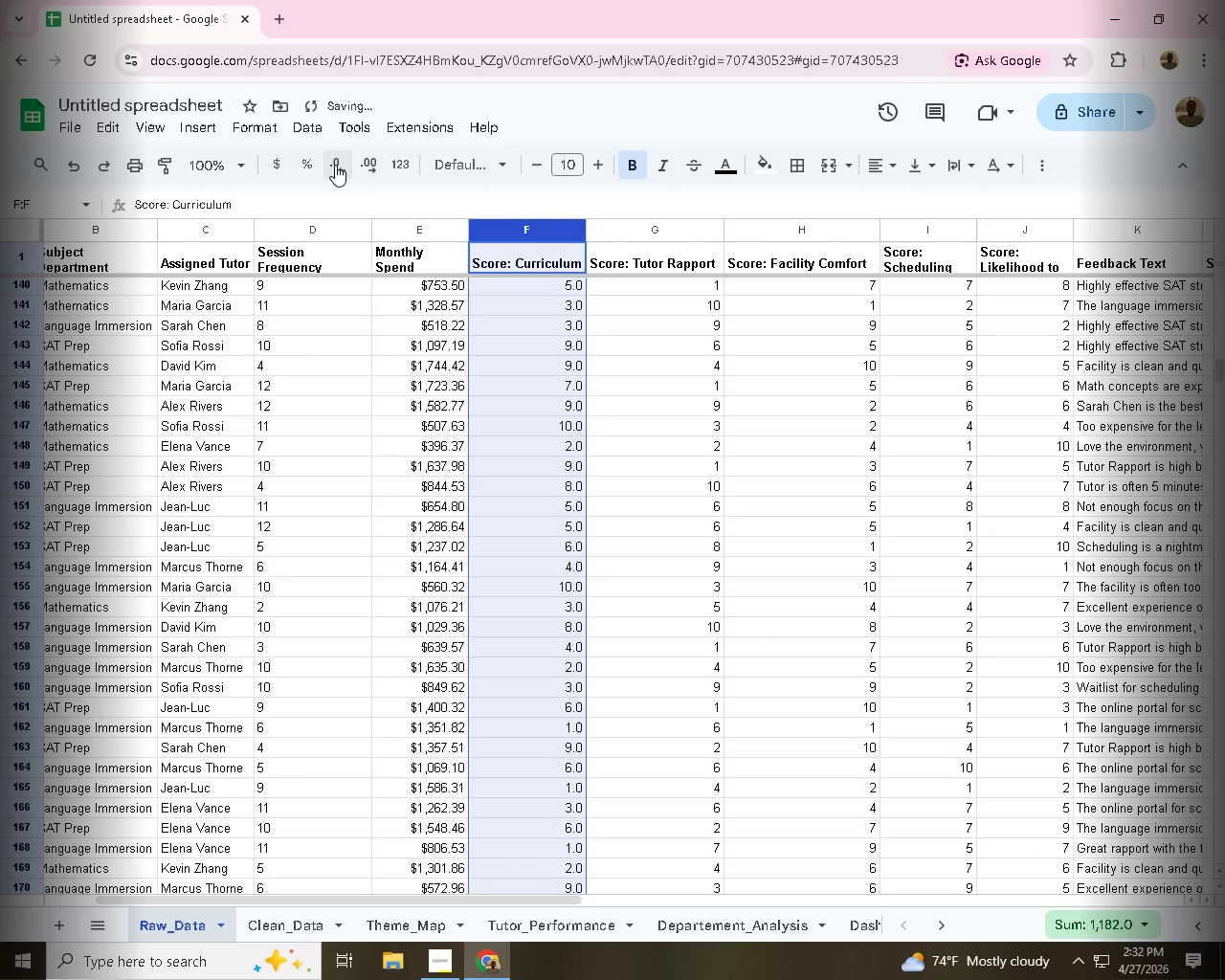 
left_click([335, 165])
 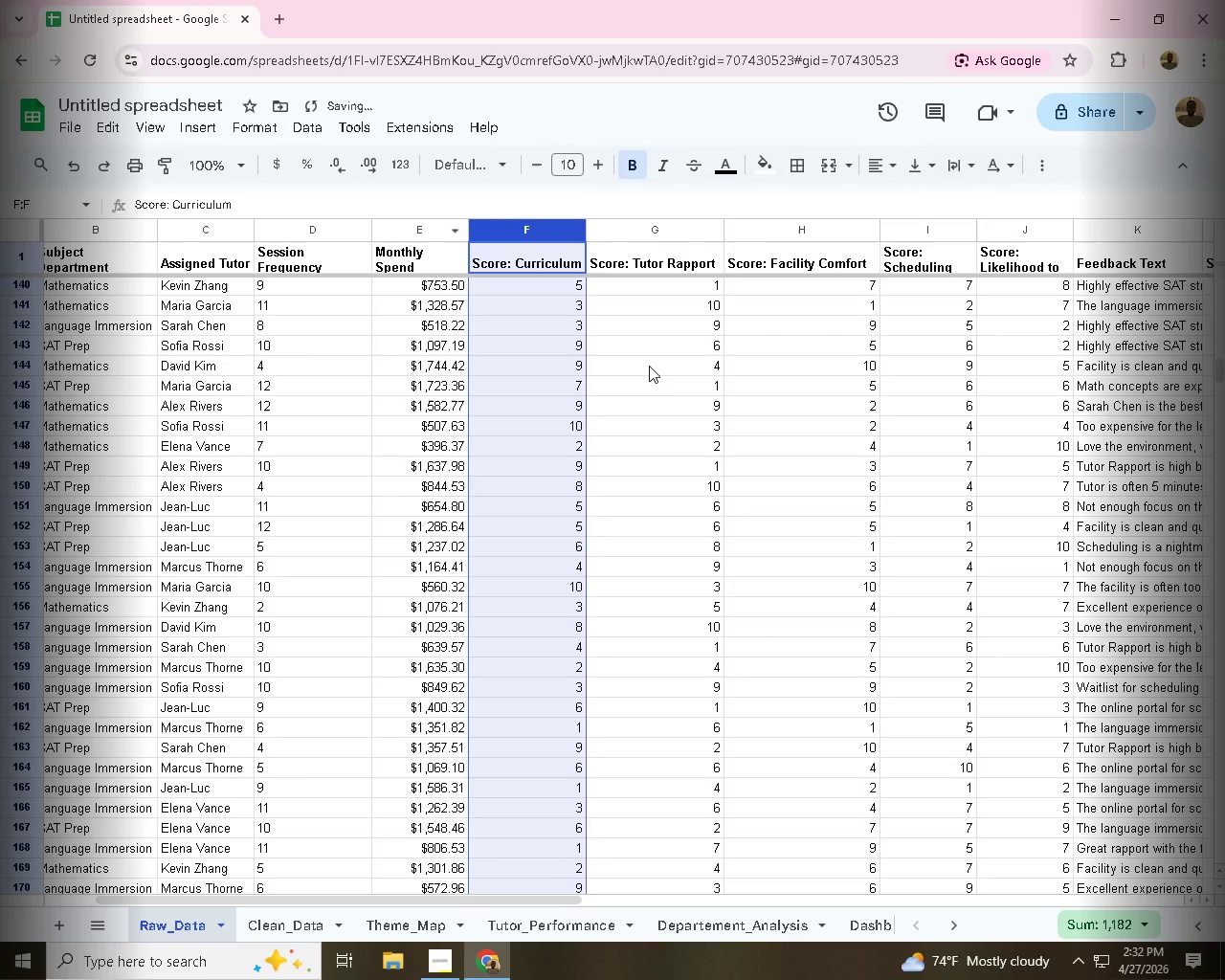 
left_click([649, 364])
 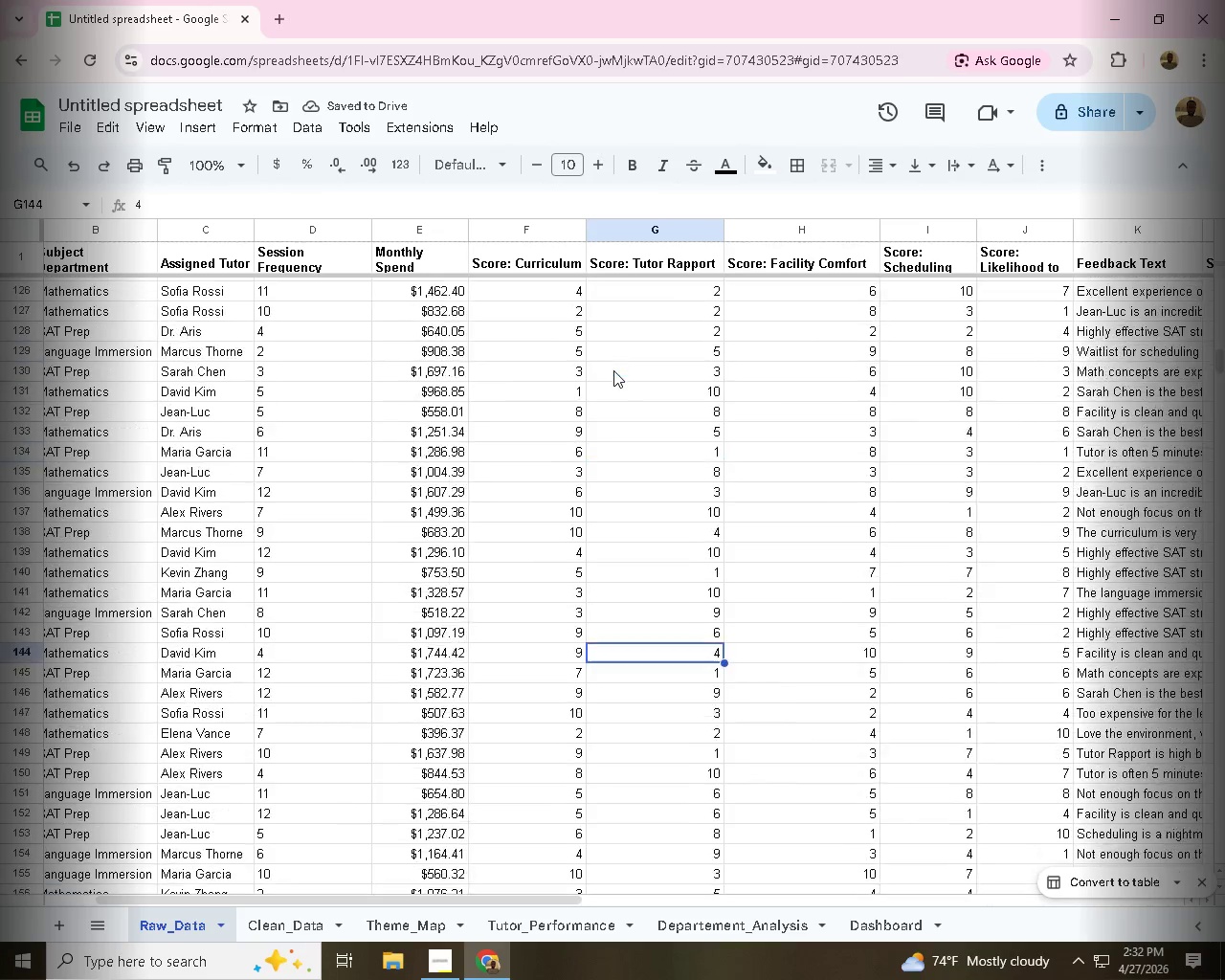 
scroll: coordinate [624, 356], scroll_direction: up, amount: 18.0
 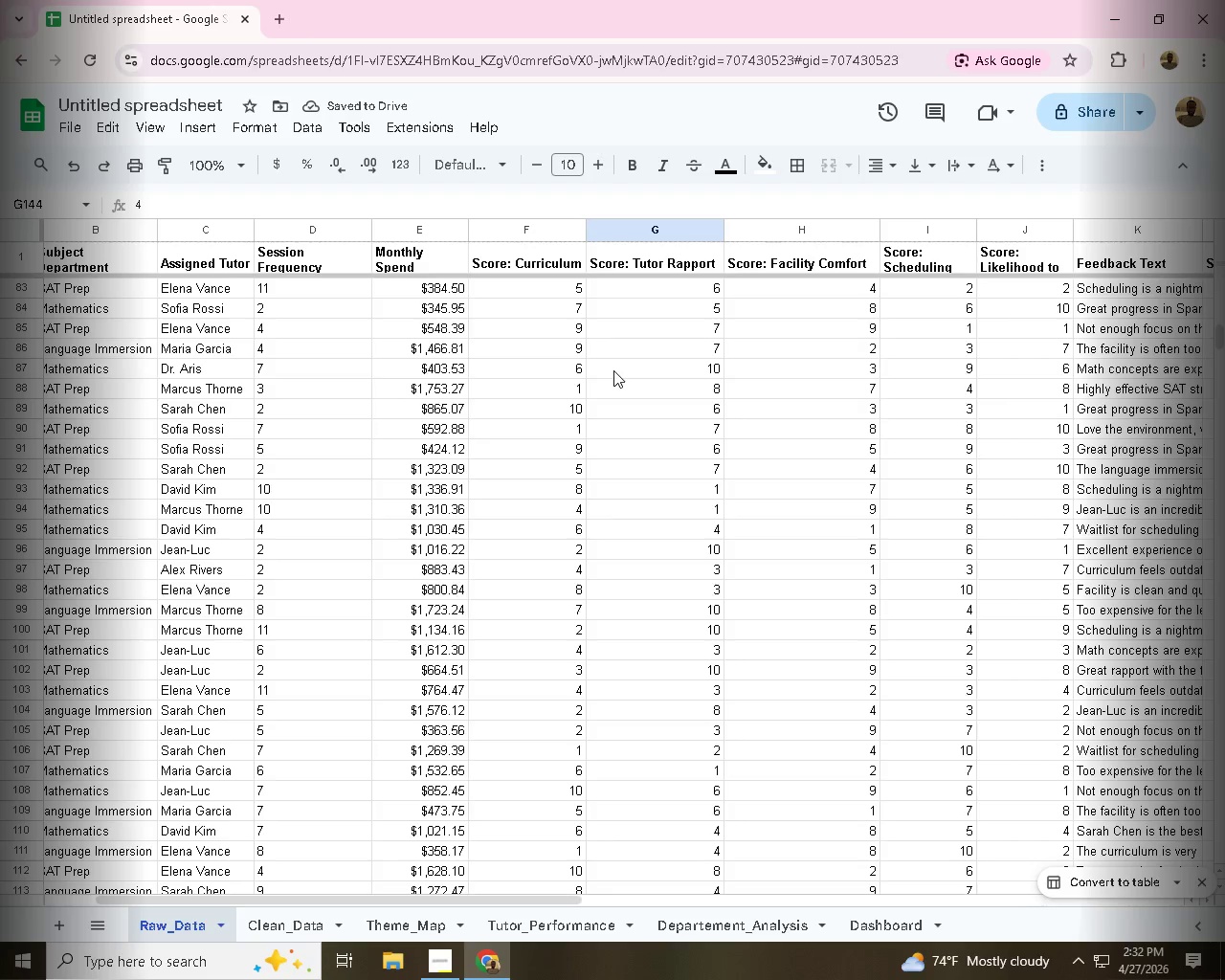 
scroll: coordinate [711, 359], scroll_direction: down, amount: 2.0
 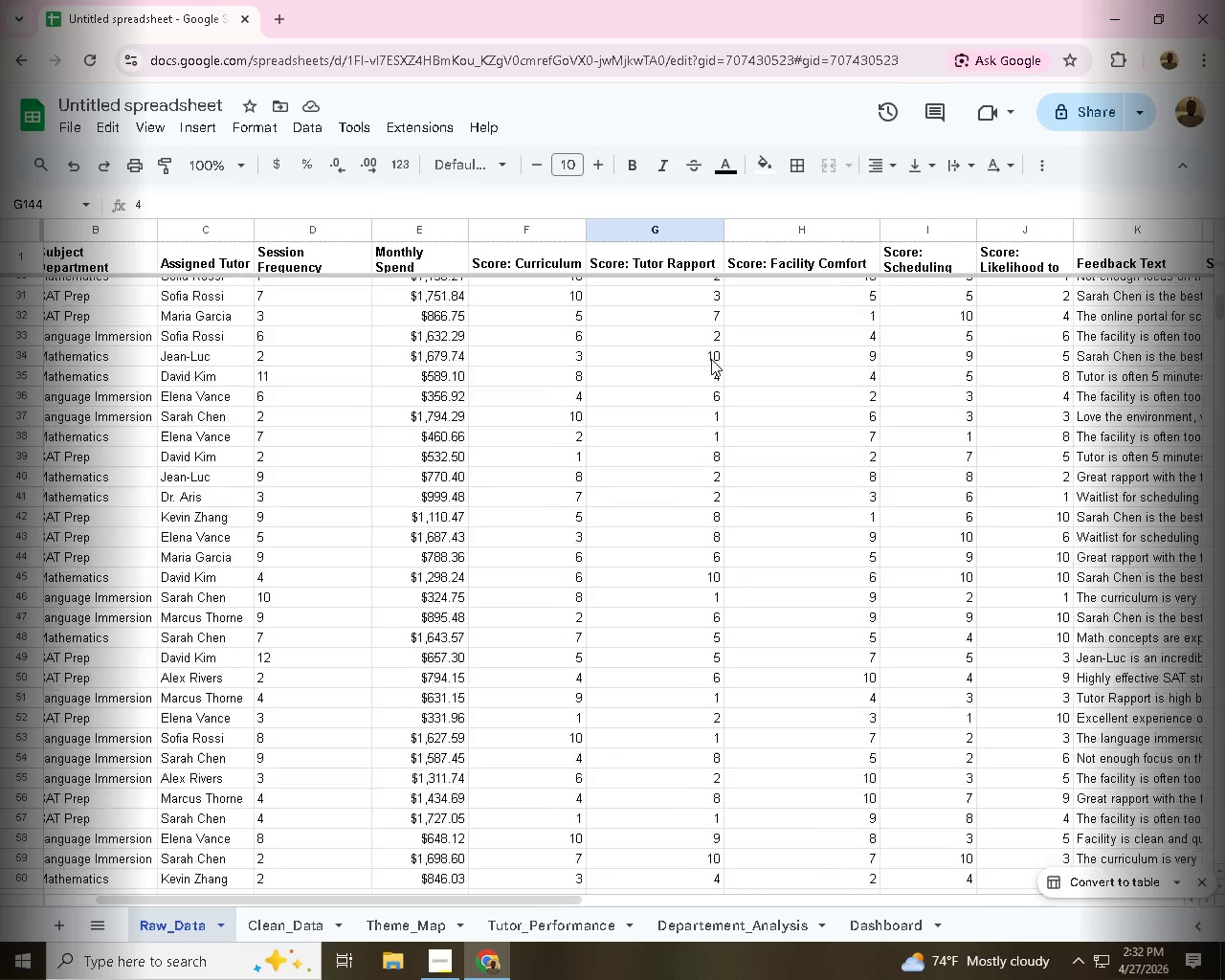 
left_click([649, 230])
 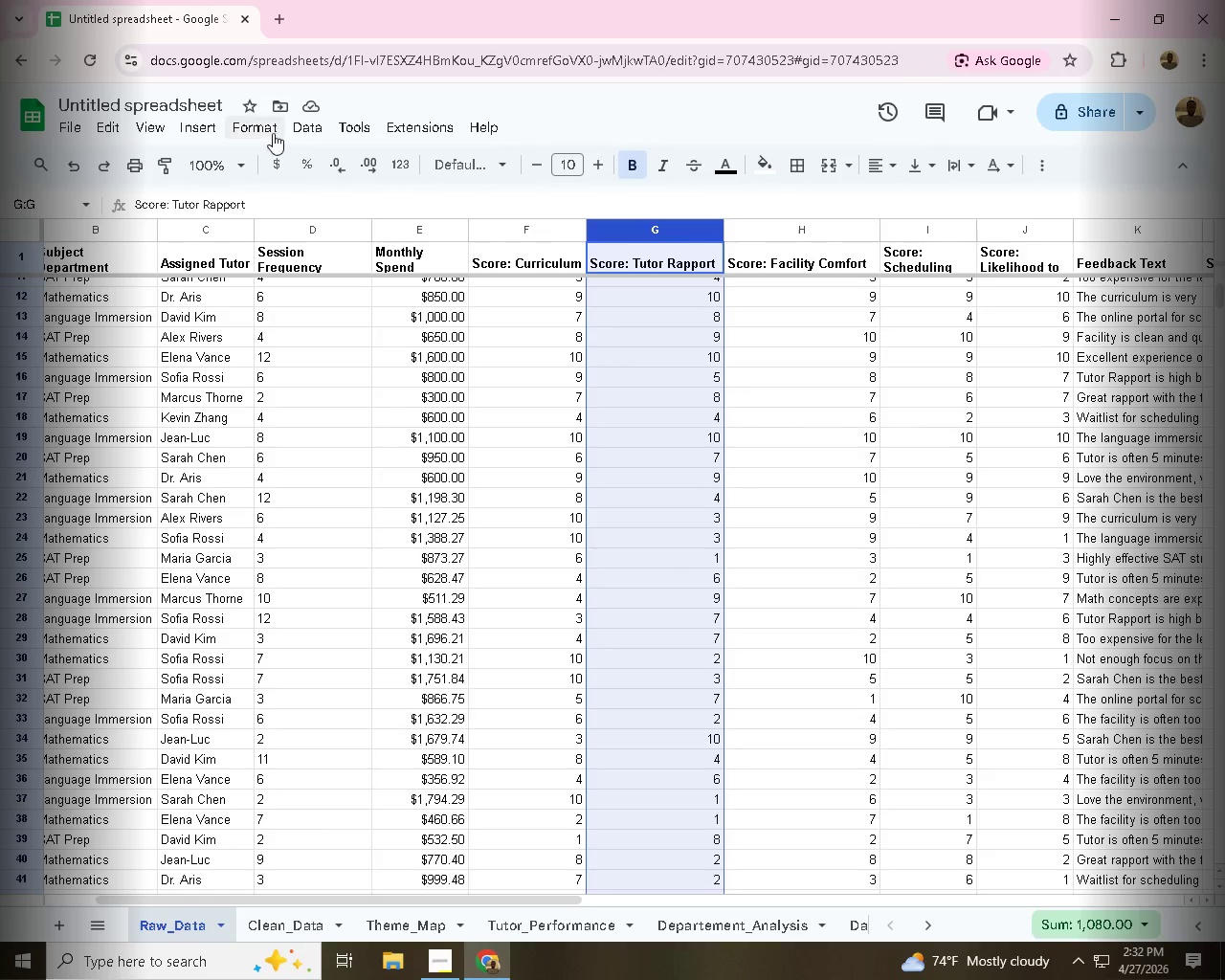 
left_click([262, 127])
 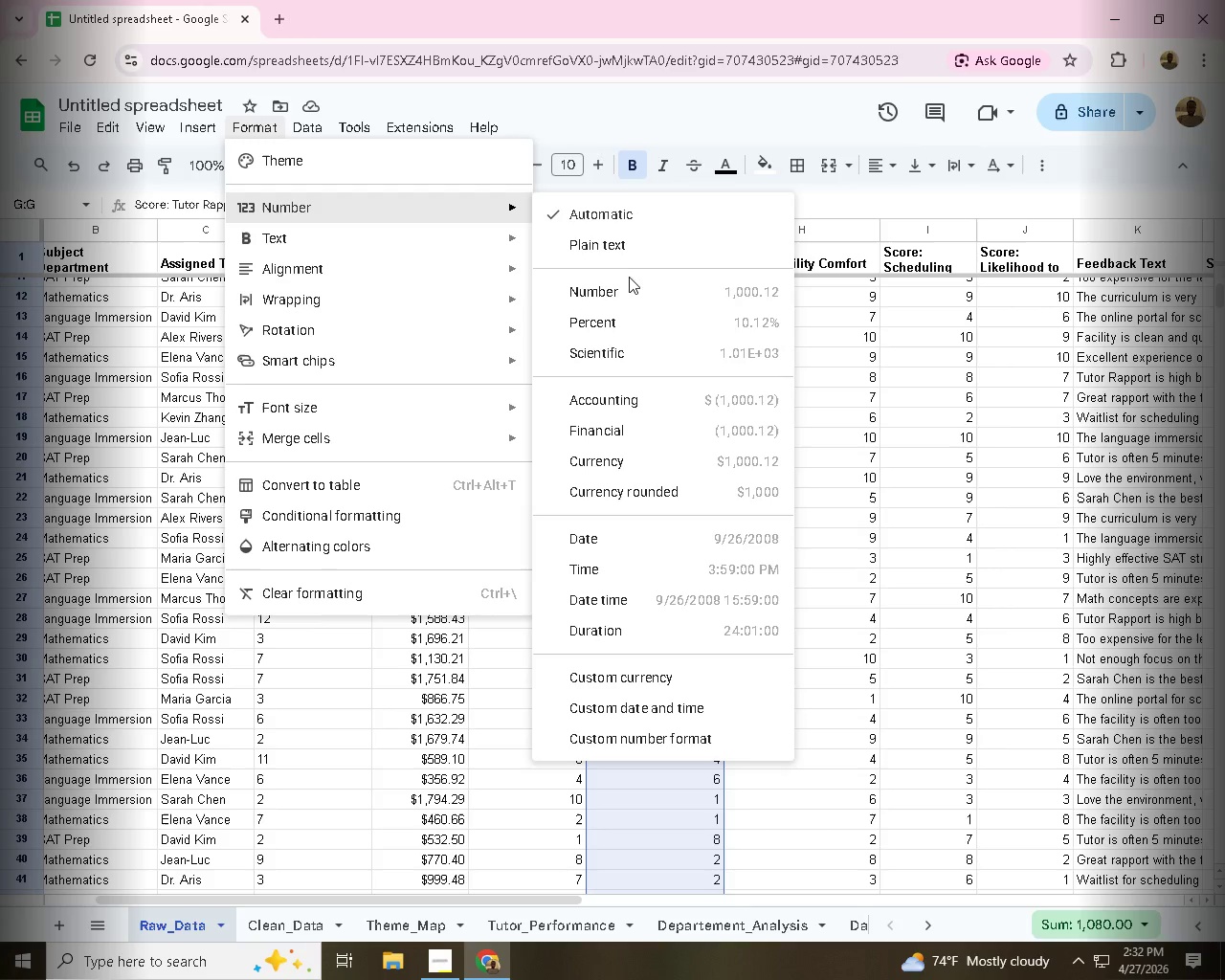 
left_click([629, 288])
 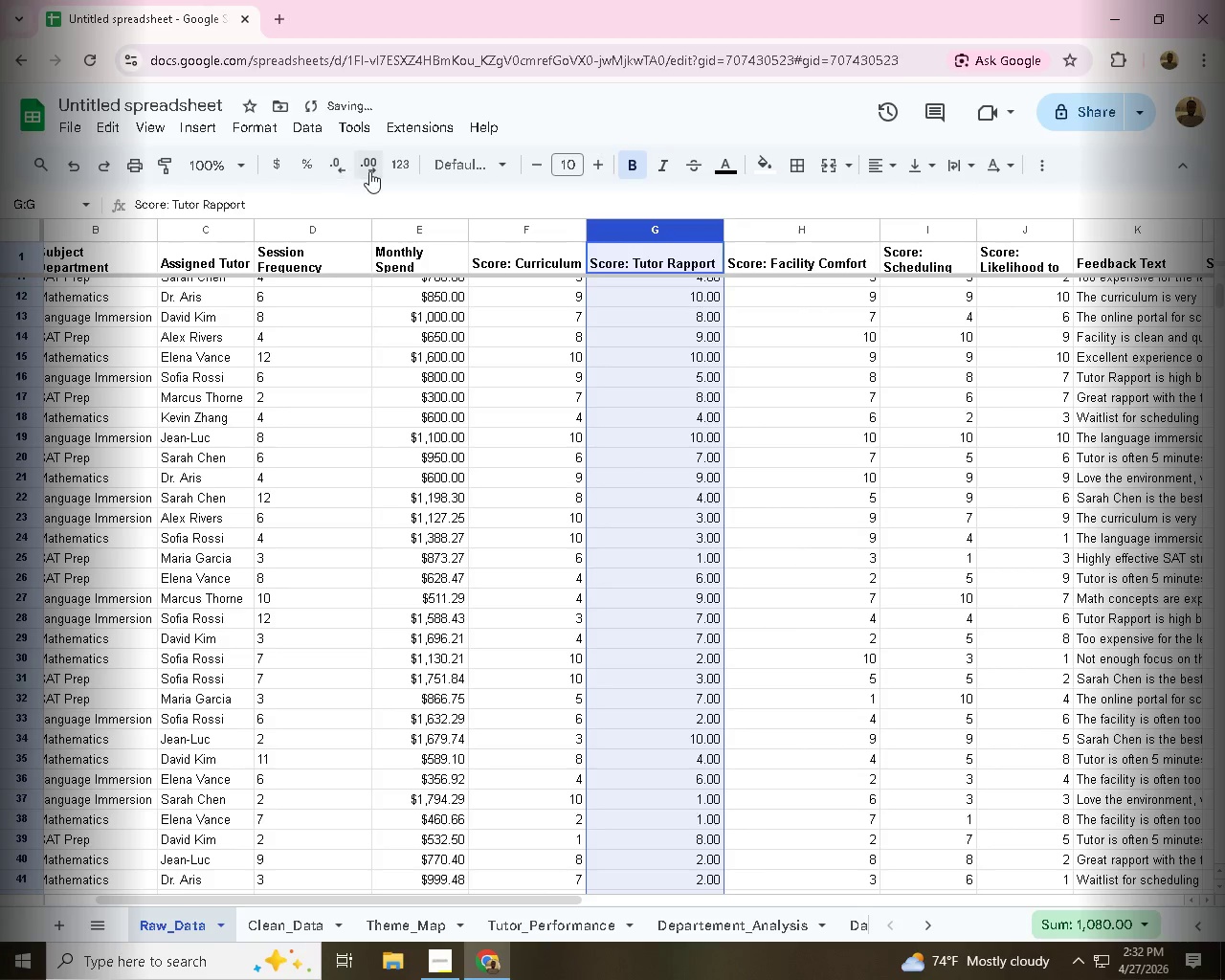 
left_click([346, 168])
 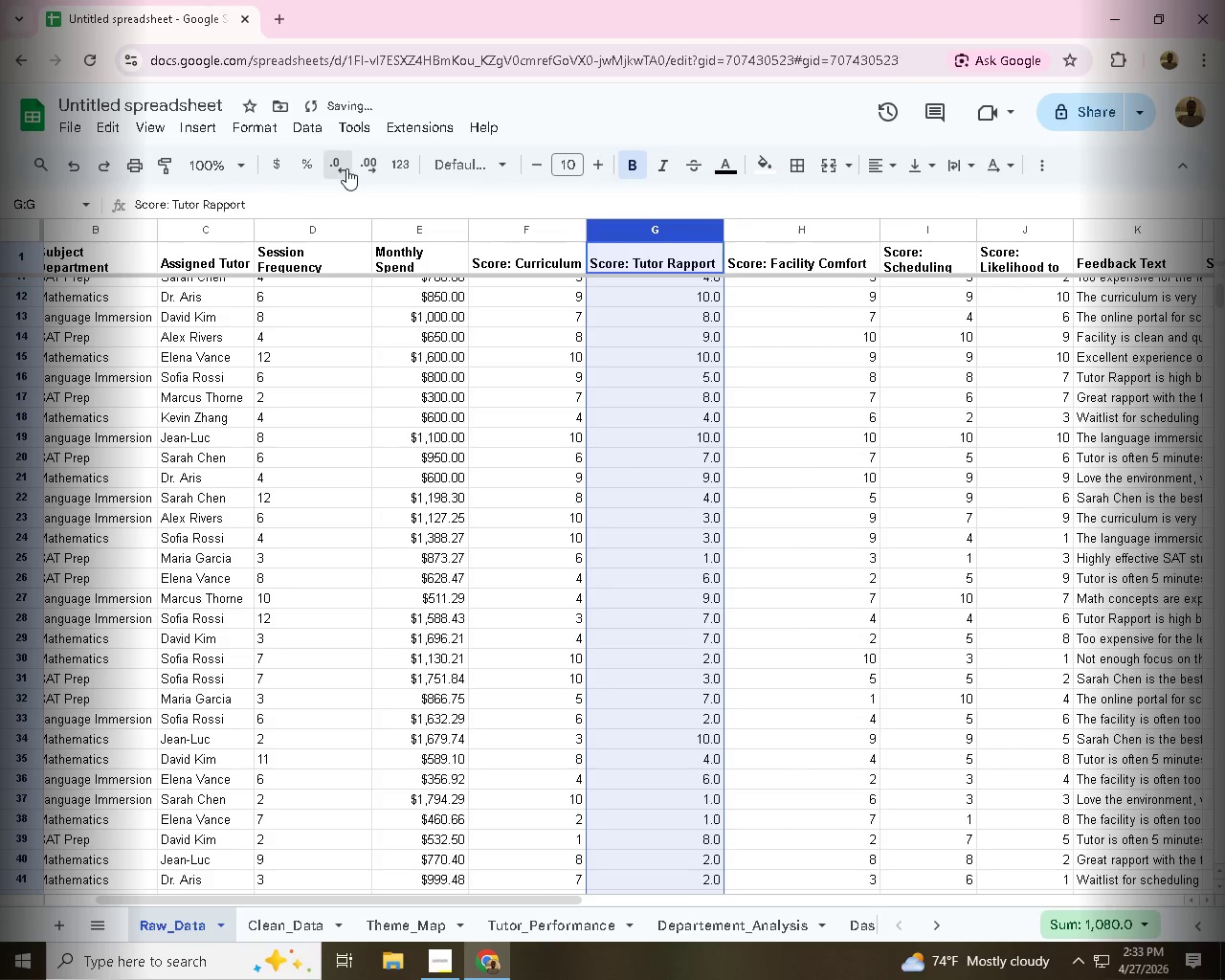 
left_click([346, 168])
 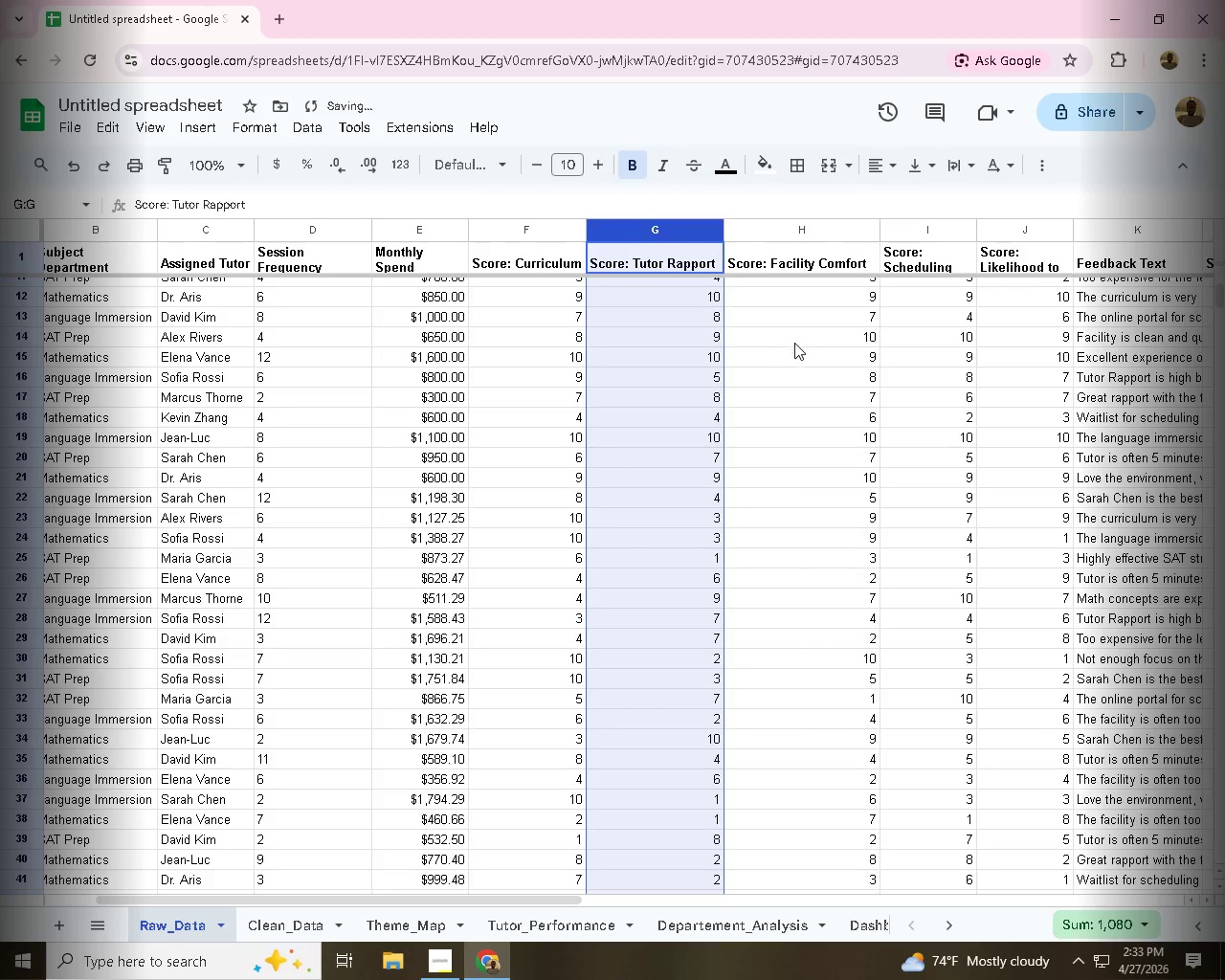 
left_click([794, 343])
 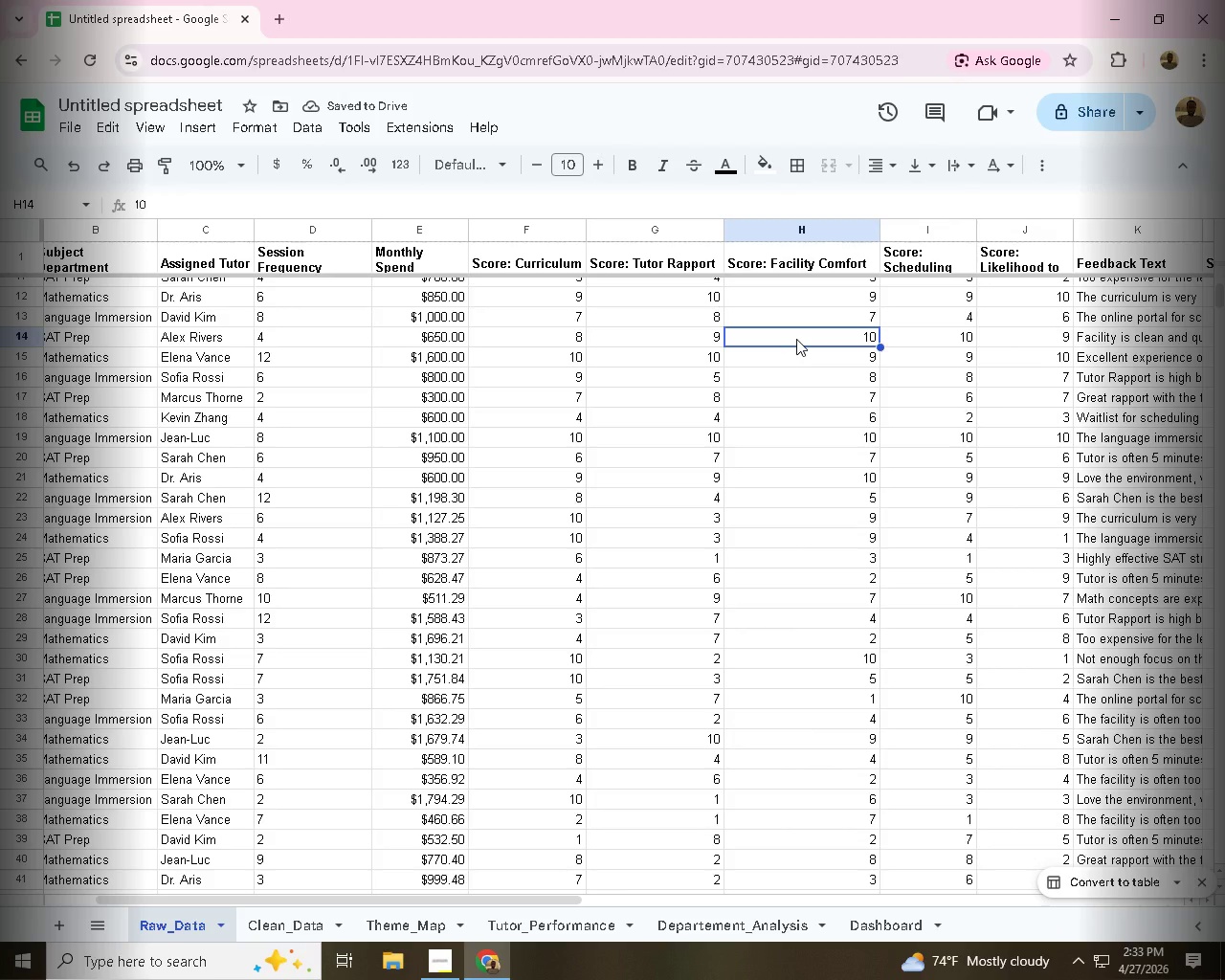 
wait(5.58)
 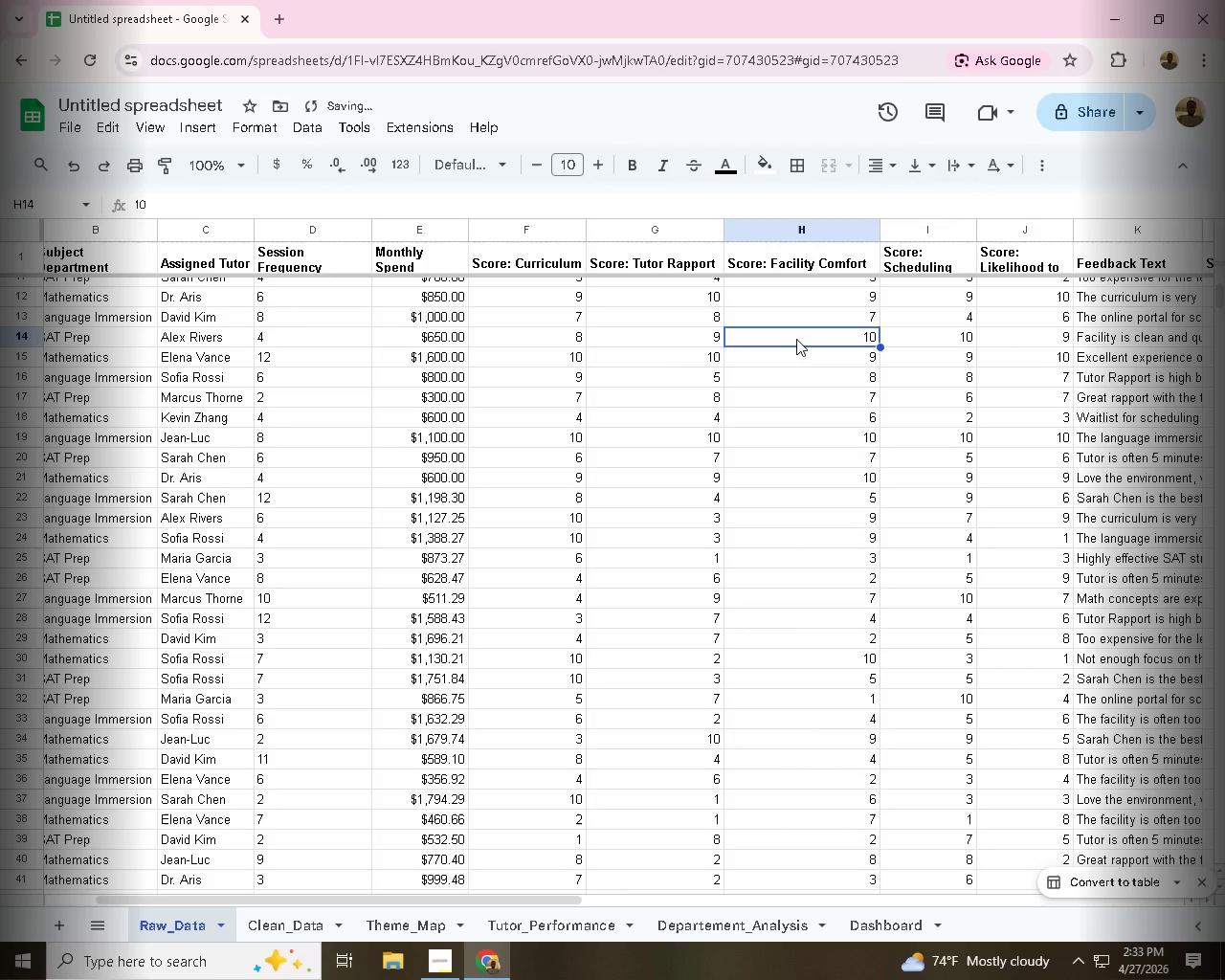 
scroll: coordinate [796, 339], scroll_direction: up, amount: 2.0
 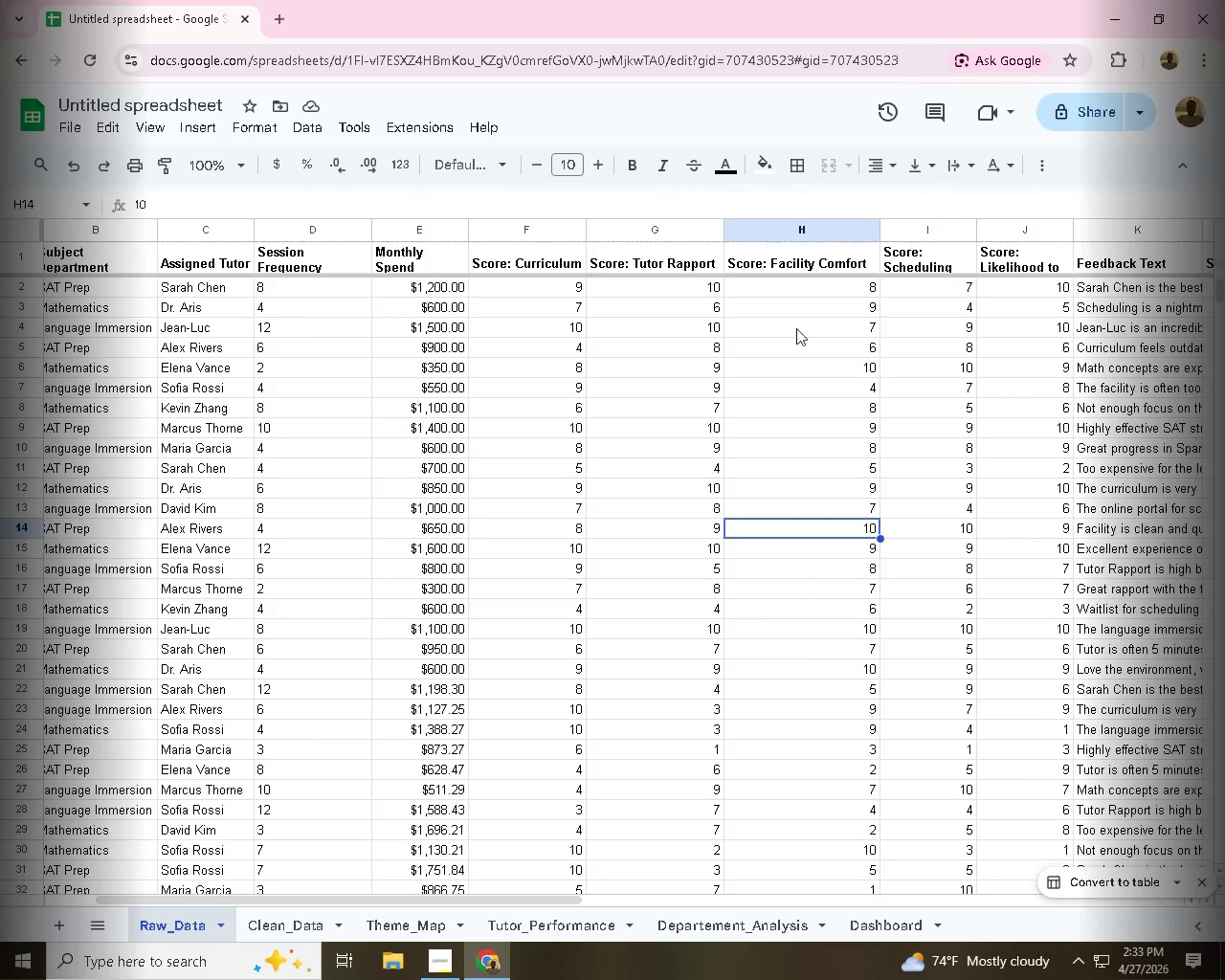 
left_click([787, 308])
 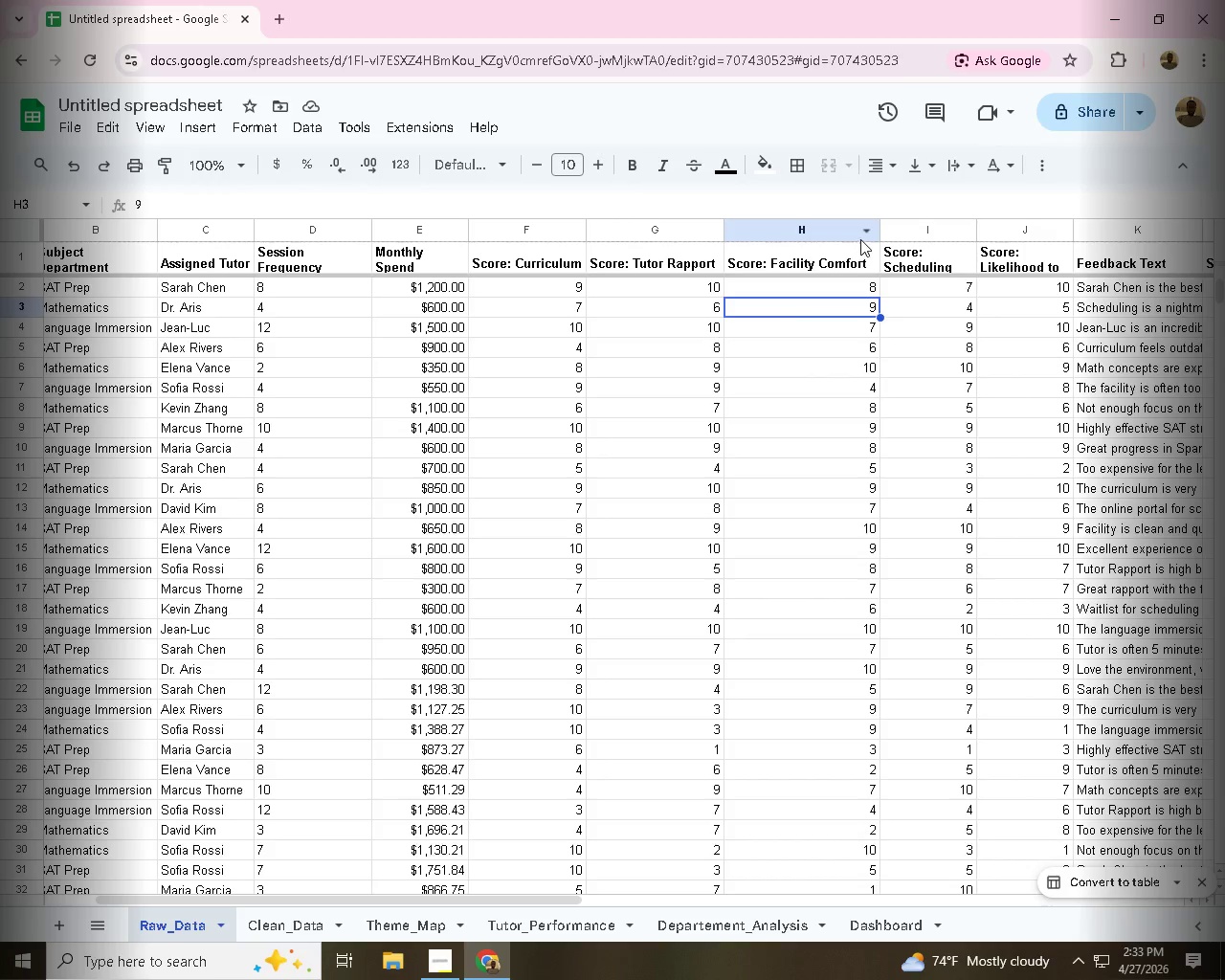 
mouse_move([831, 234])
 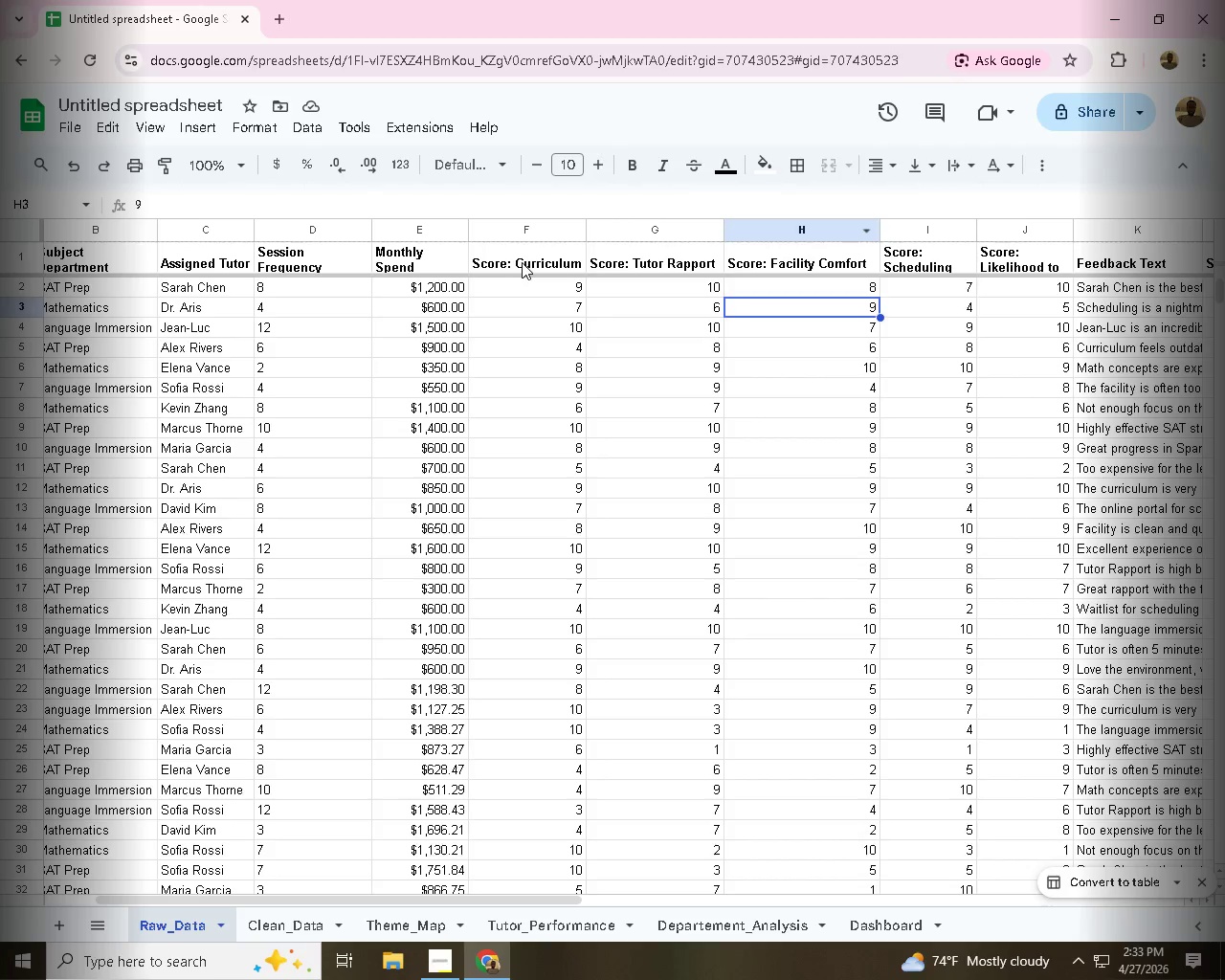 
left_click([523, 261])
 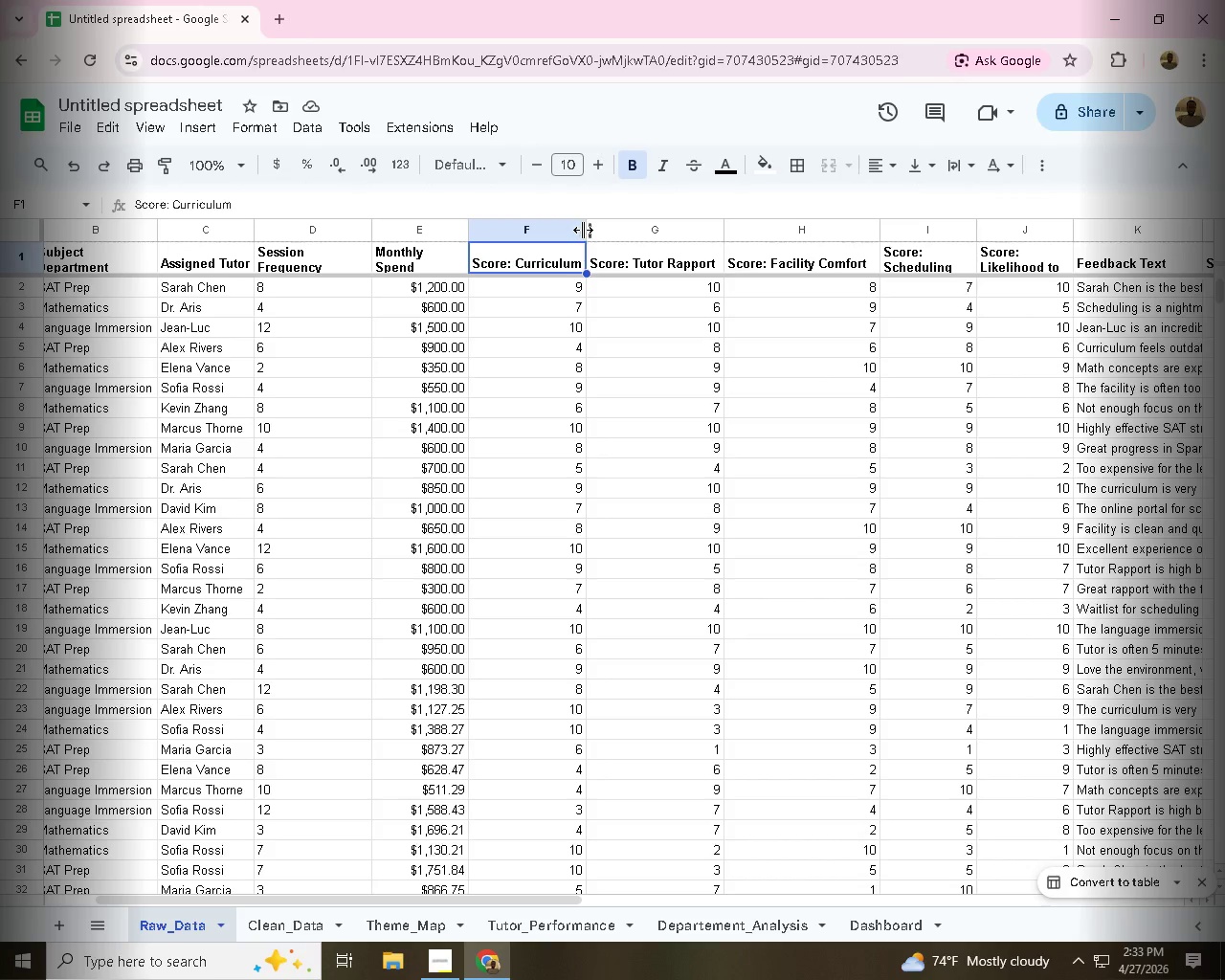 
left_click_drag(start_coordinate=[583, 230], to_coordinate=[563, 232])
 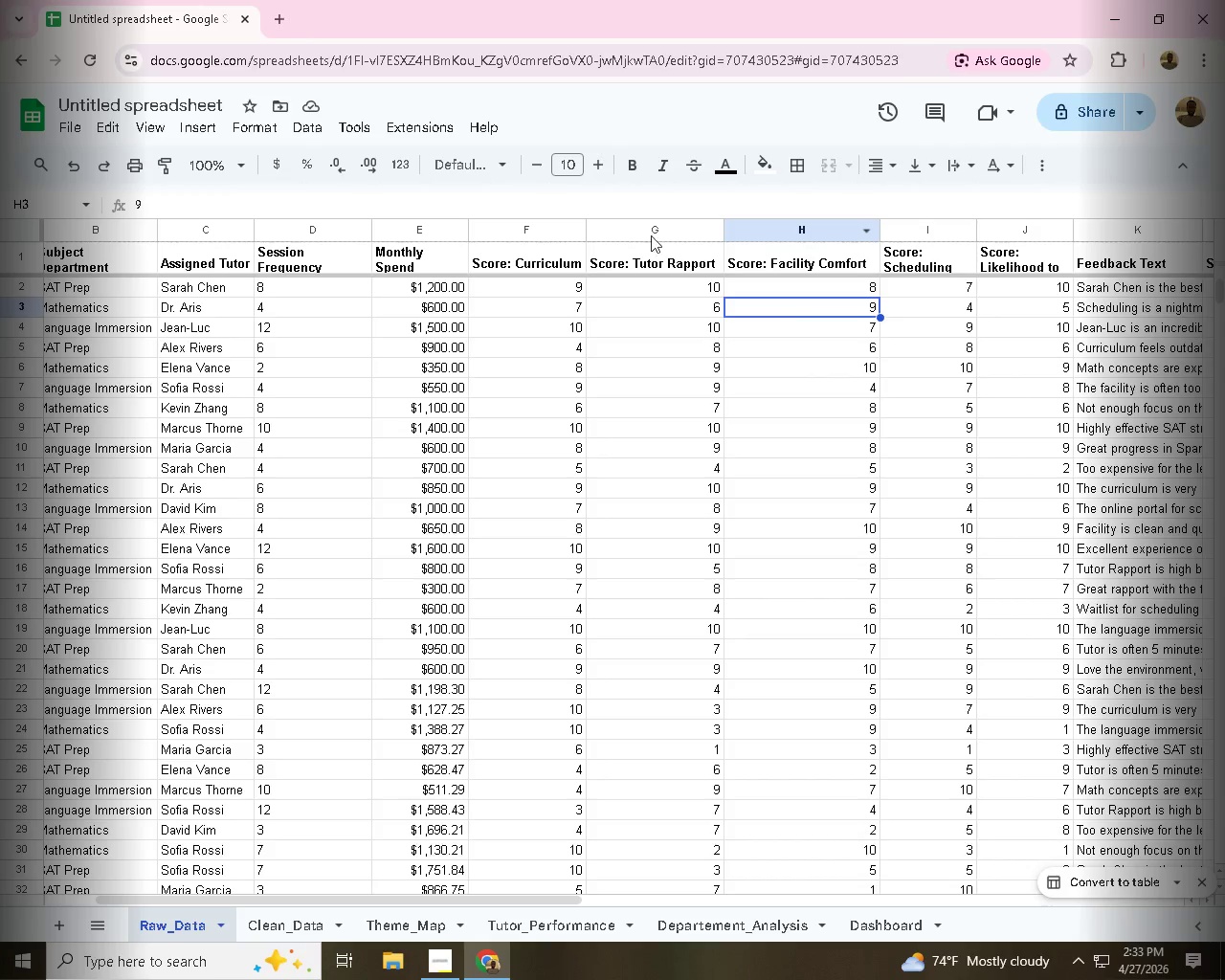 
left_click([616, 263])
 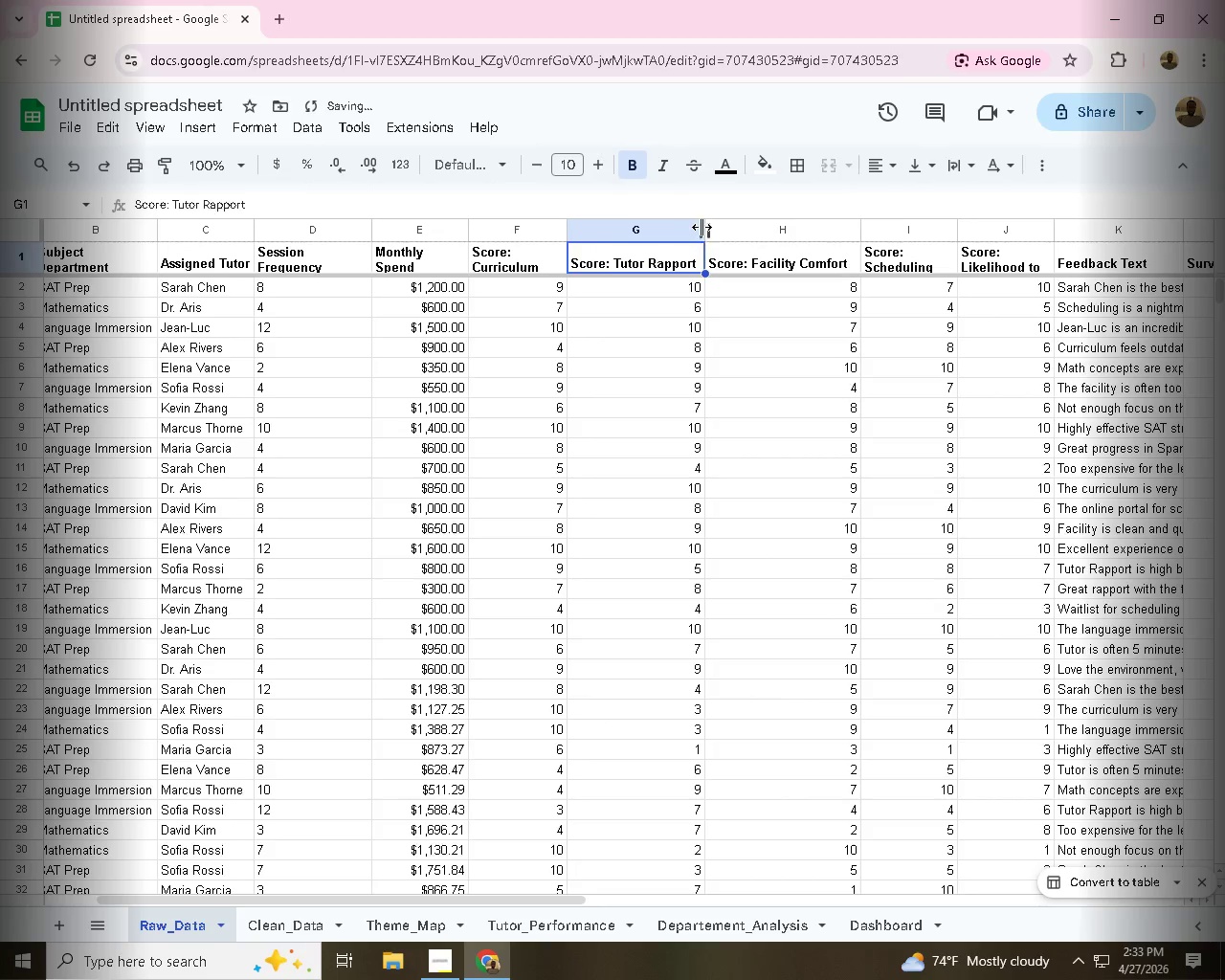 
left_click_drag(start_coordinate=[705, 228], to_coordinate=[683, 229])
 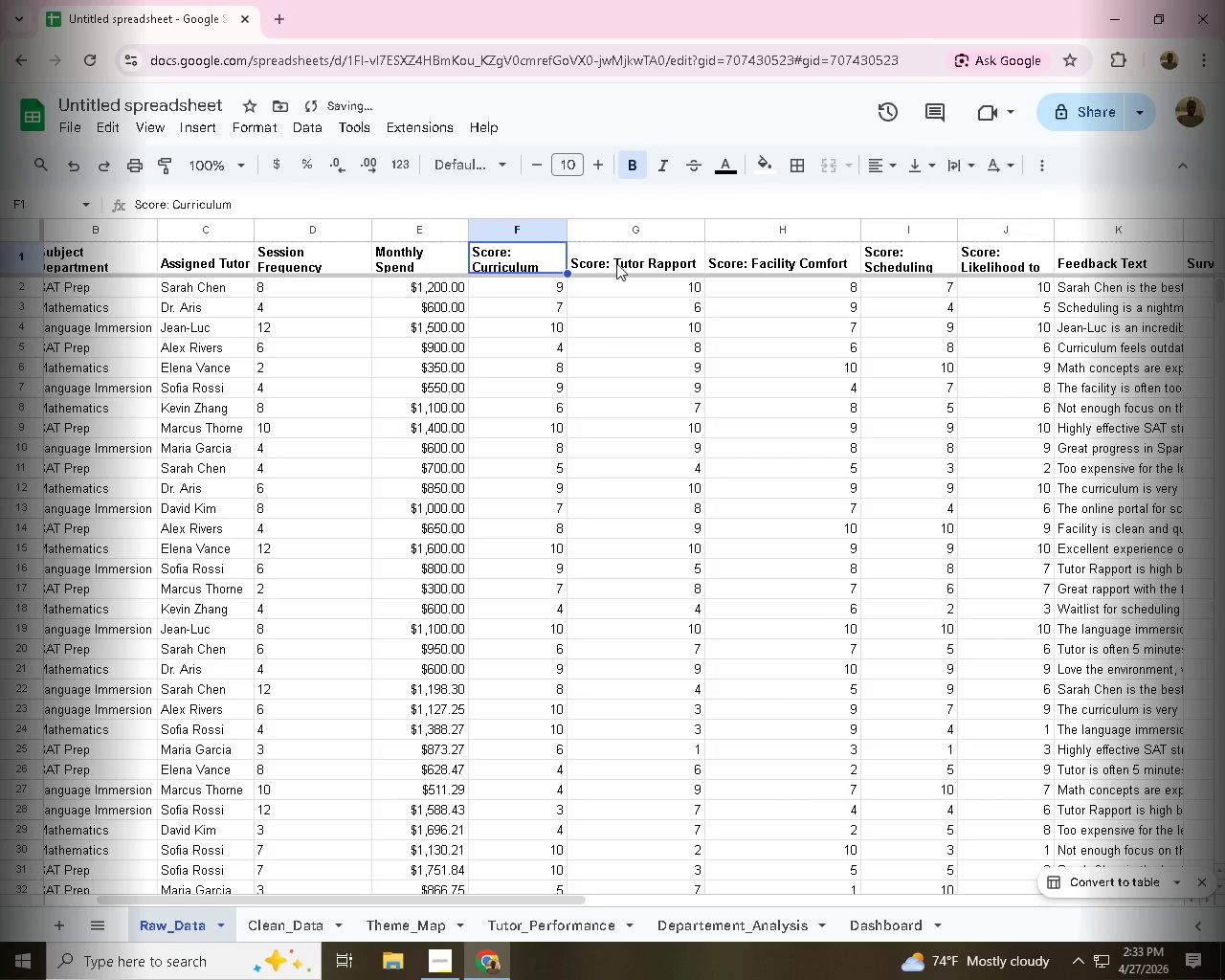 
left_click([71, 256])
 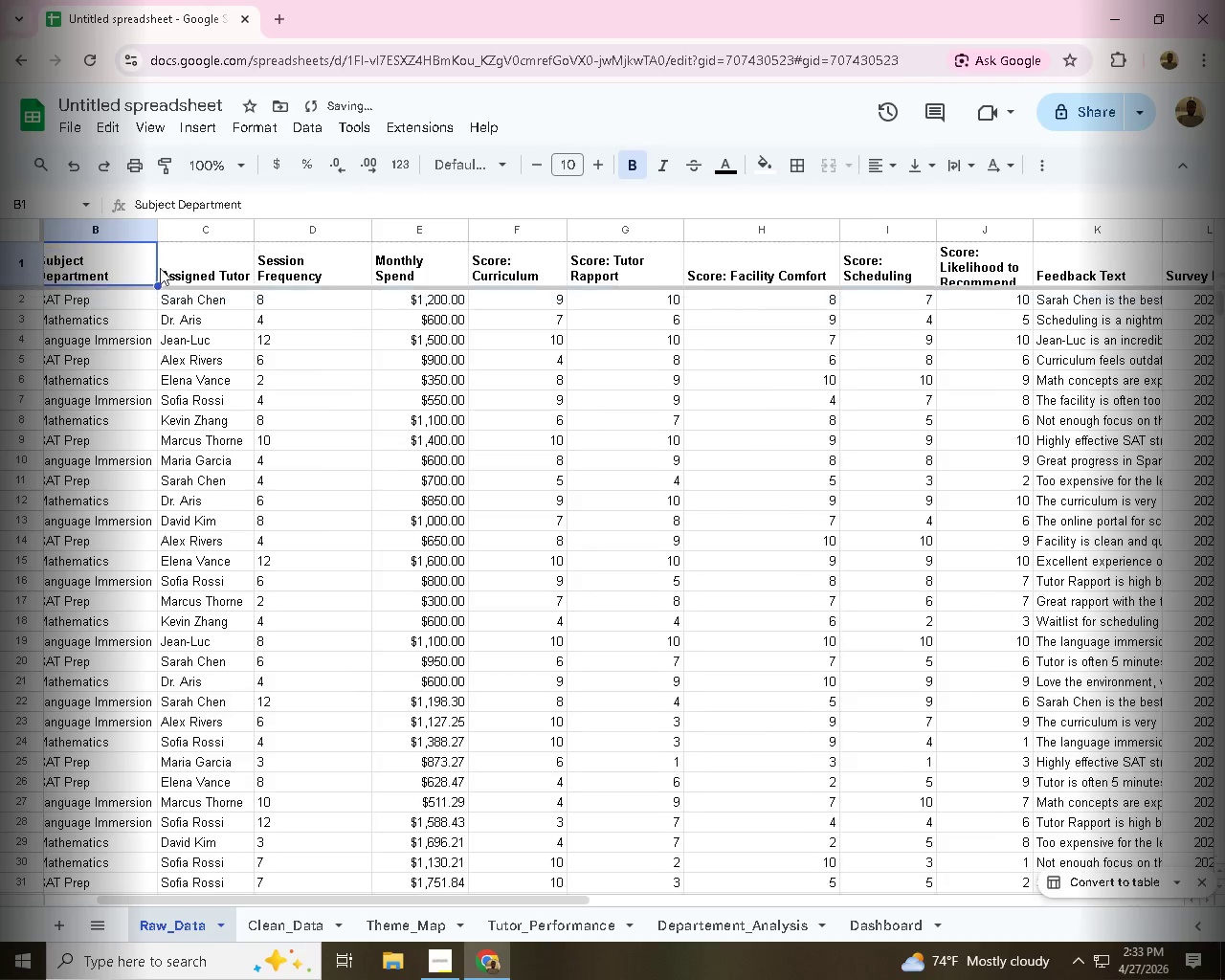 
left_click_drag(start_coordinate=[23, 276], to_coordinate=[18, 288])
 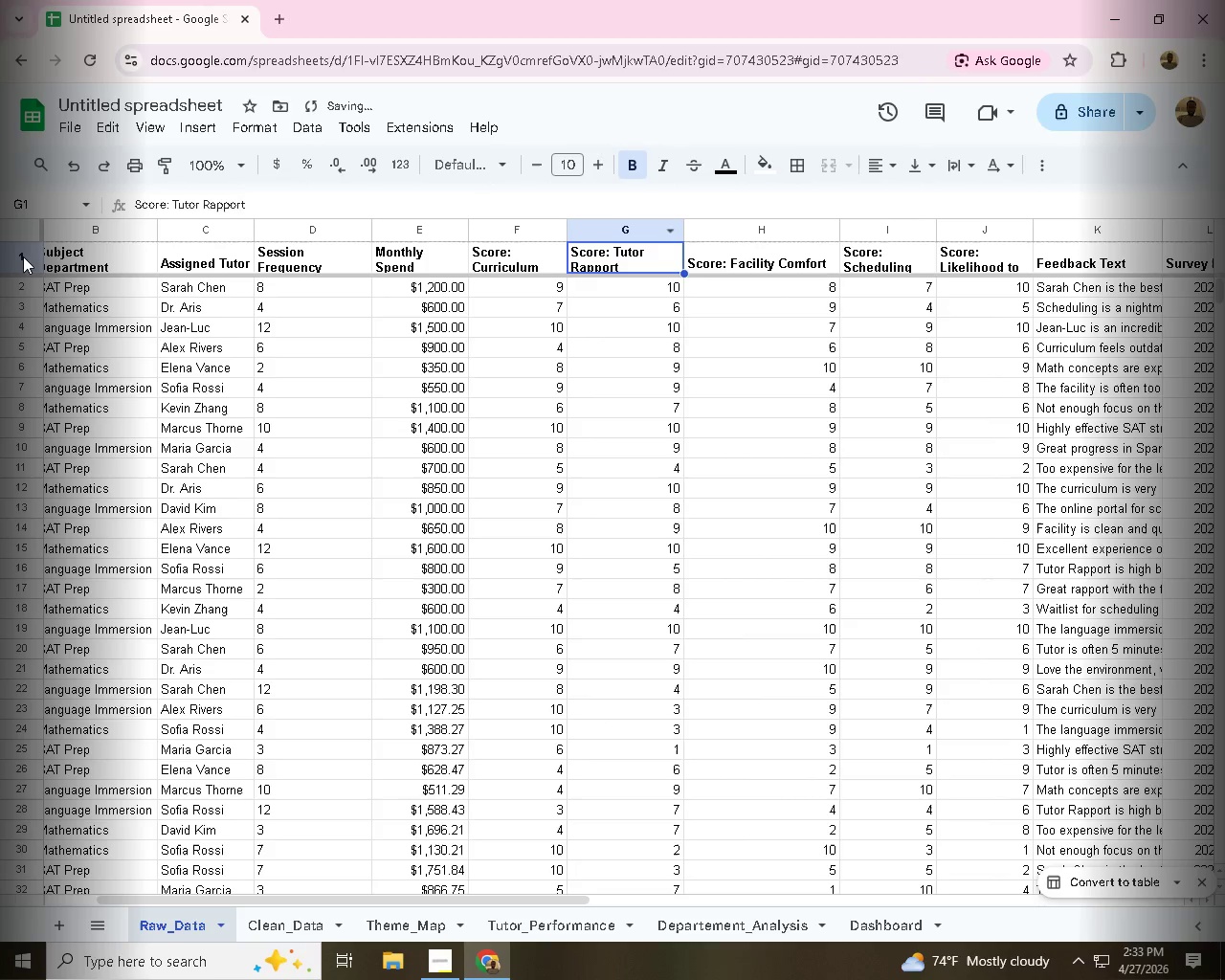 
left_click([743, 267])
 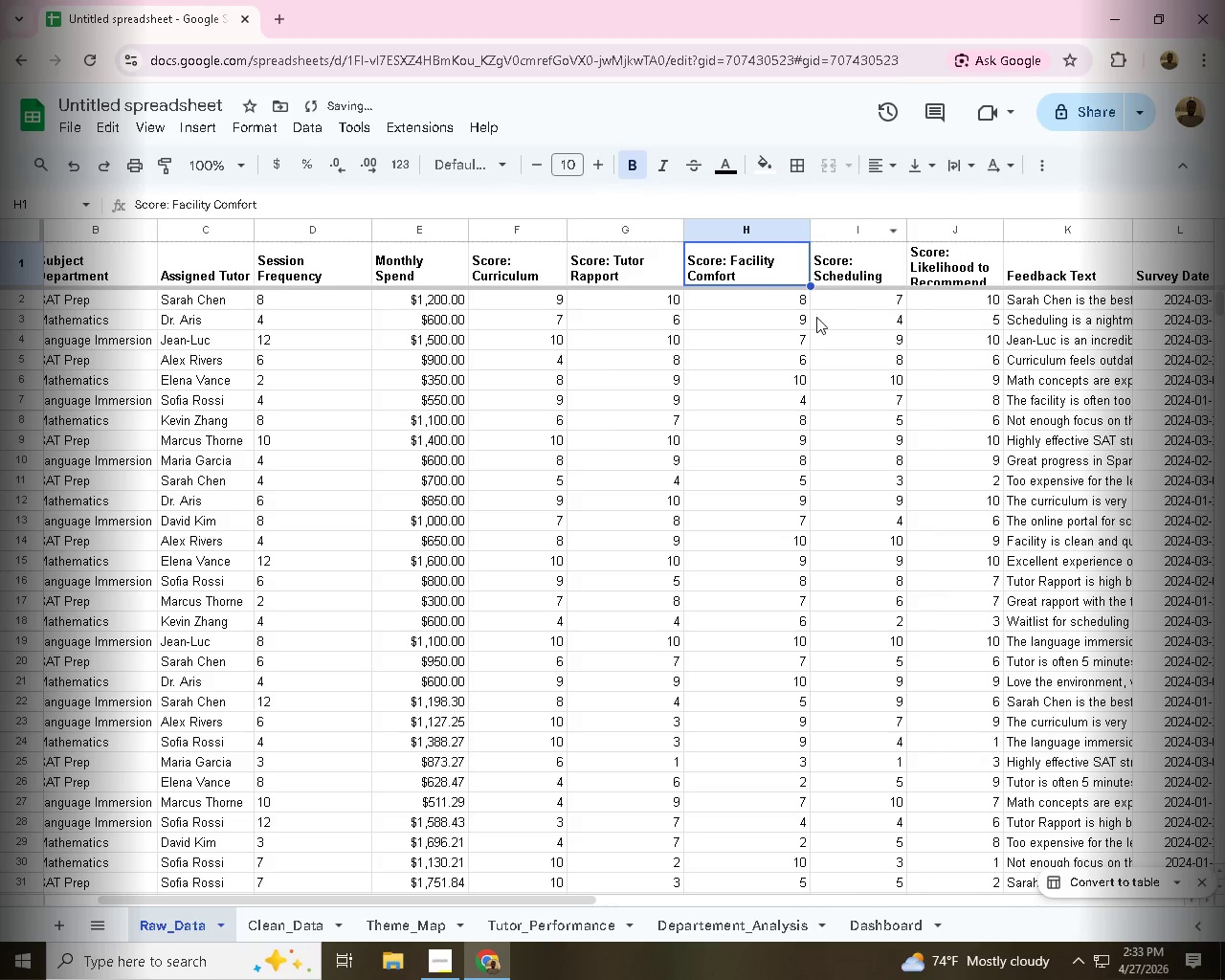 
left_click_drag(start_coordinate=[838, 227], to_coordinate=[808, 228])
 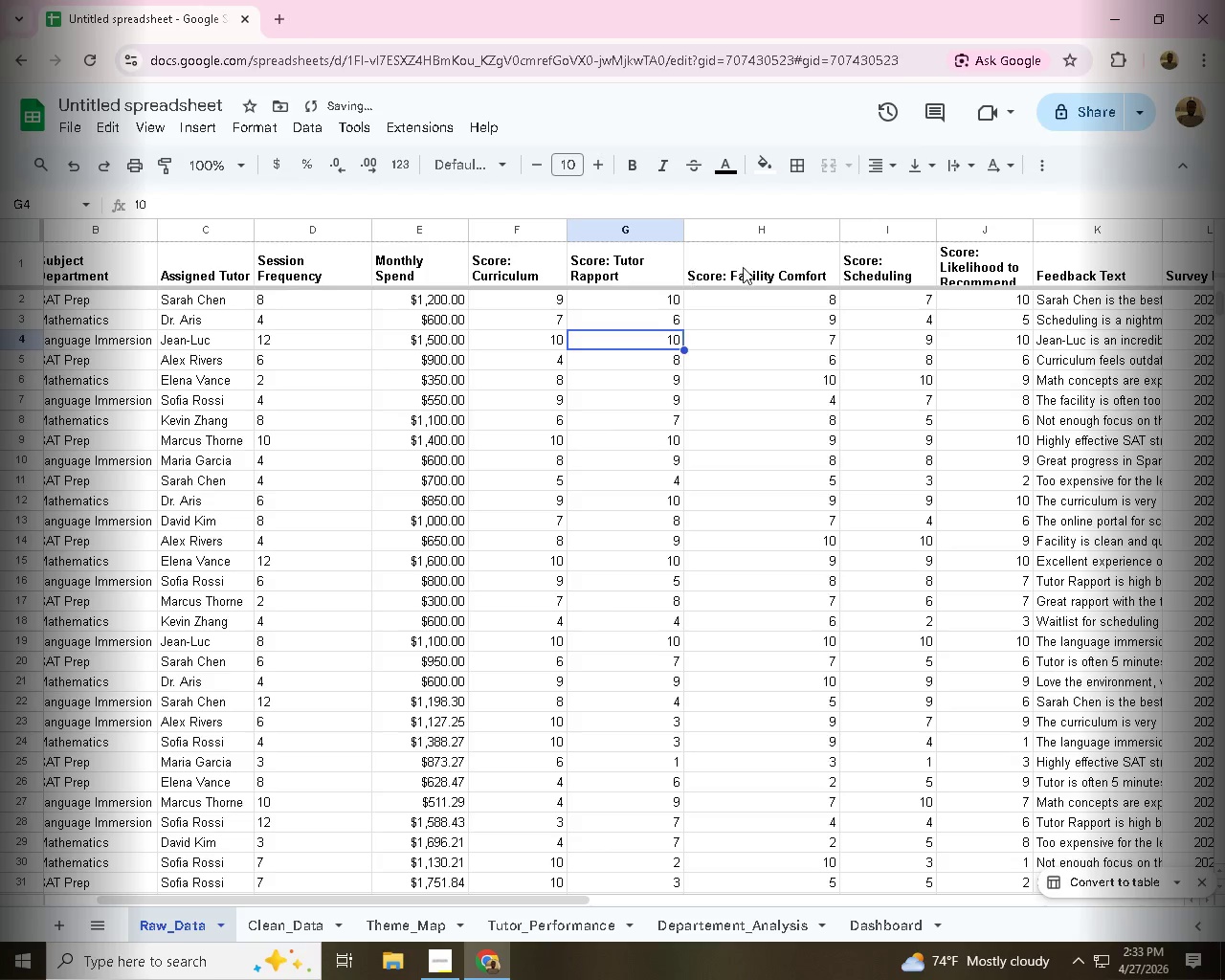 
left_click([860, 338])
 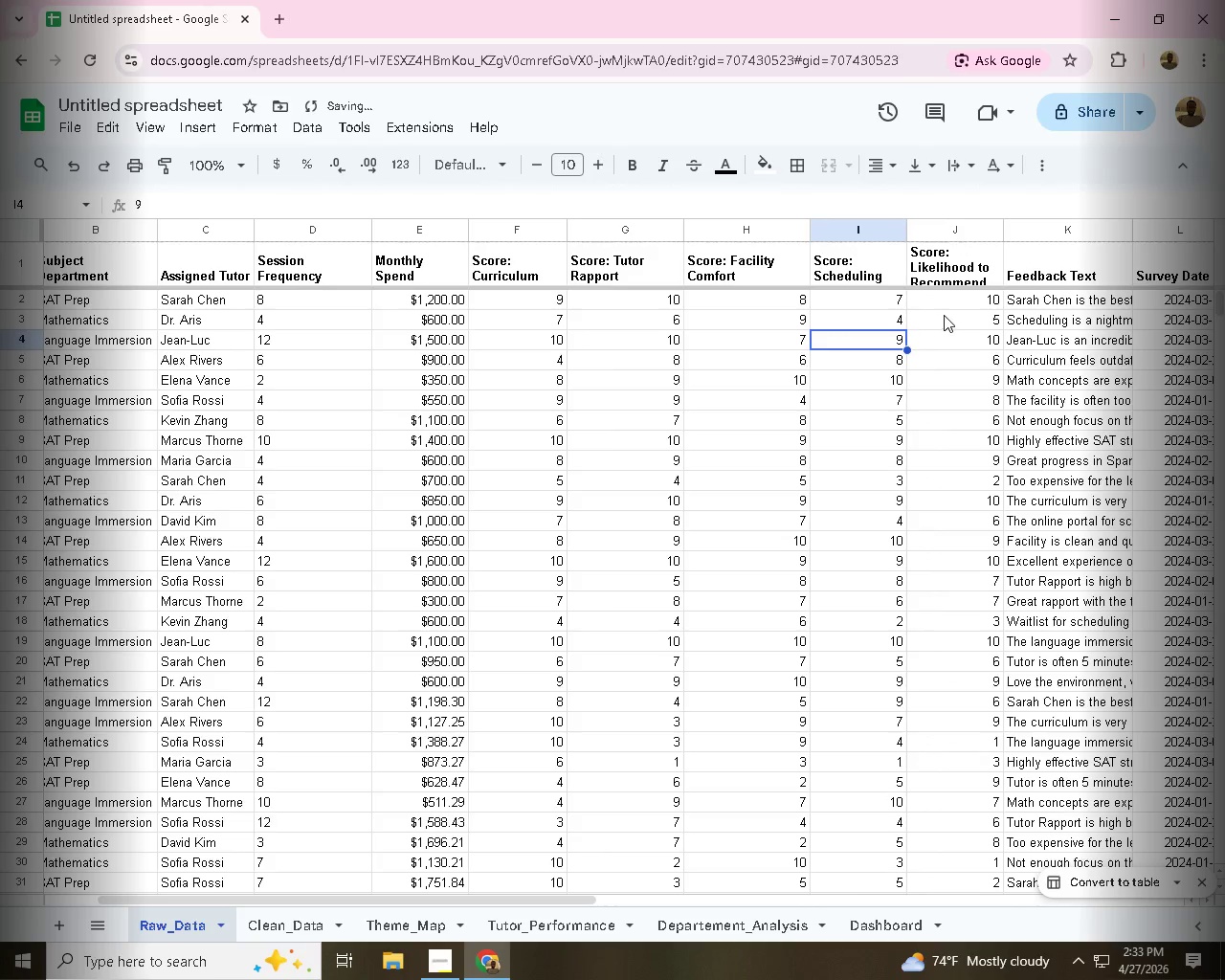 
left_click([942, 275])
 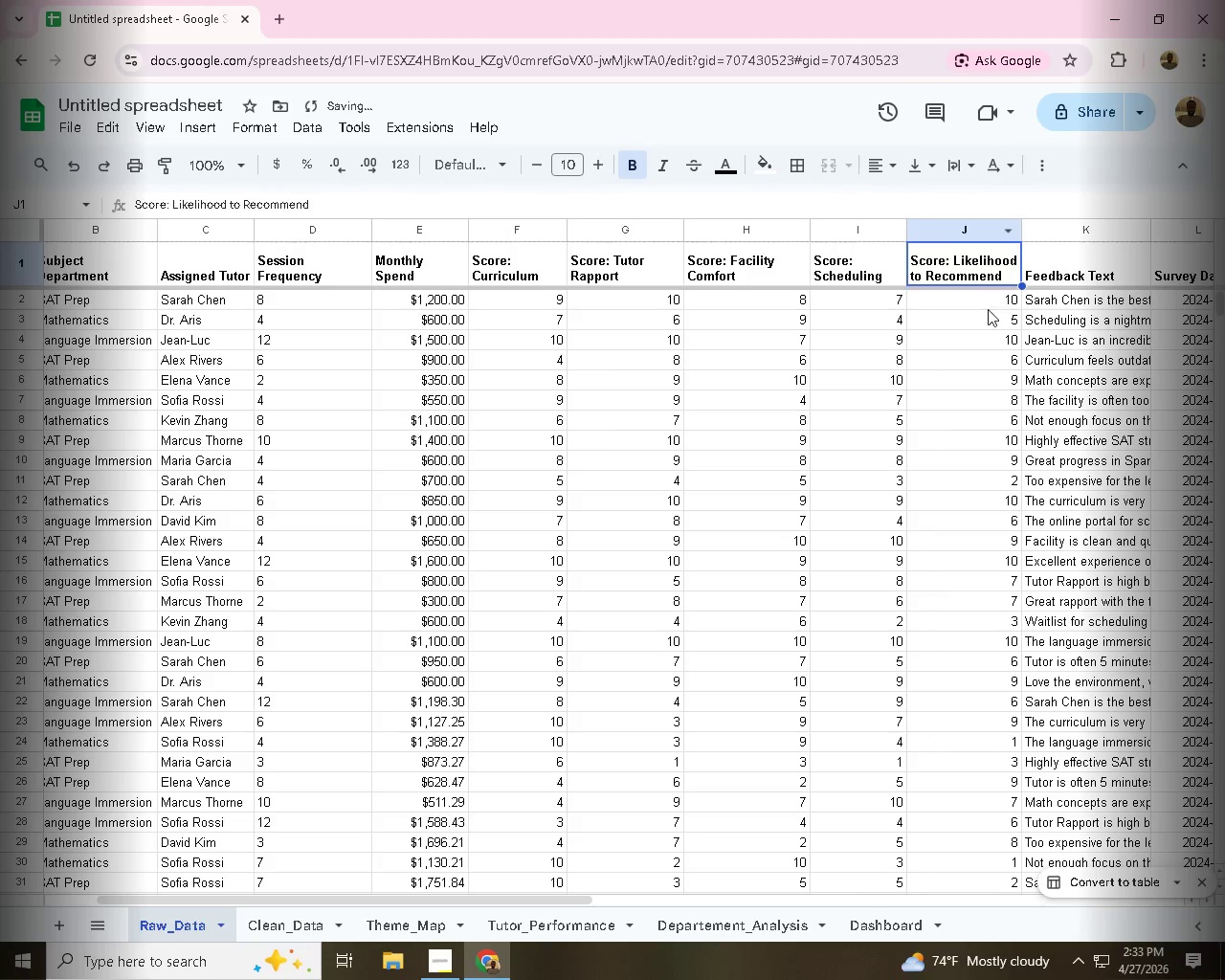 
left_click_drag(start_coordinate=[998, 226], to_coordinate=[1015, 228])
 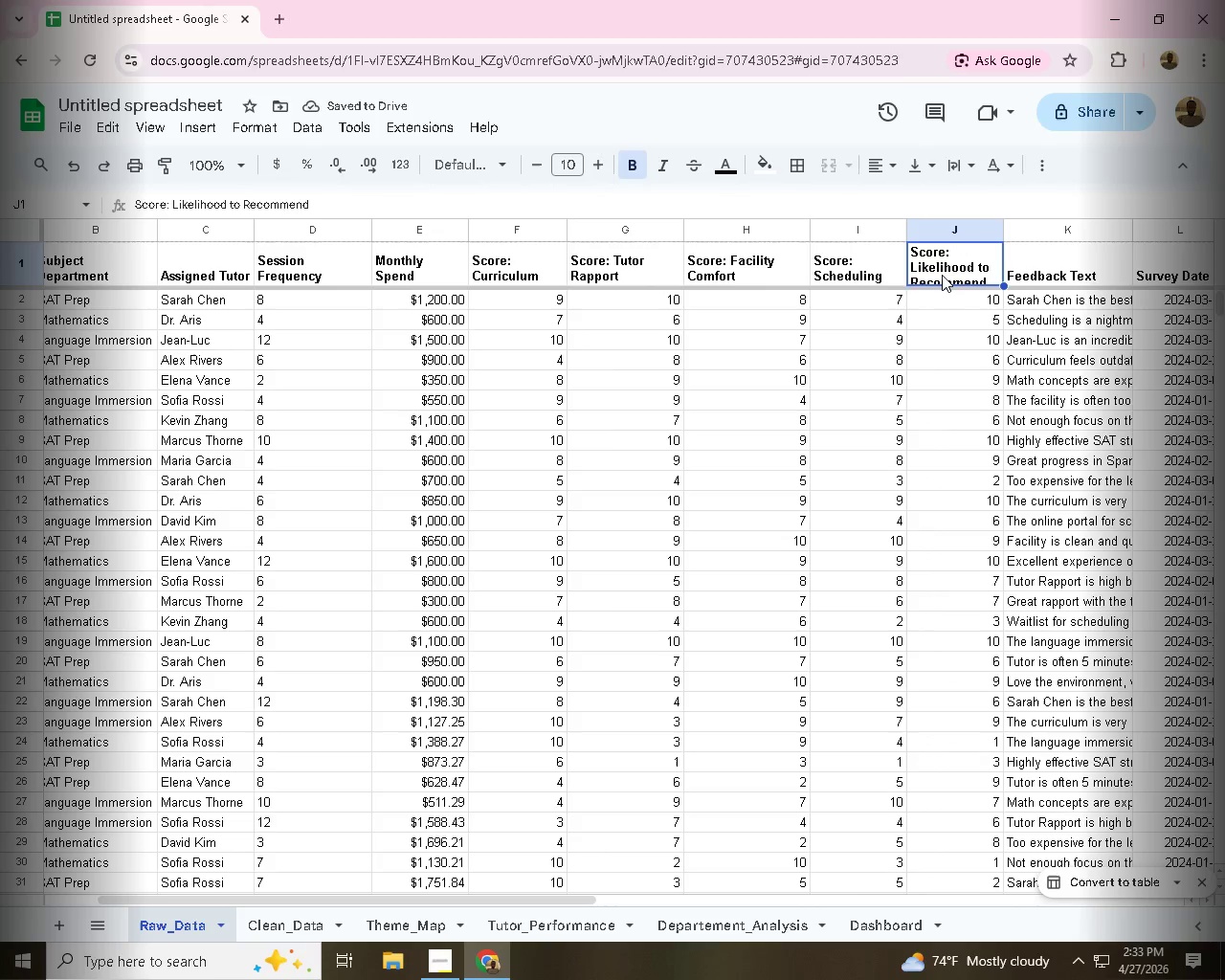 
left_click([977, 311])
 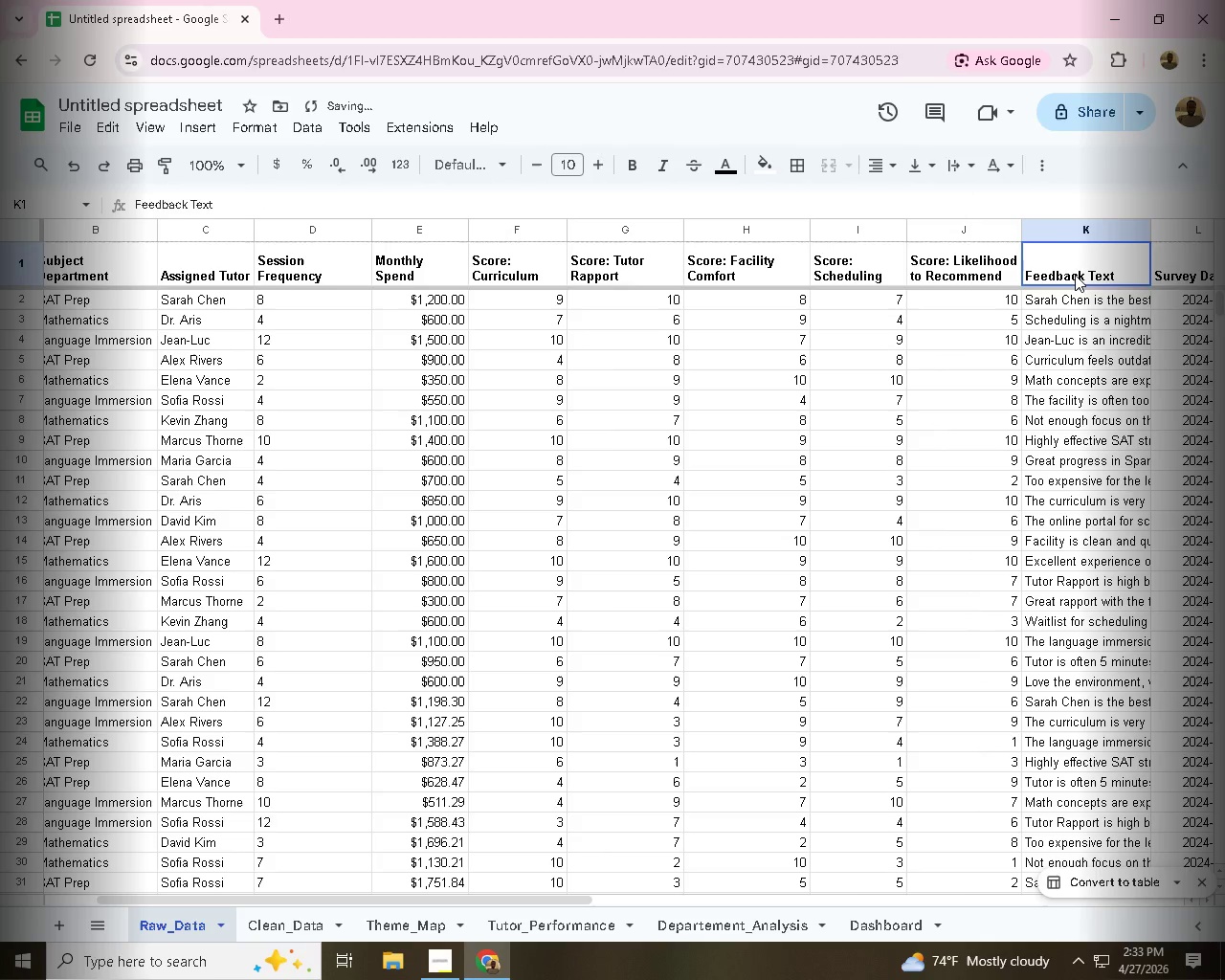 
left_click([1075, 275])
 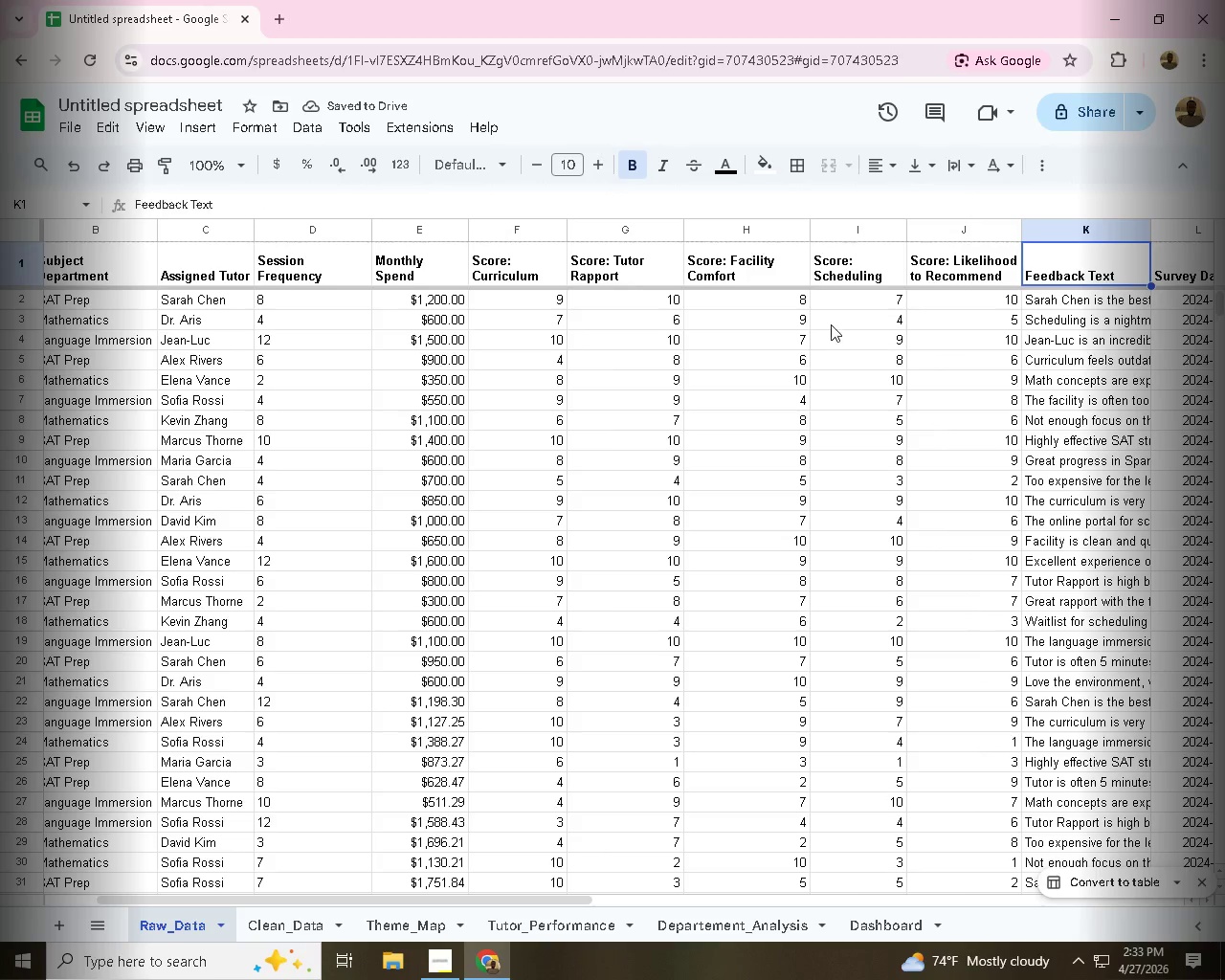 
left_click([831, 324])
 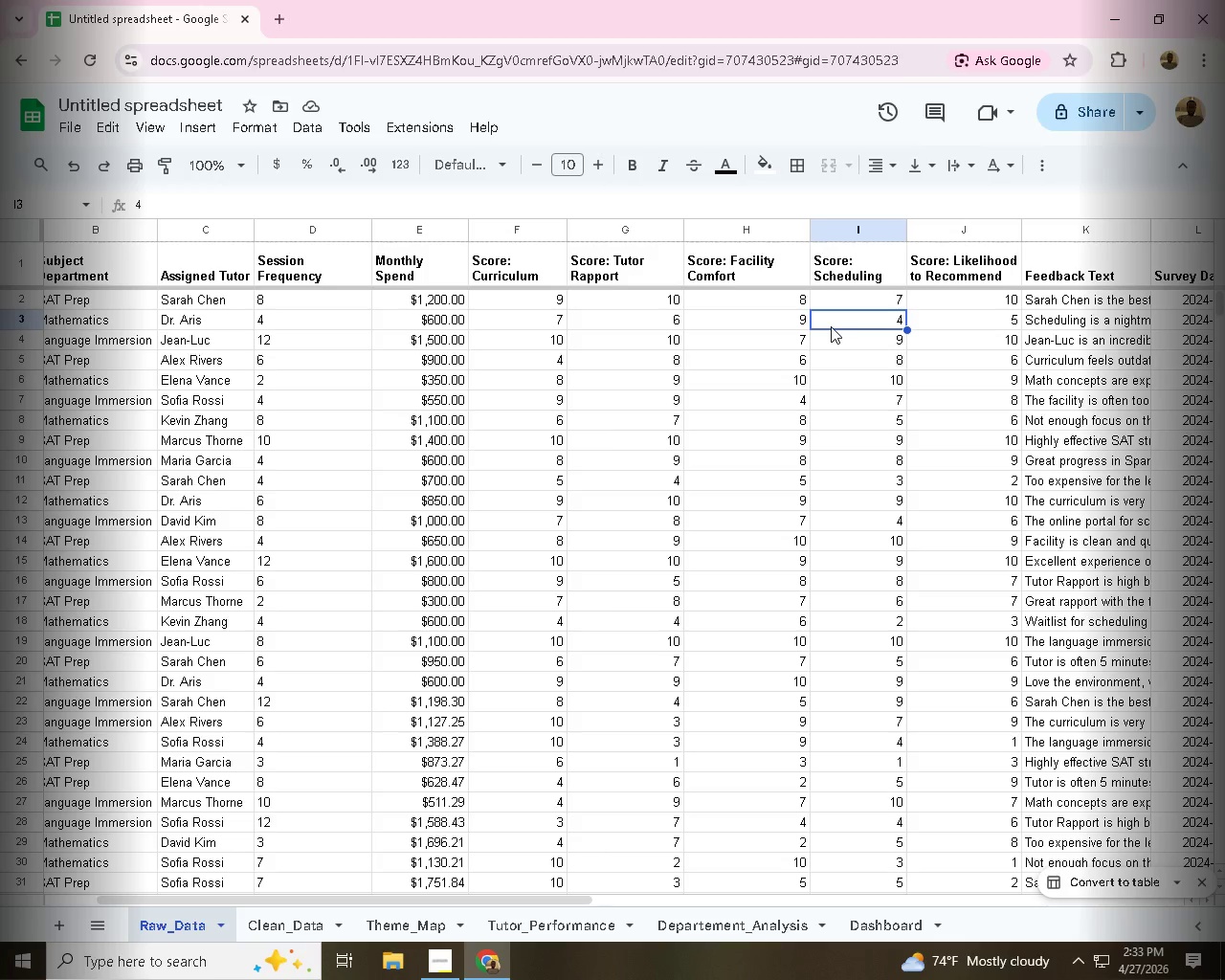 
double_click([839, 302])
 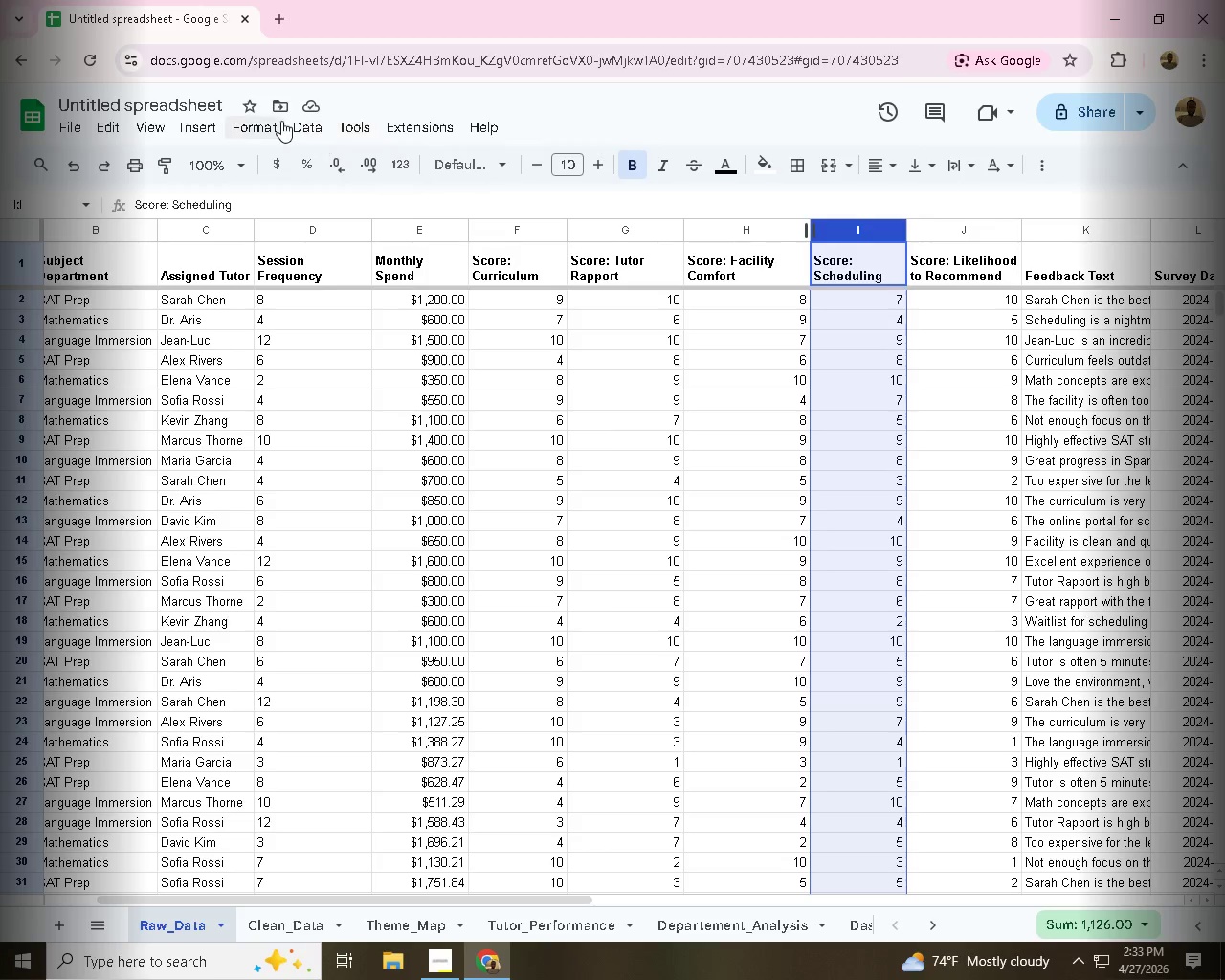 
left_click([254, 127])
 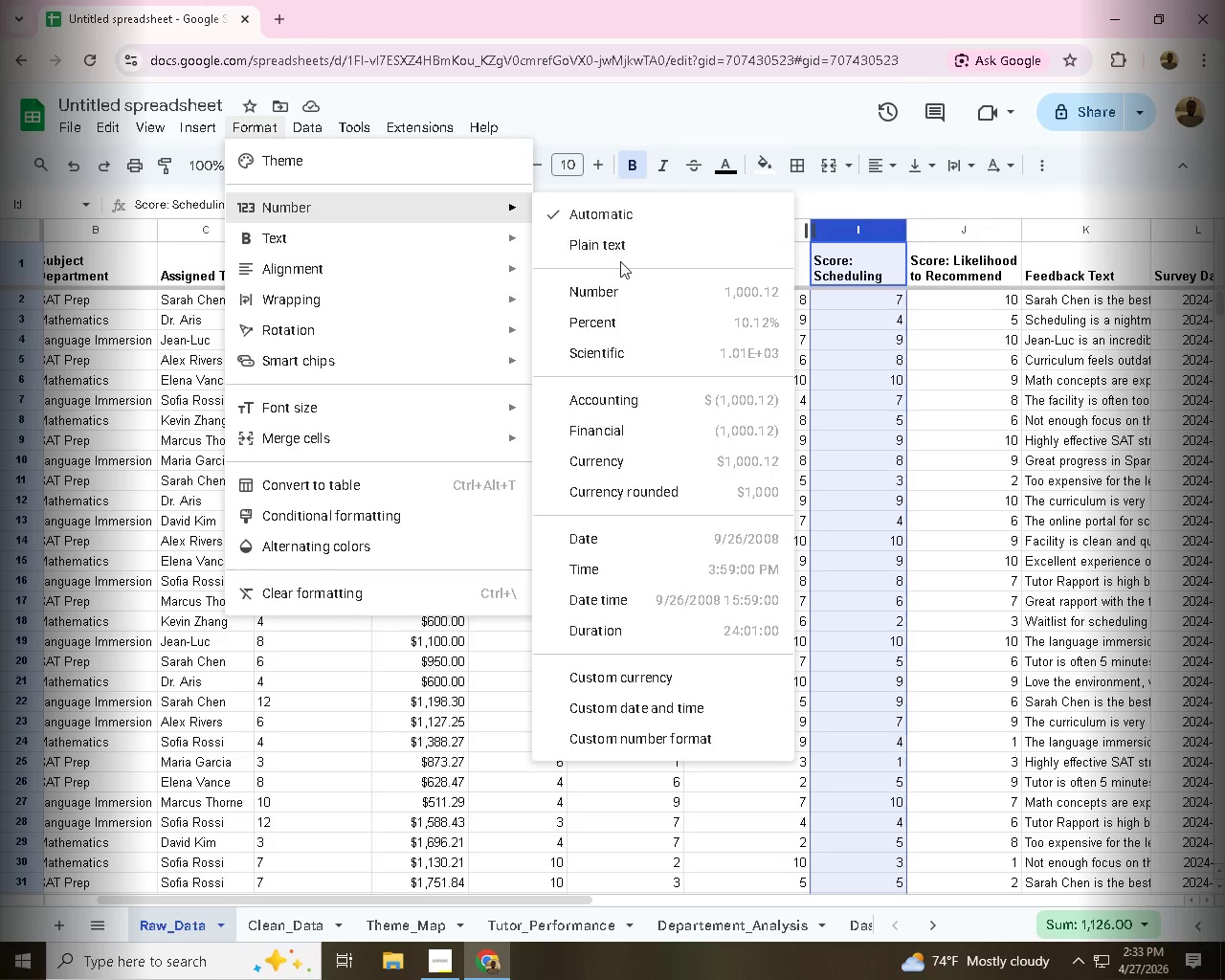 
left_click([612, 282])
 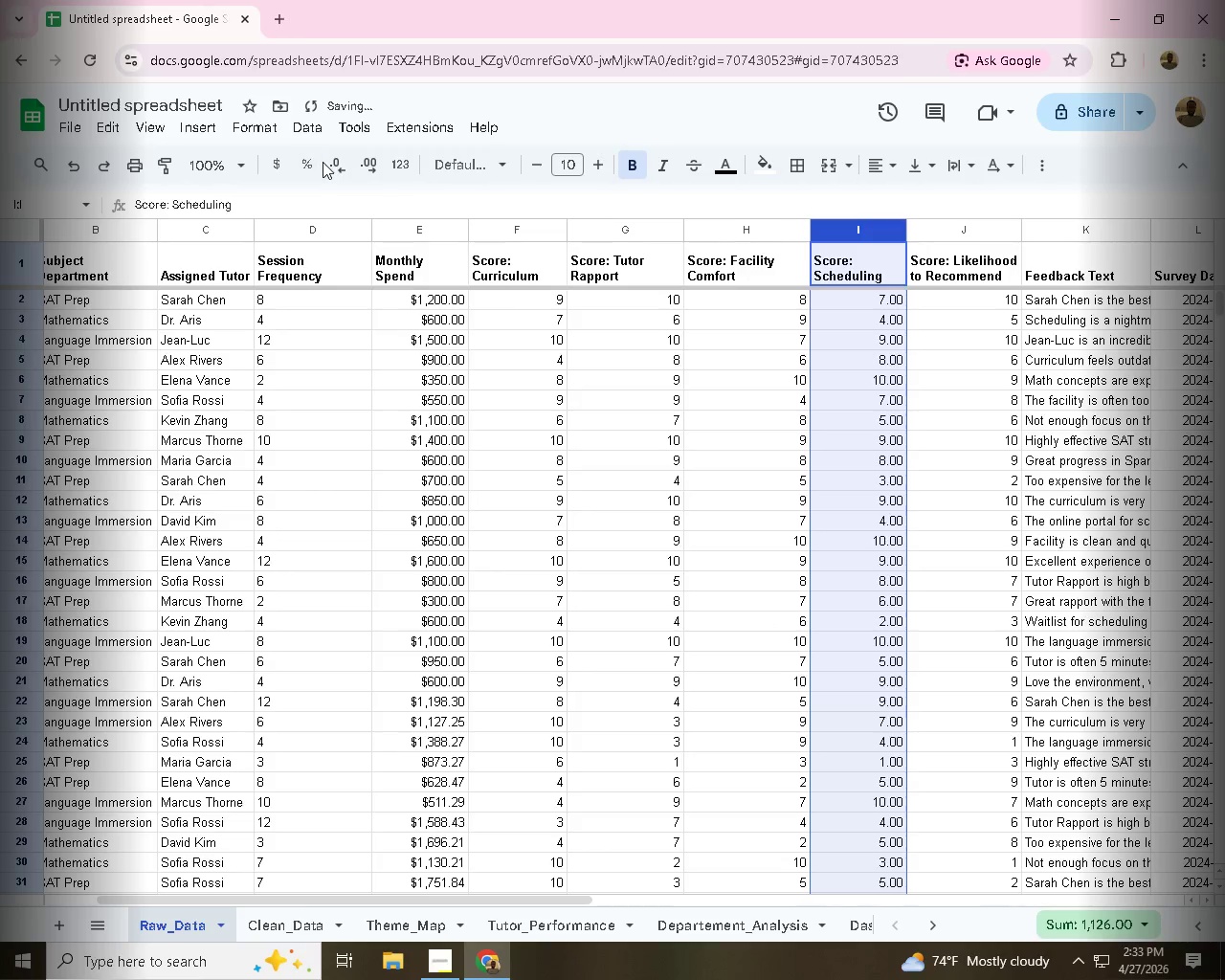 
left_click([349, 165])
 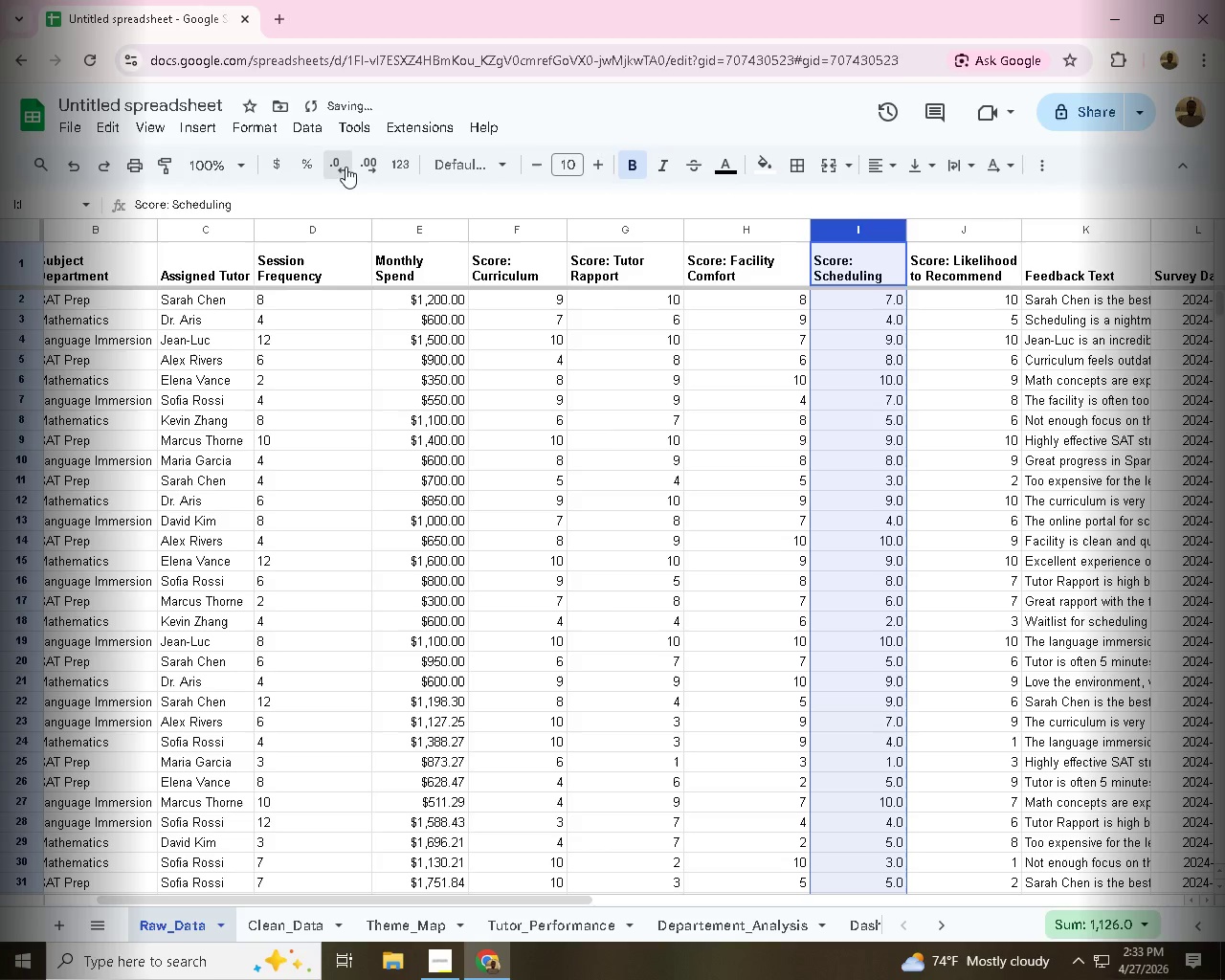 
left_click([345, 167])
 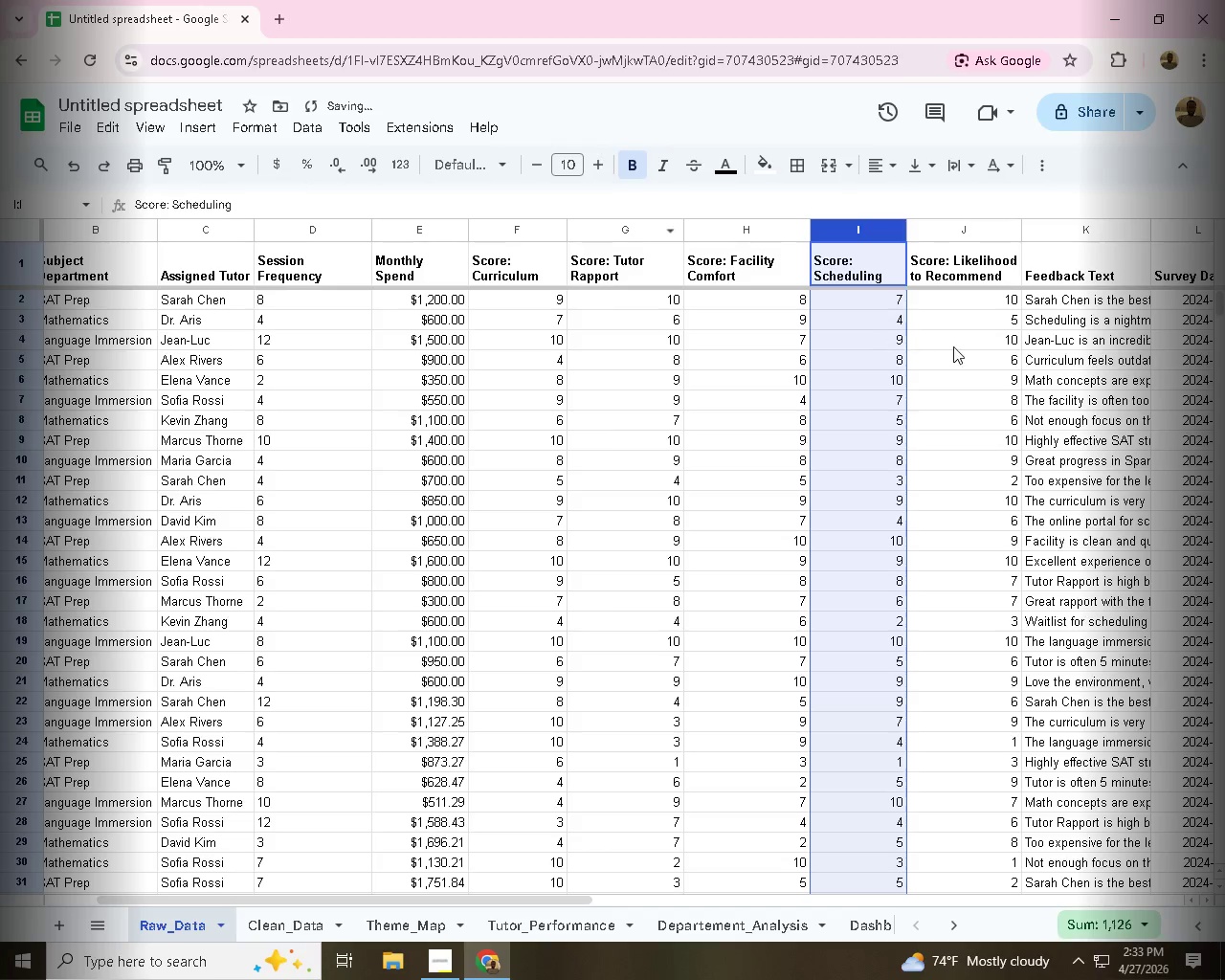 
left_click([954, 346])
 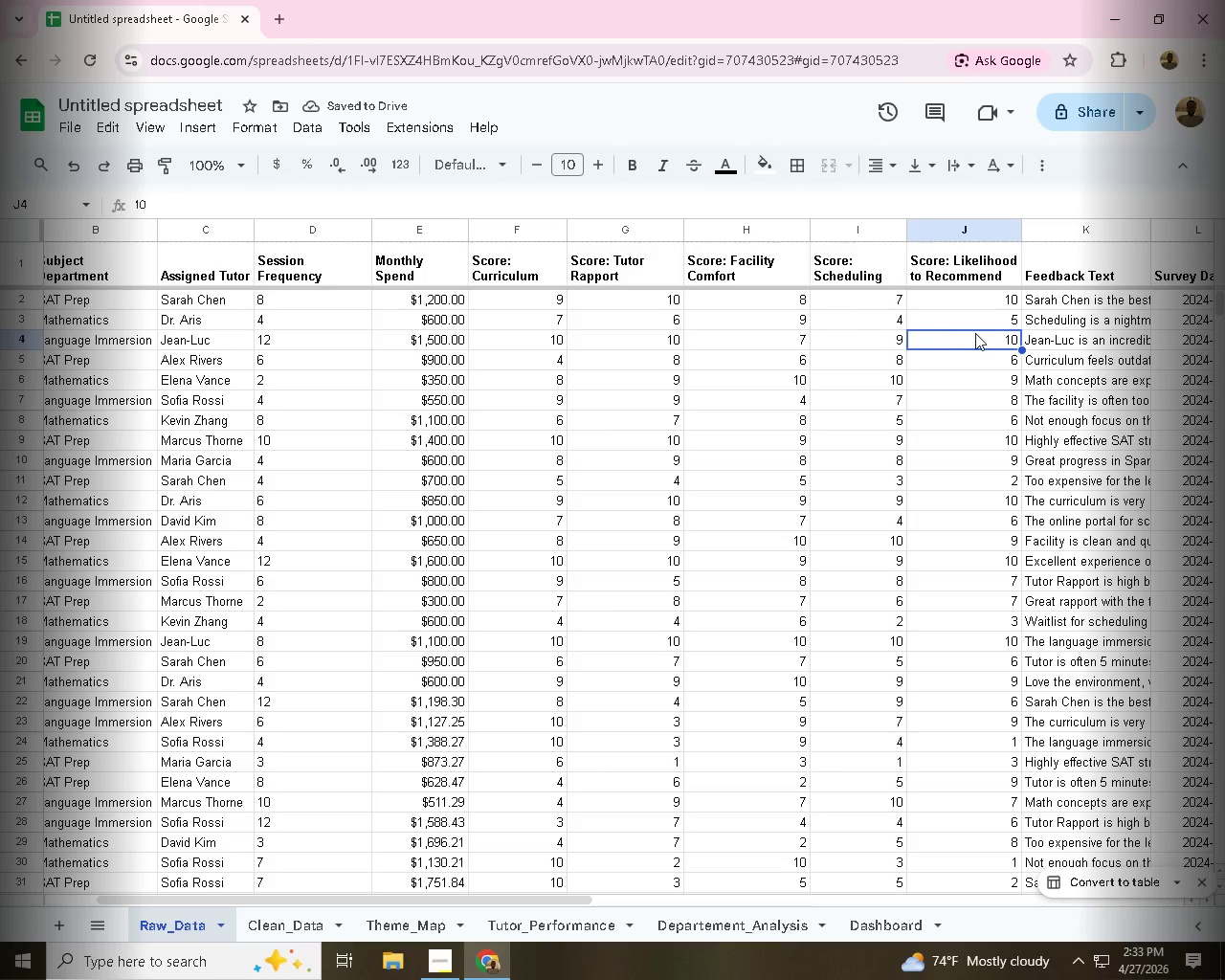 
left_click([960, 304])
 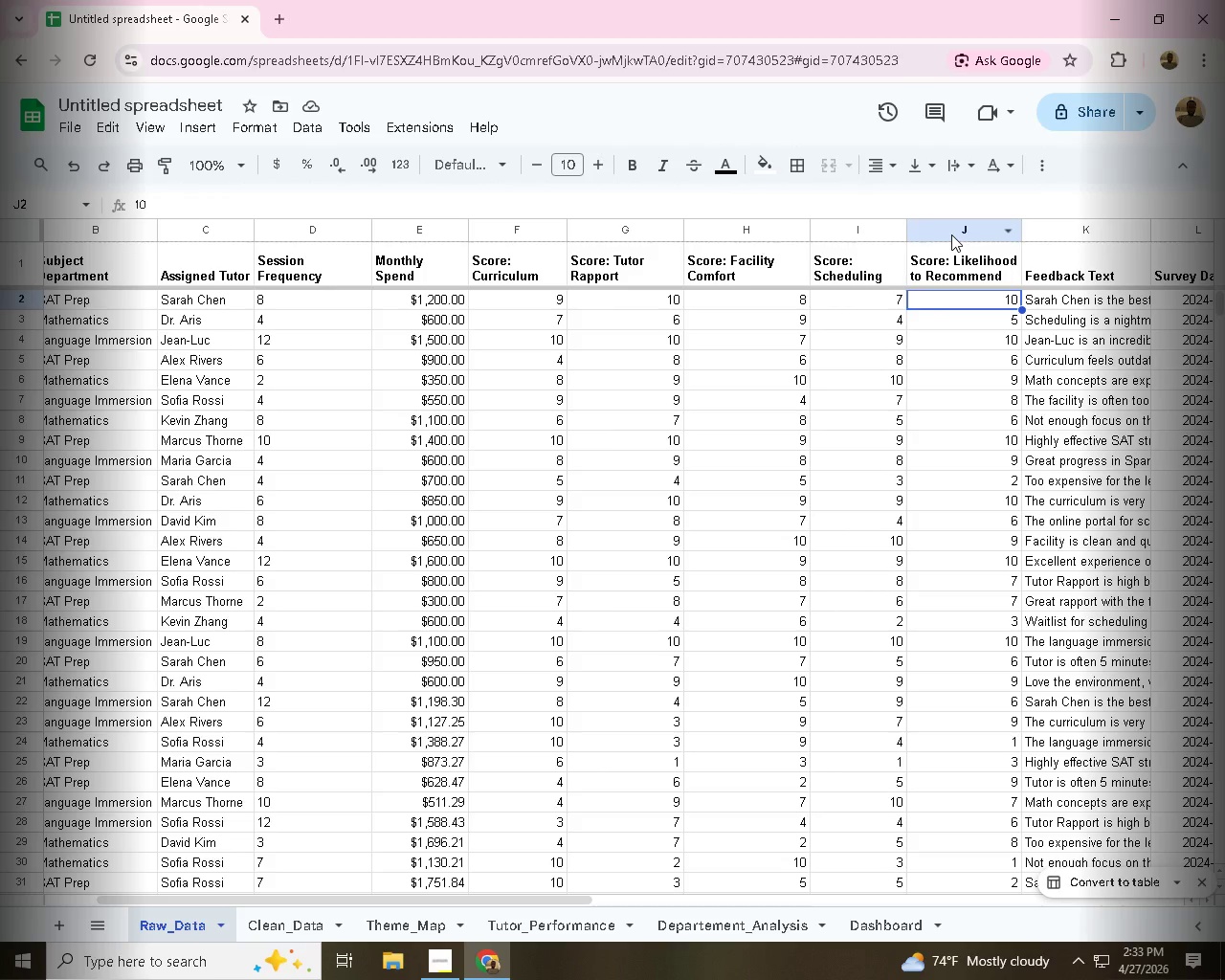 
left_click([951, 234])
 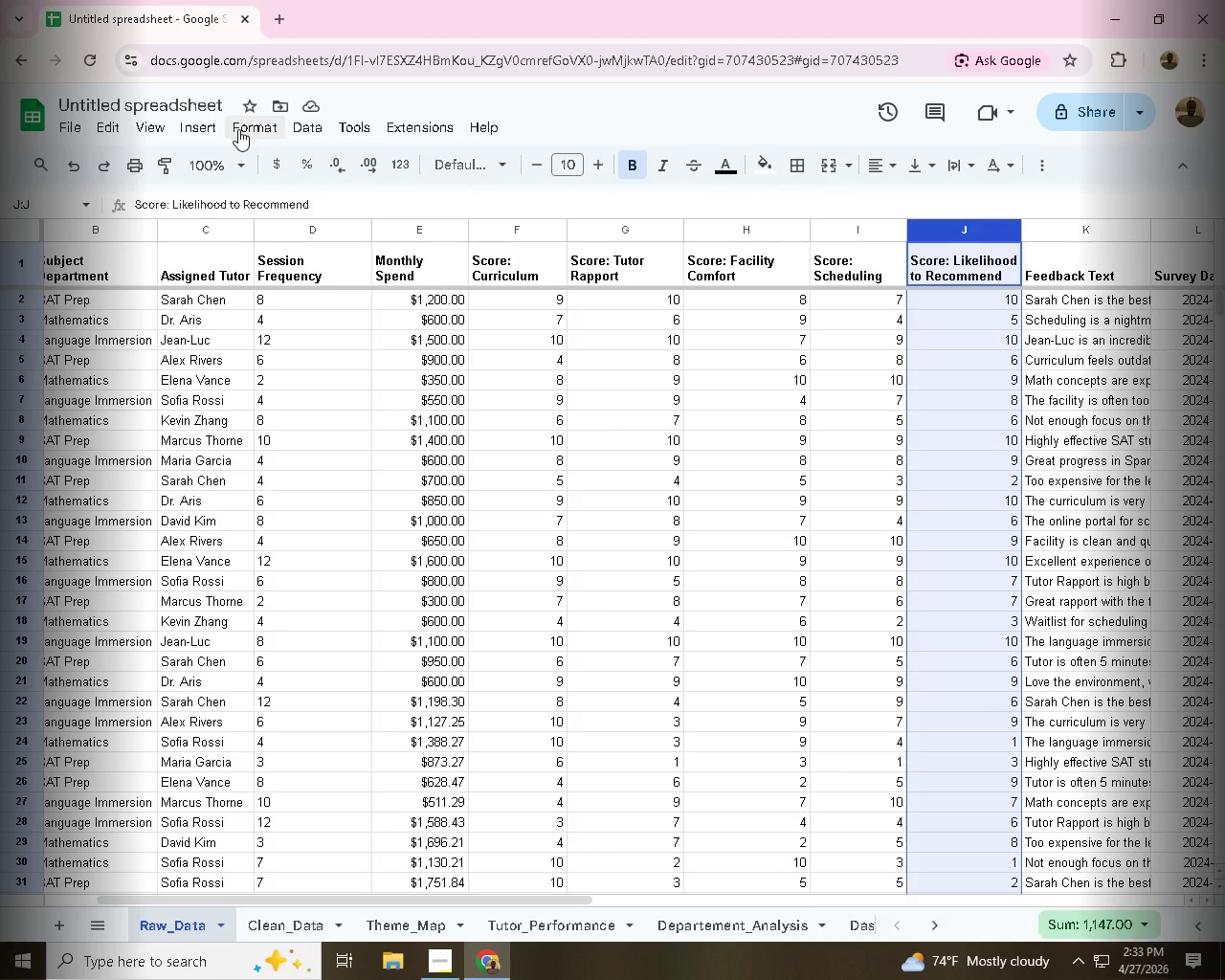 
wait(5.17)
 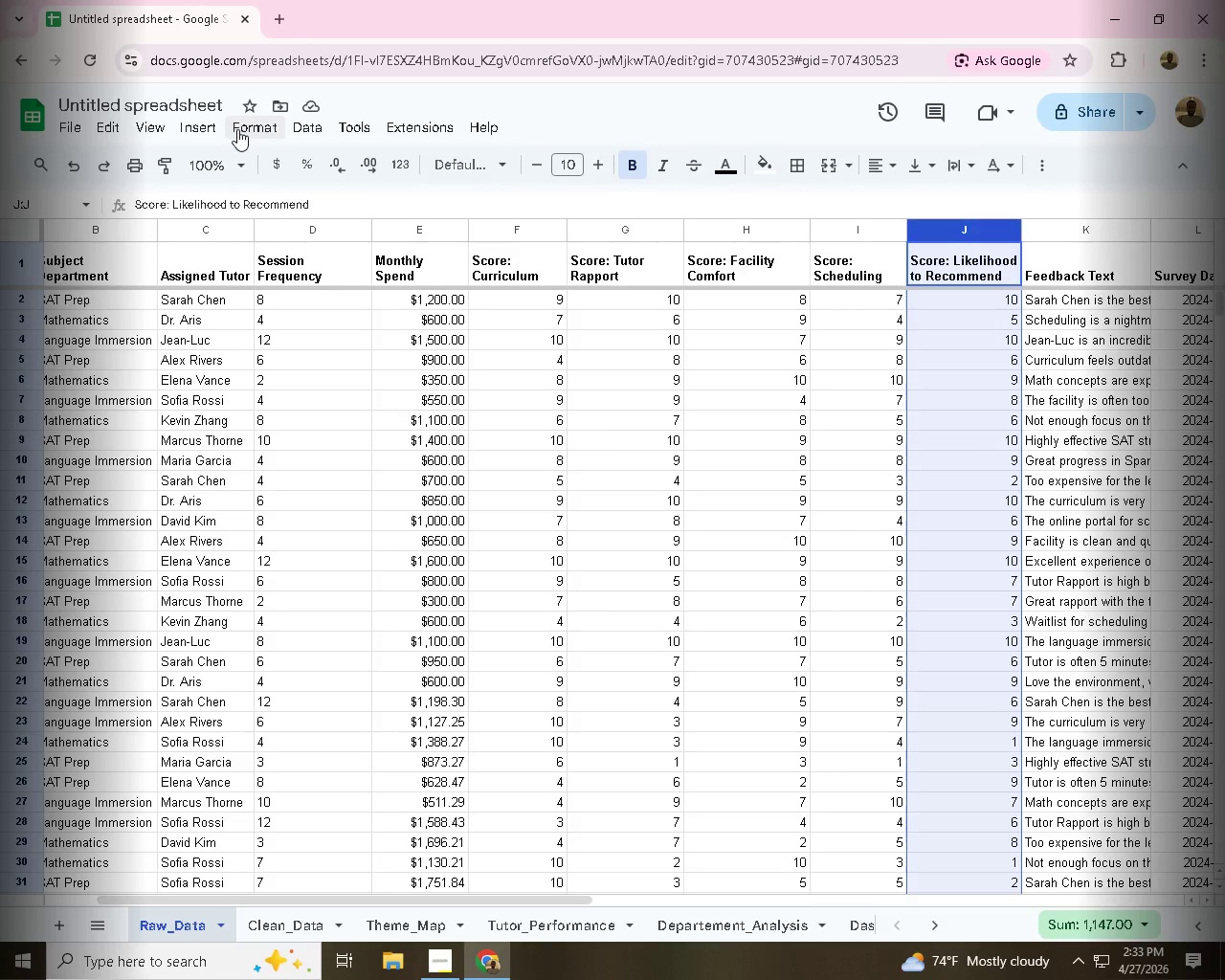 
left_click([238, 129])
 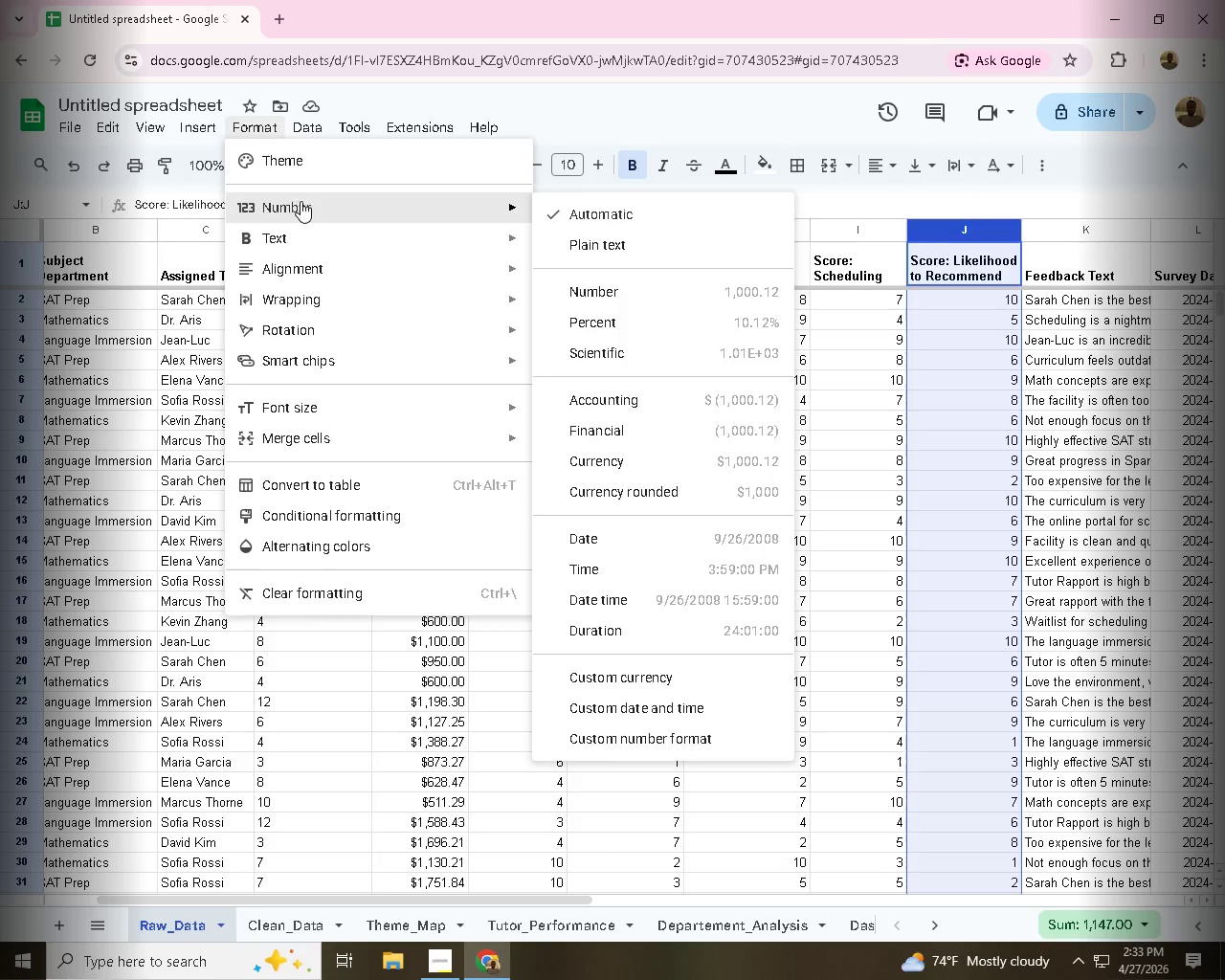 
wait(6.45)
 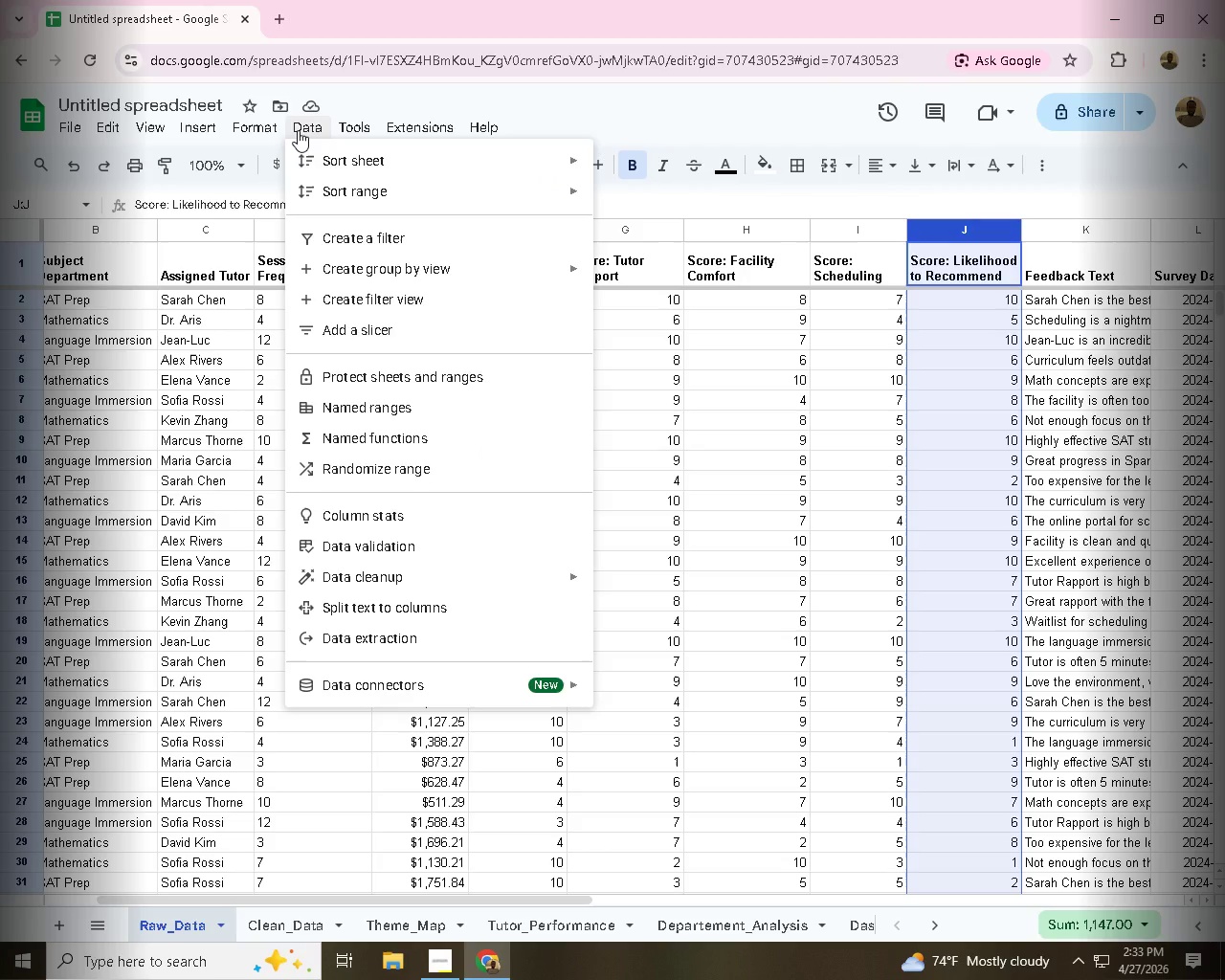 
left_click([596, 289])
 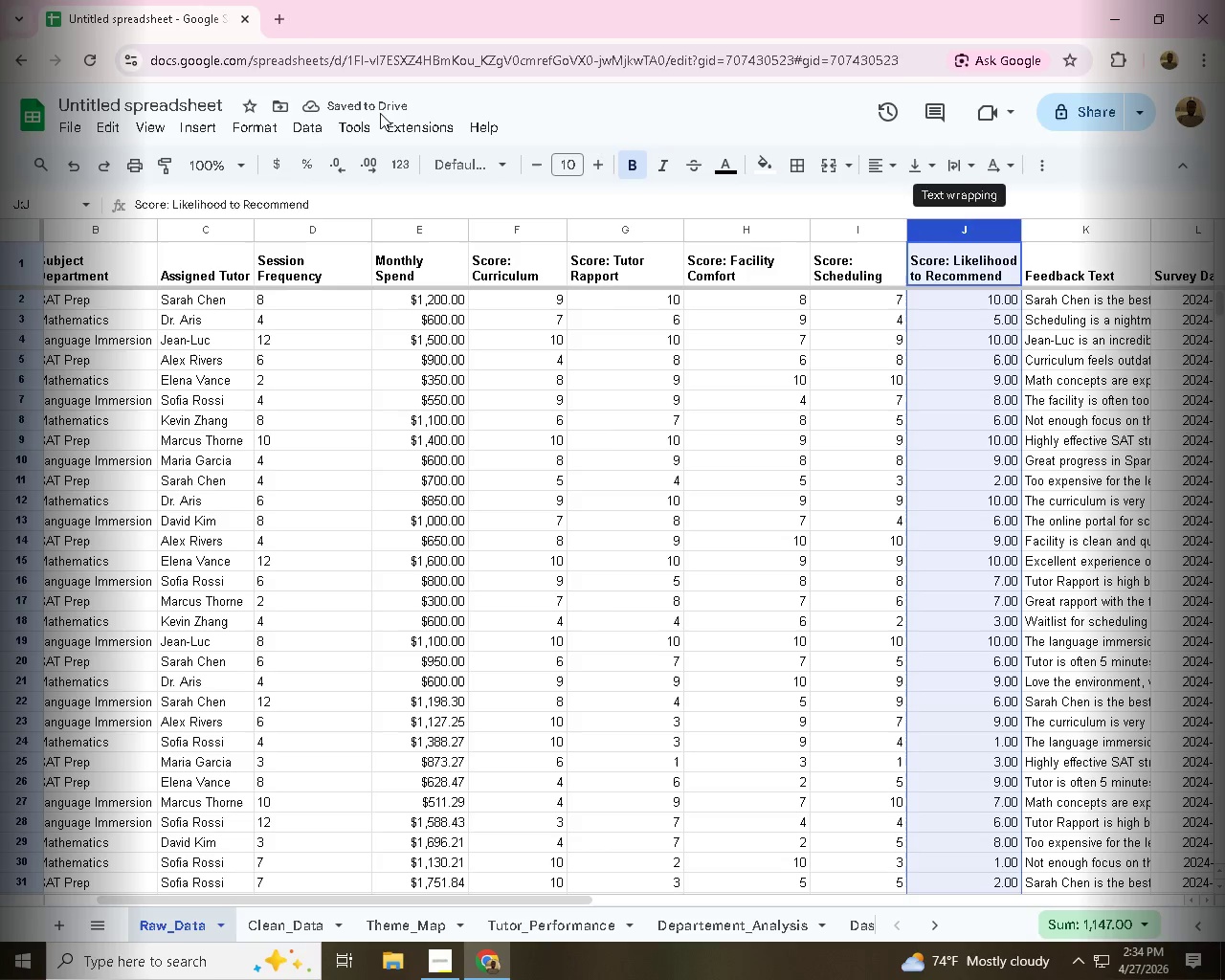 
left_click([330, 164])
 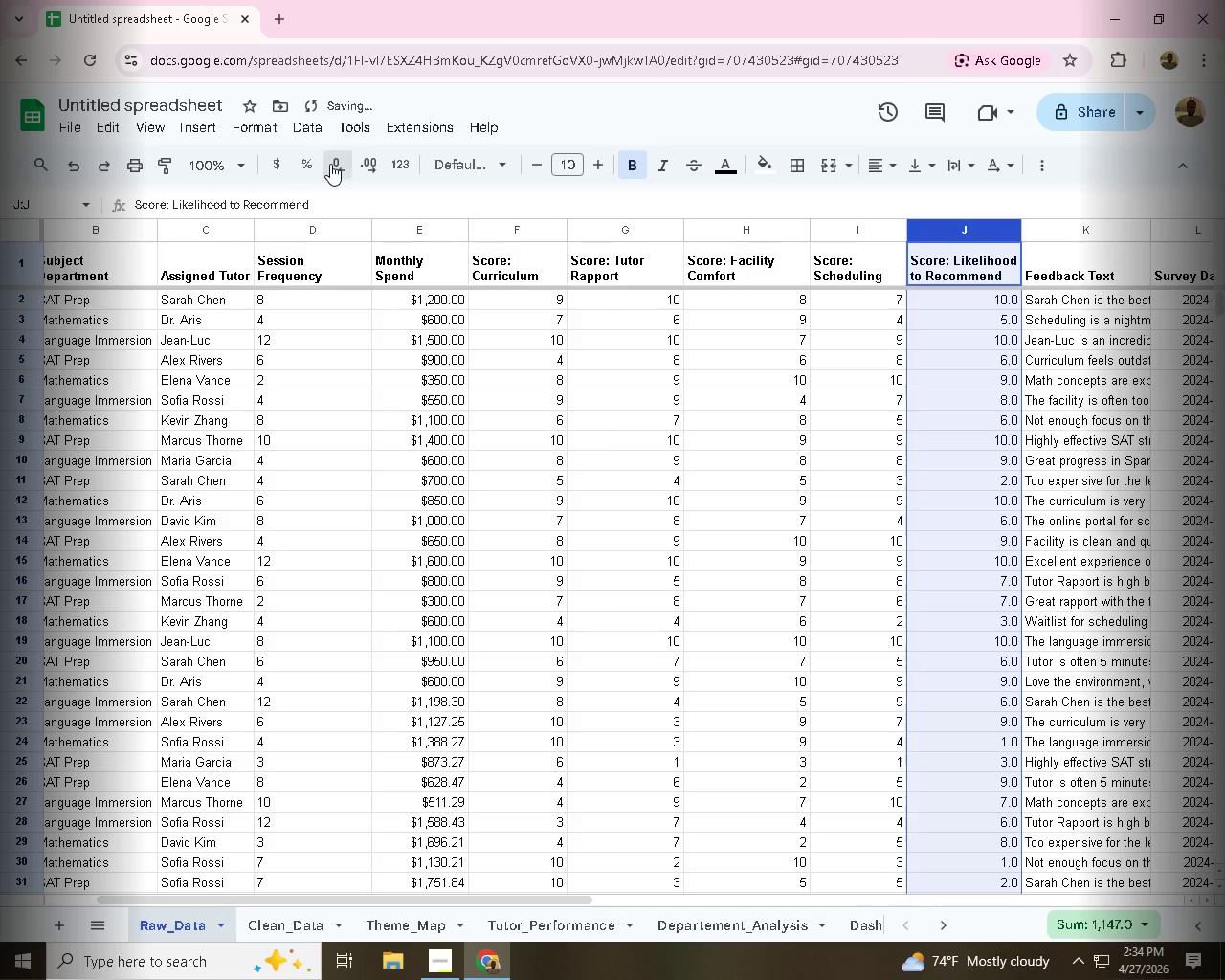 
left_click([330, 164])
 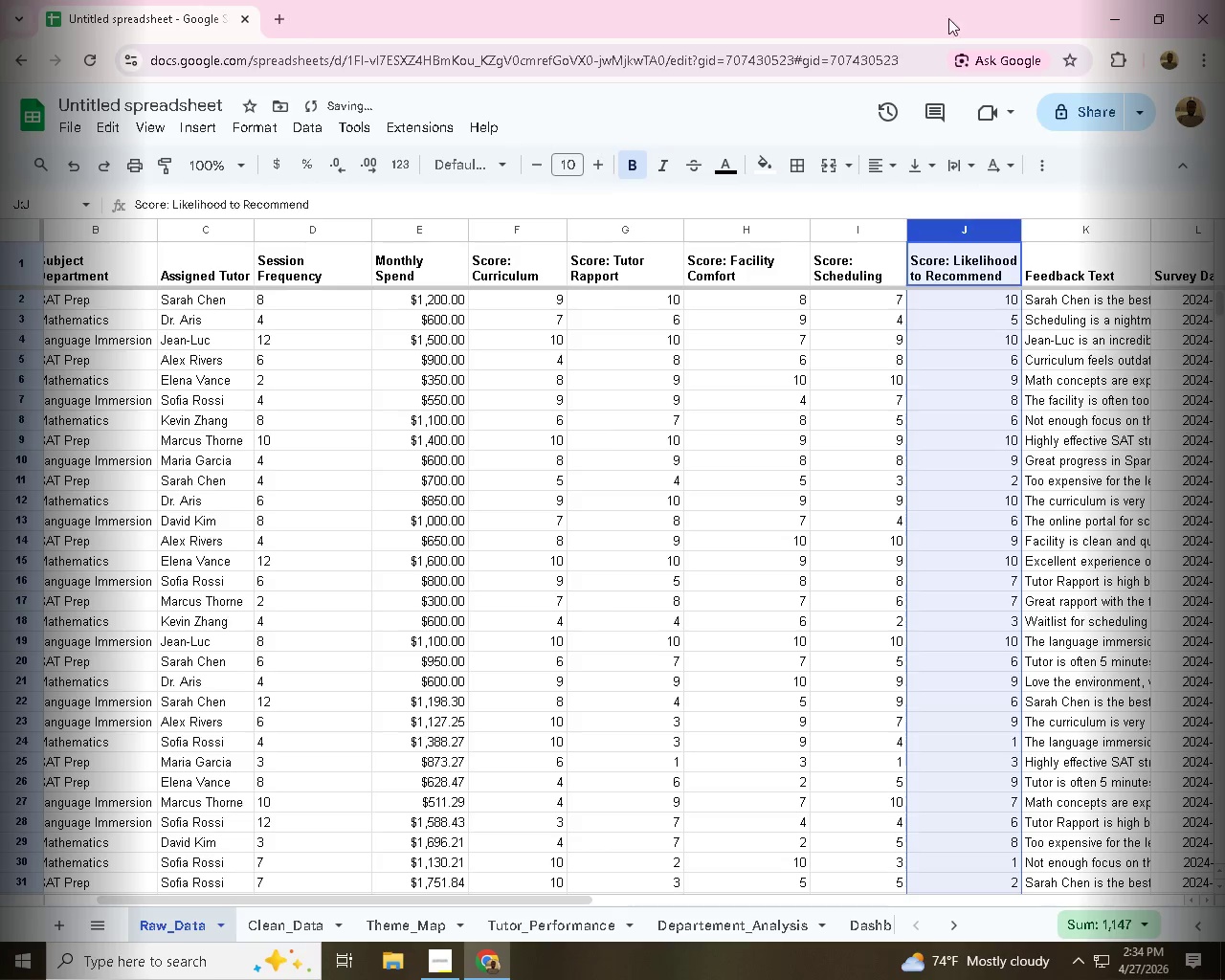 
left_click([1066, 431])
 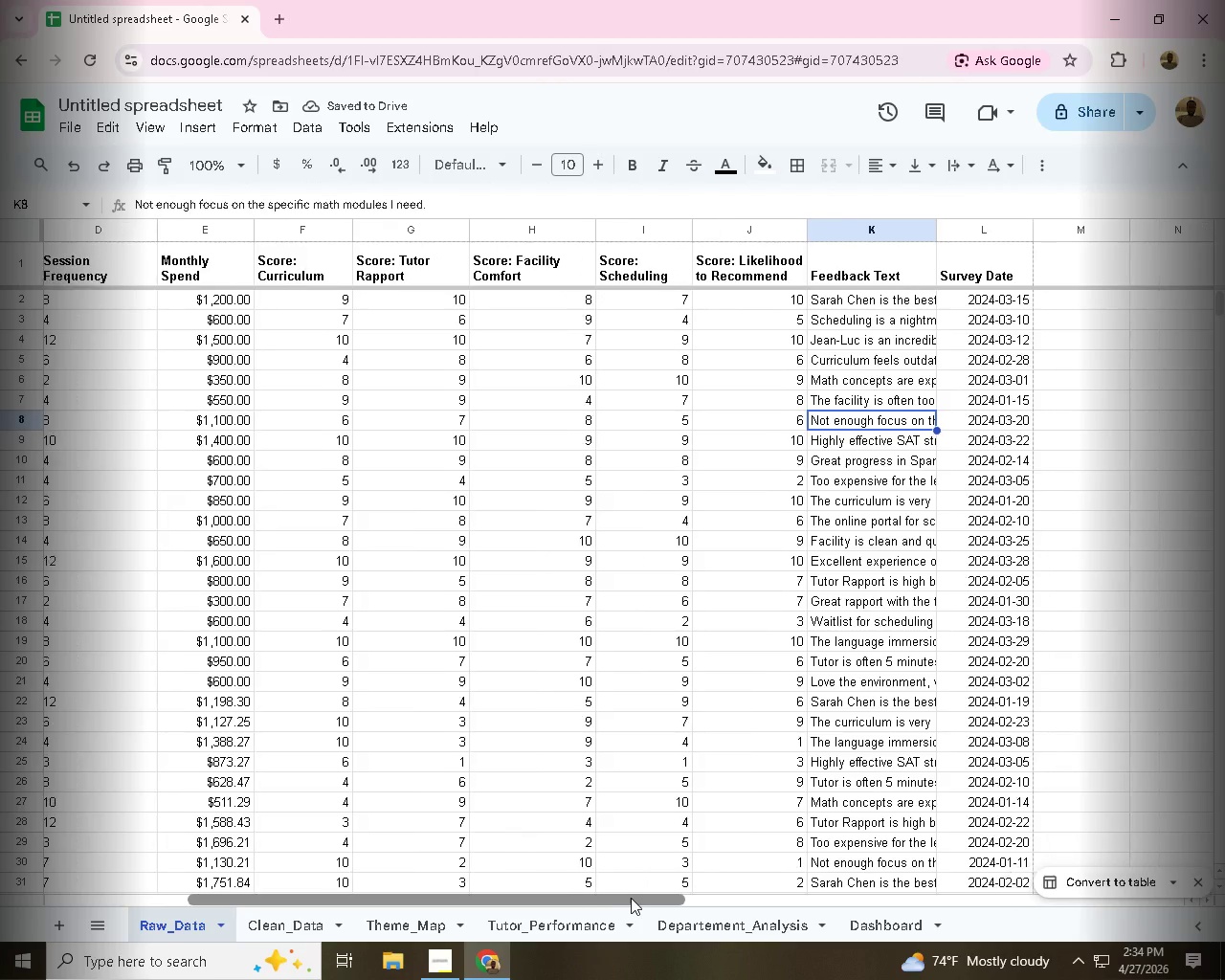 
left_click_drag(start_coordinate=[538, 896], to_coordinate=[632, 898])
 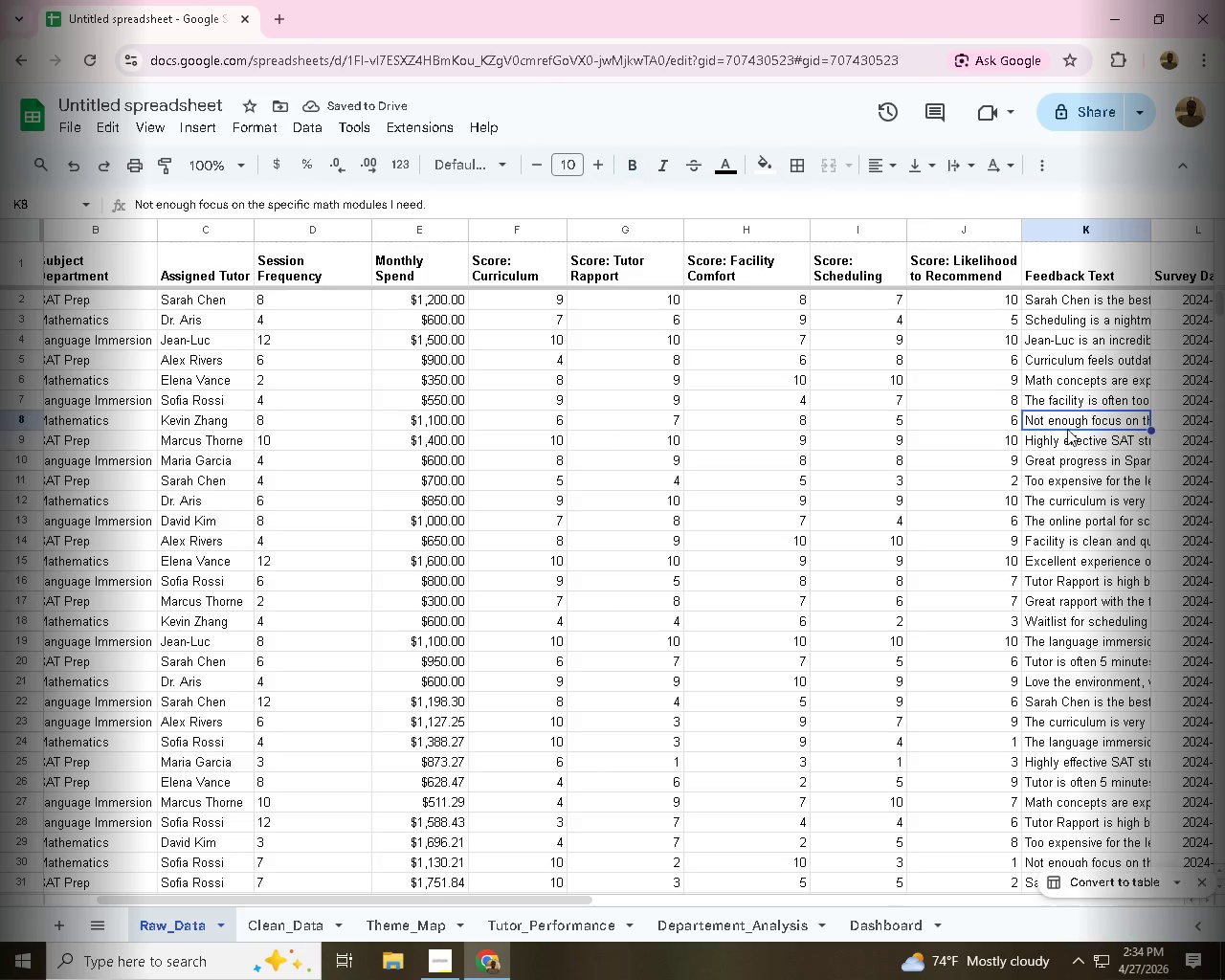 
scroll: coordinate [708, 370], scroll_direction: up, amount: 3.0
 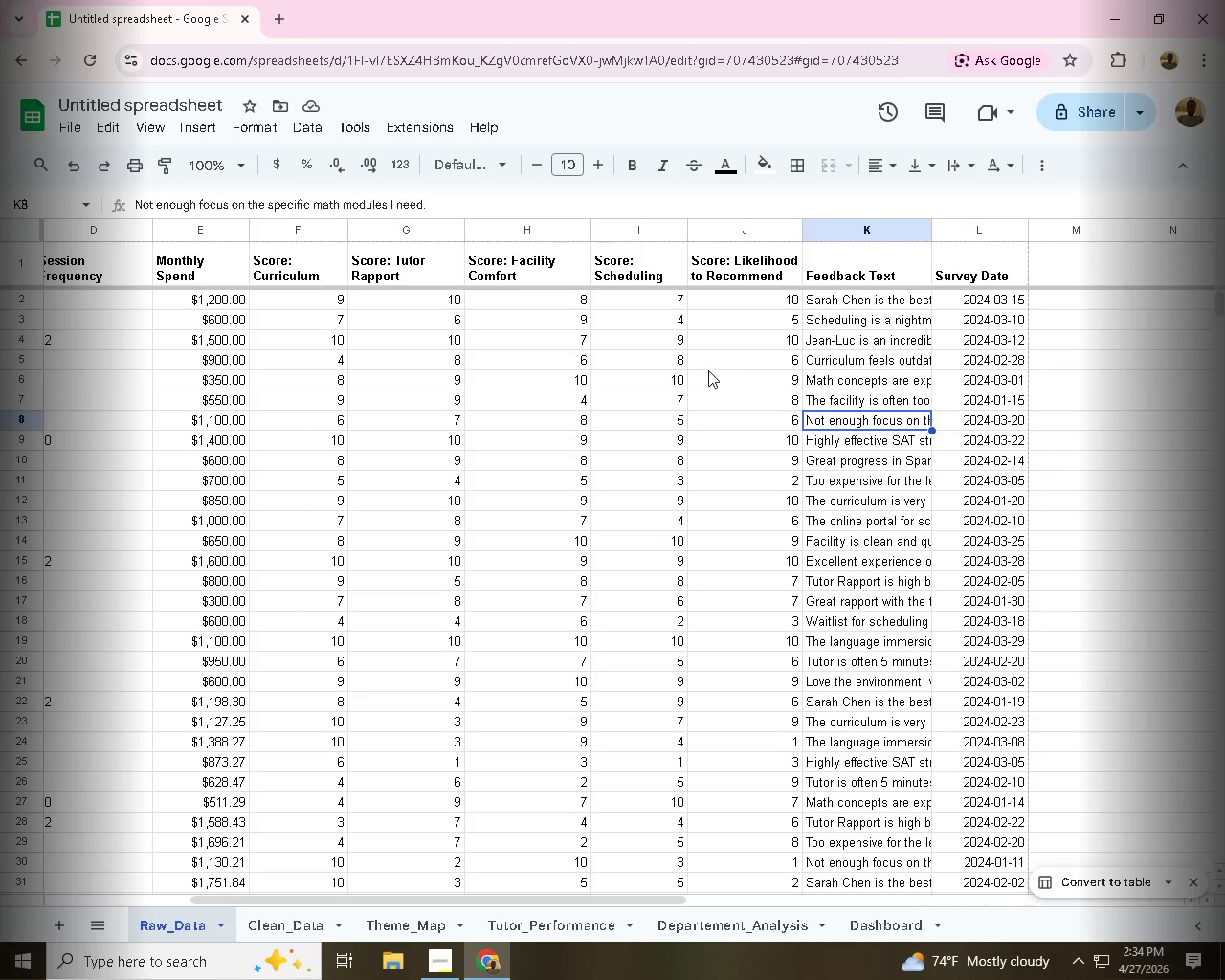 
left_click([959, 370])
 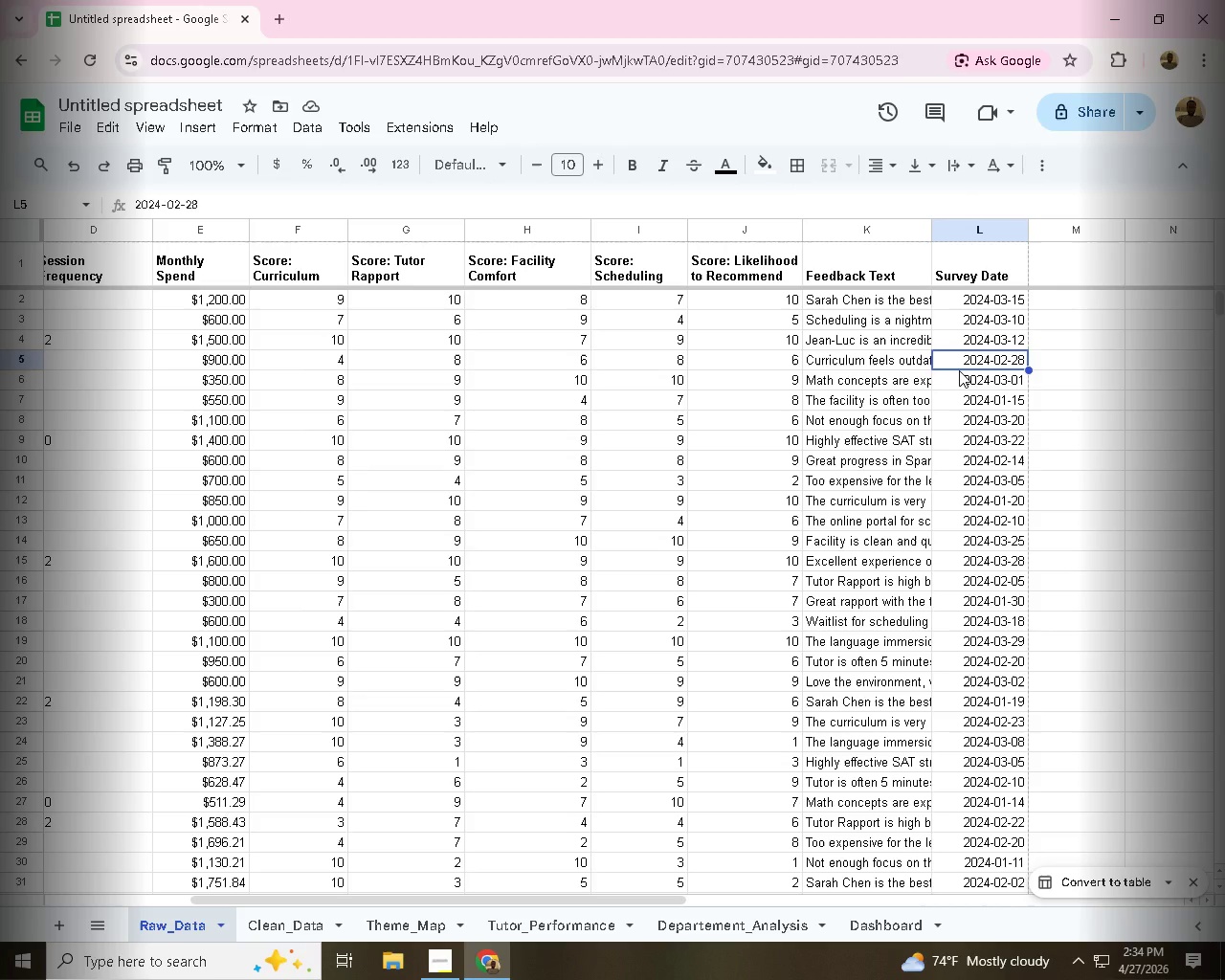 
wait(13.67)
 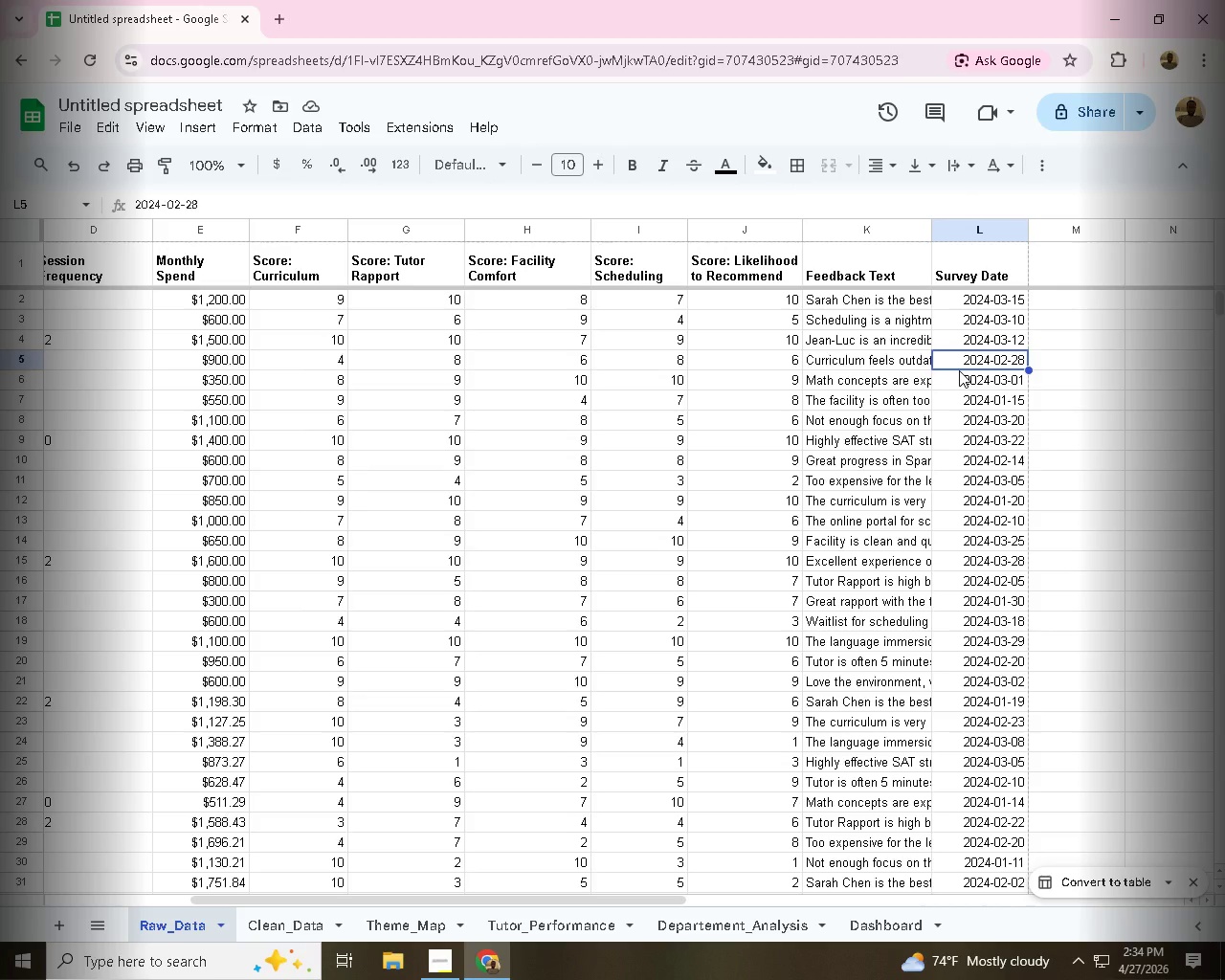 
left_click([991, 459])
 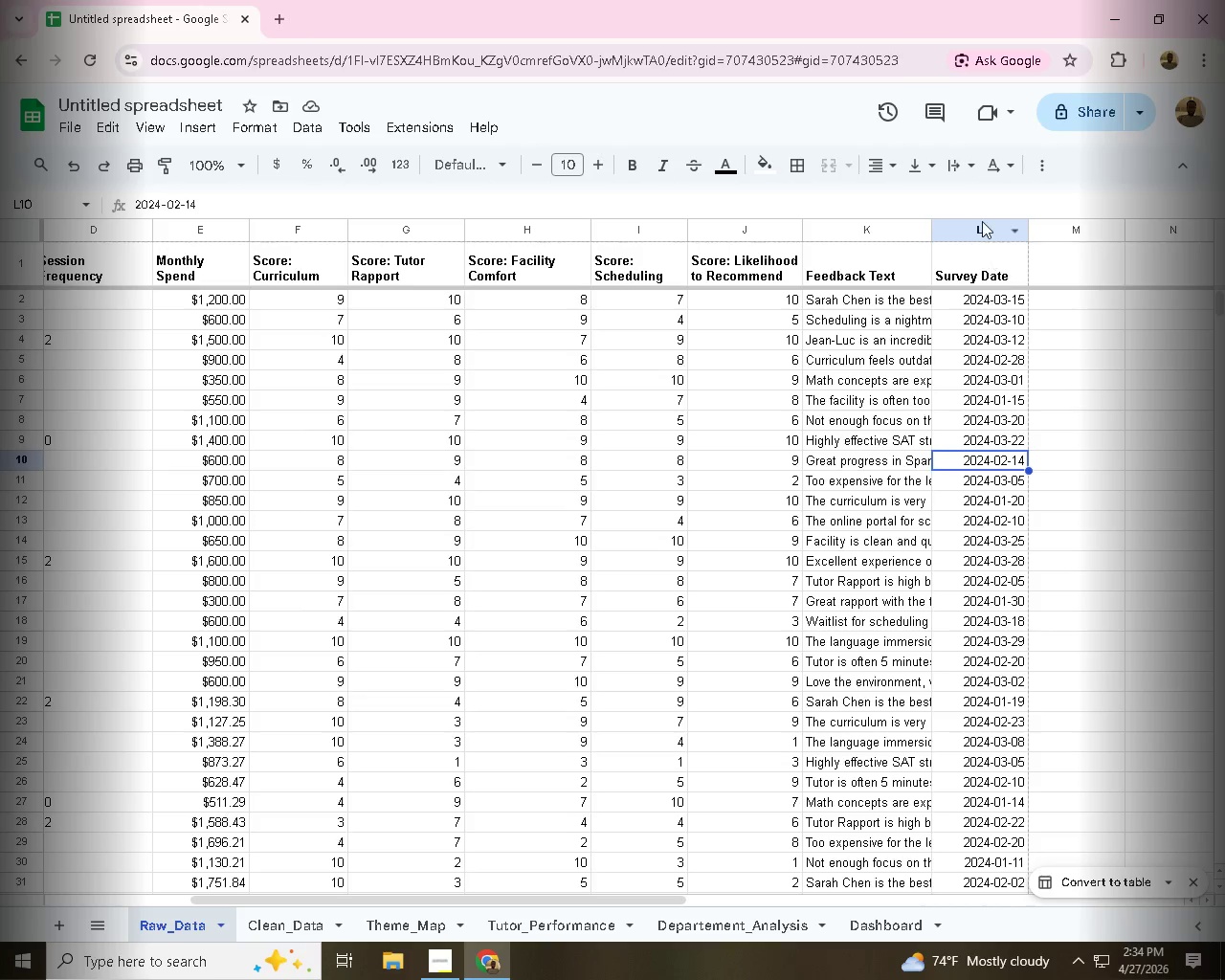 
left_click([979, 219])
 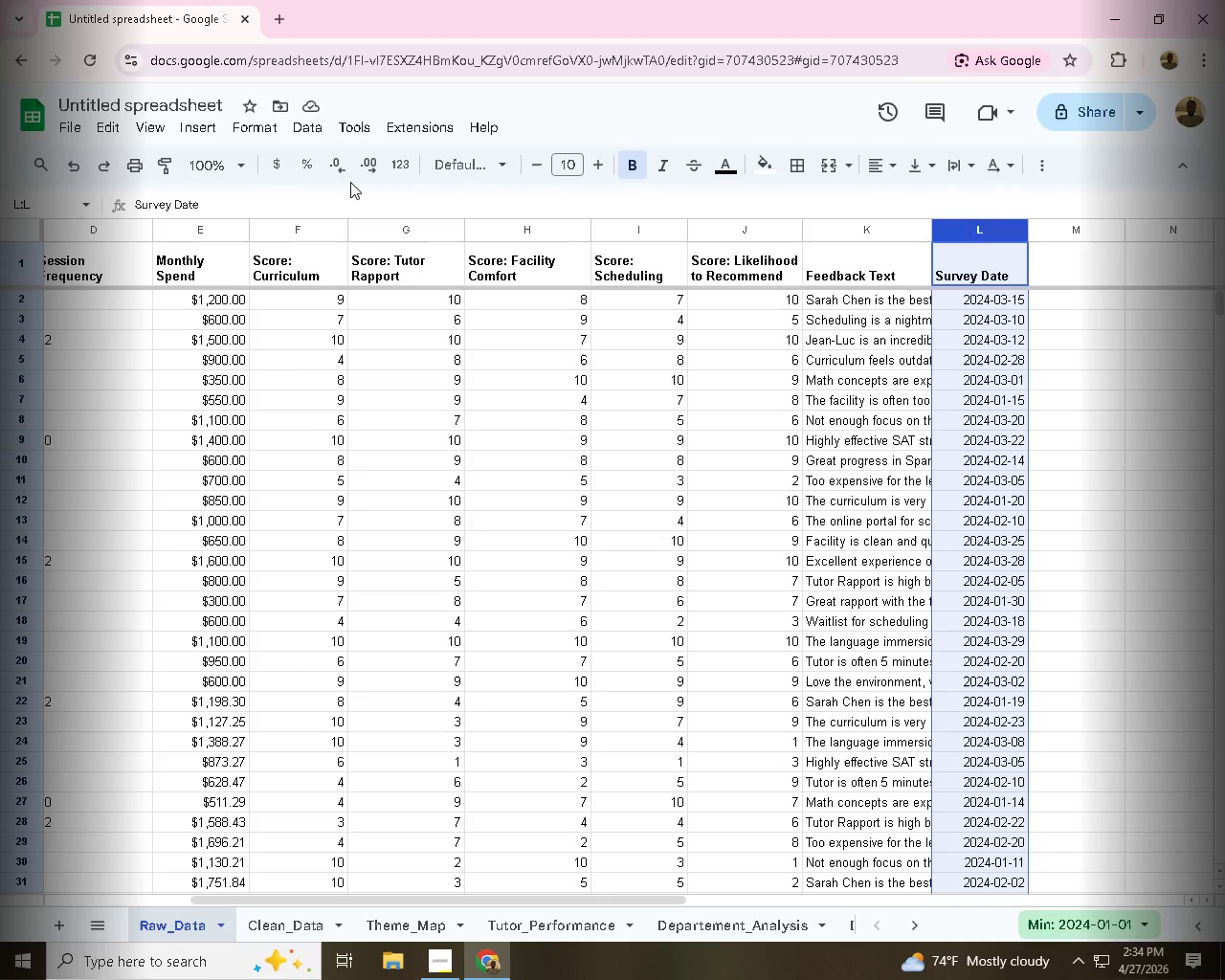 
scroll: coordinate [987, 269], scroll_direction: up, amount: 4.0
 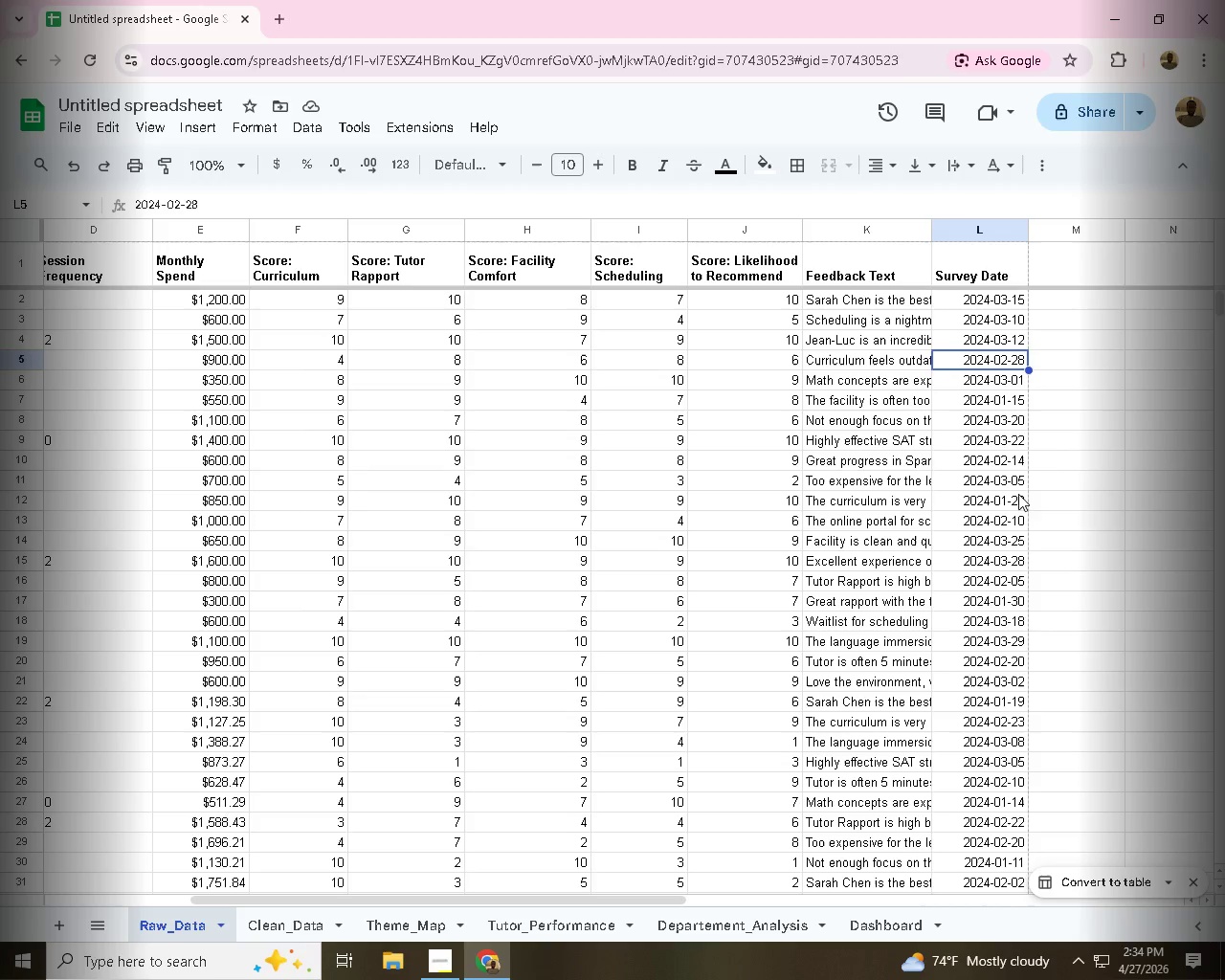 
left_click([259, 133])
 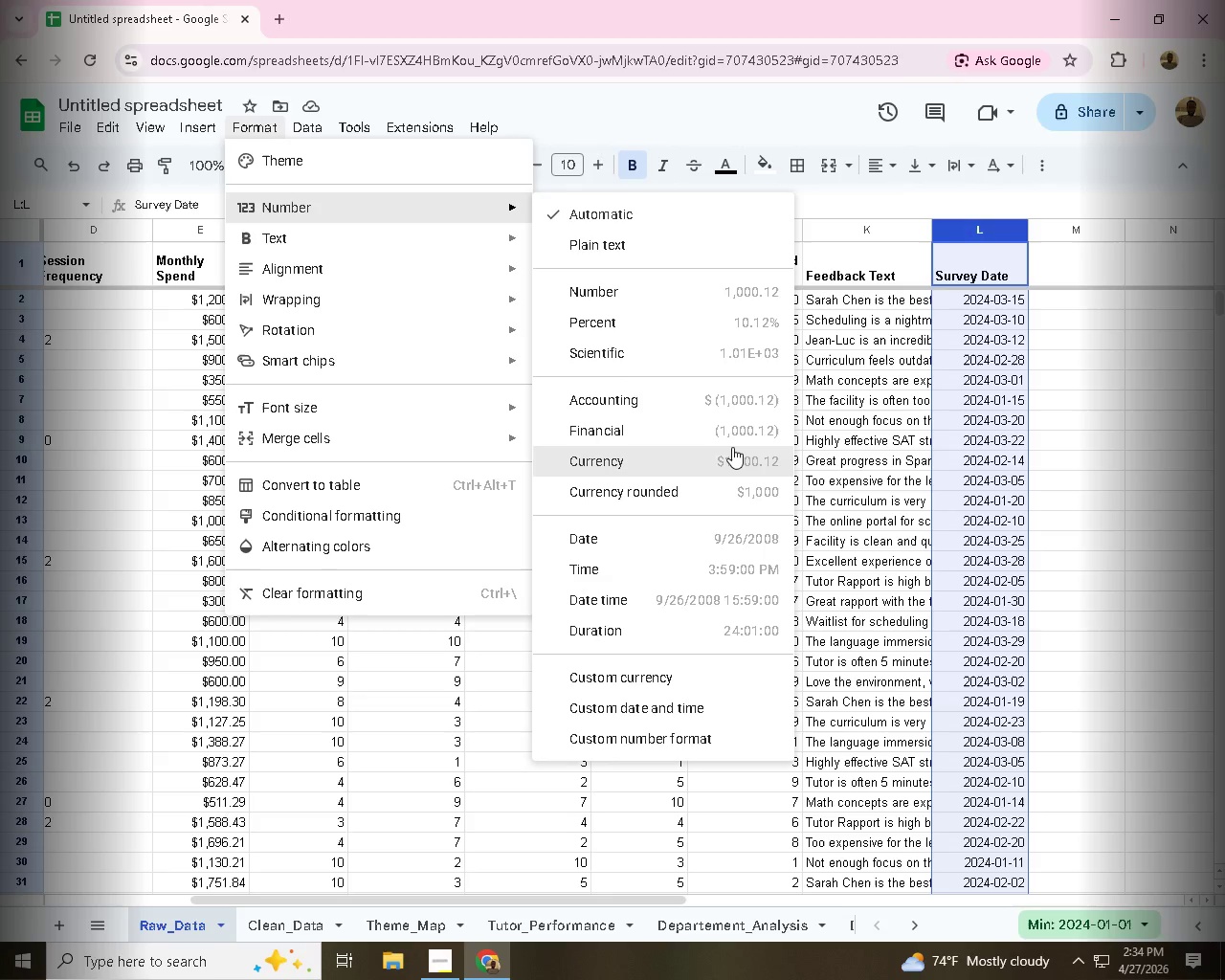 
wait(12.56)
 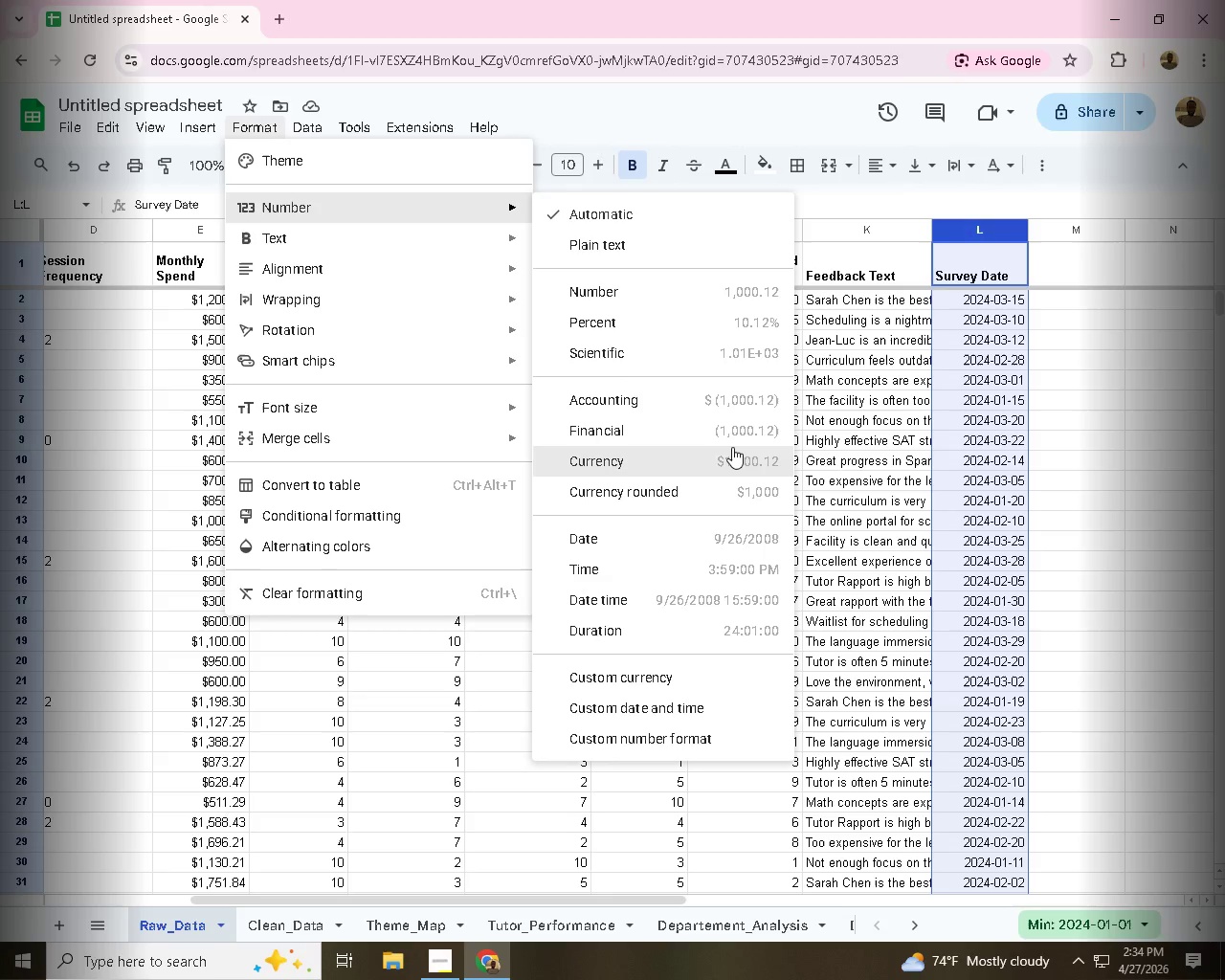 
left_click([746, 546])
 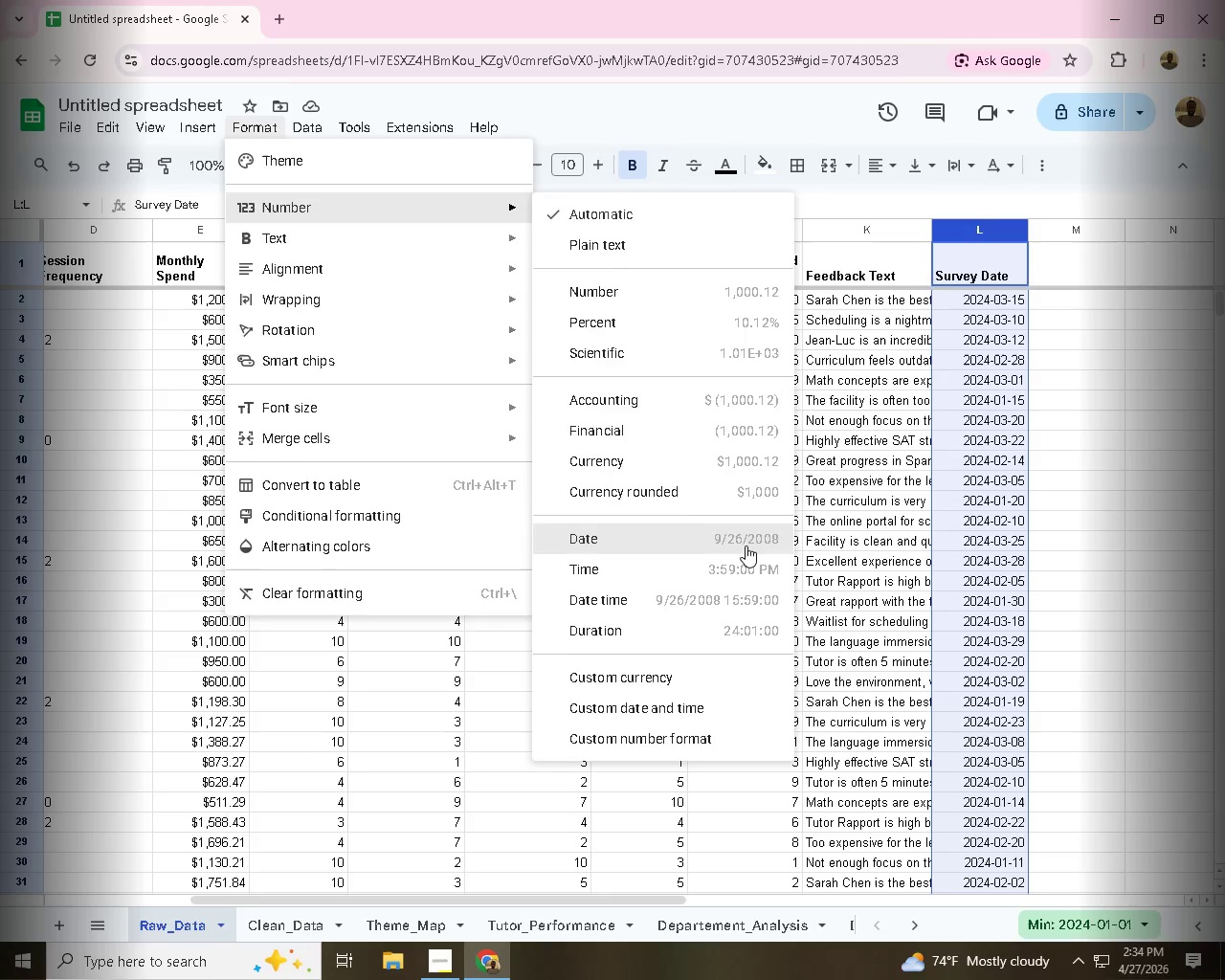 
key(Control+Z)
 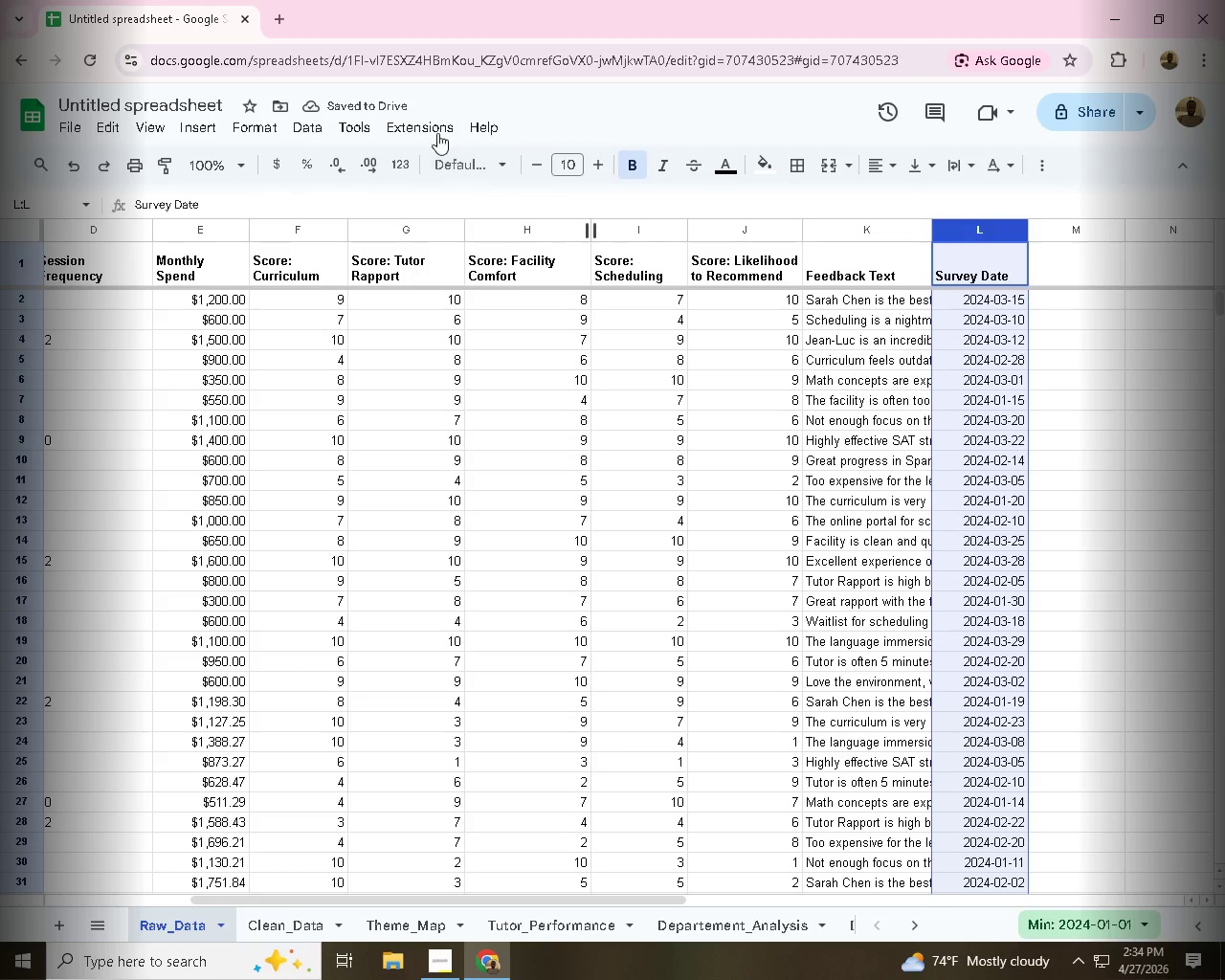 
left_click([265, 128])
 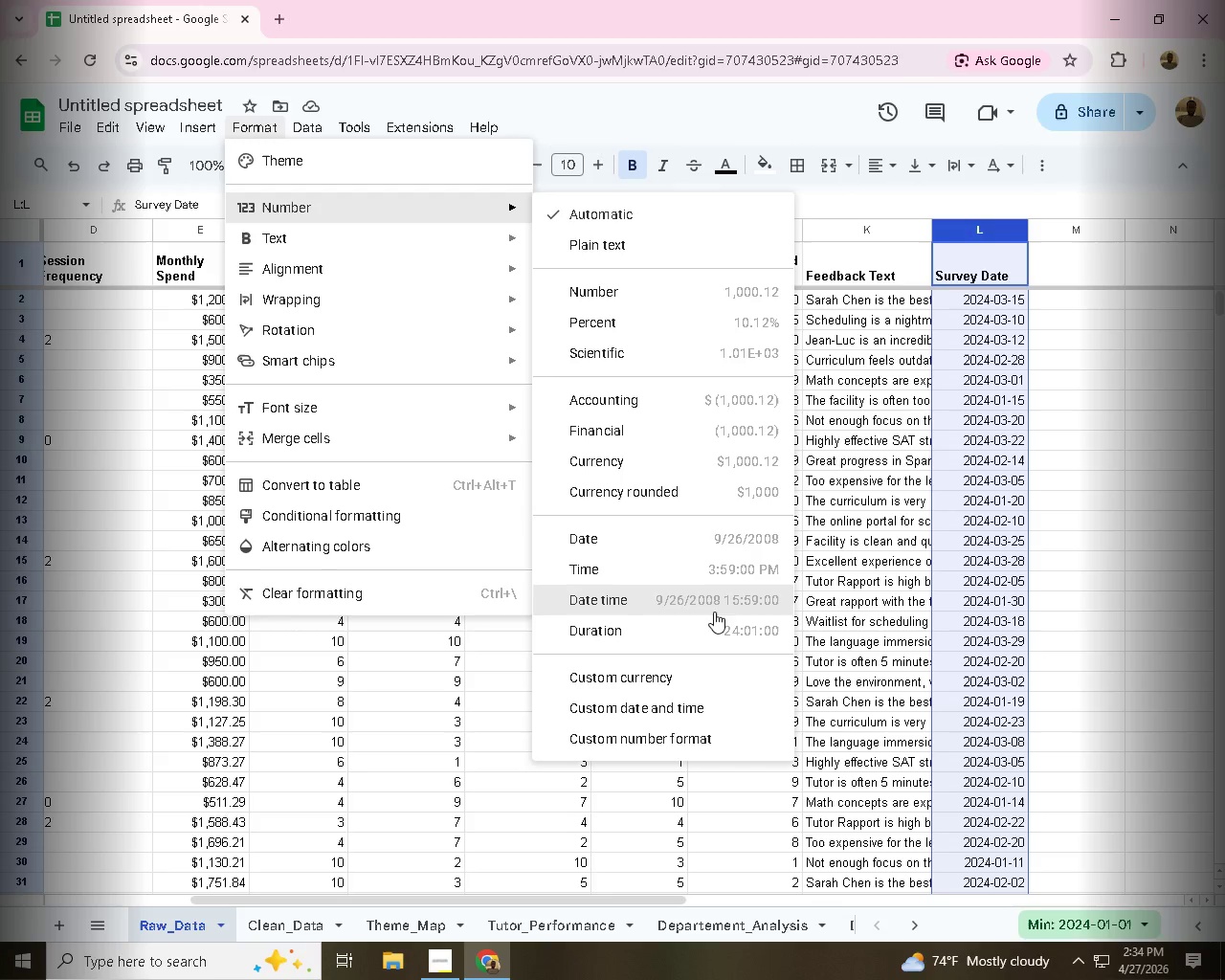 
wait(8.62)
 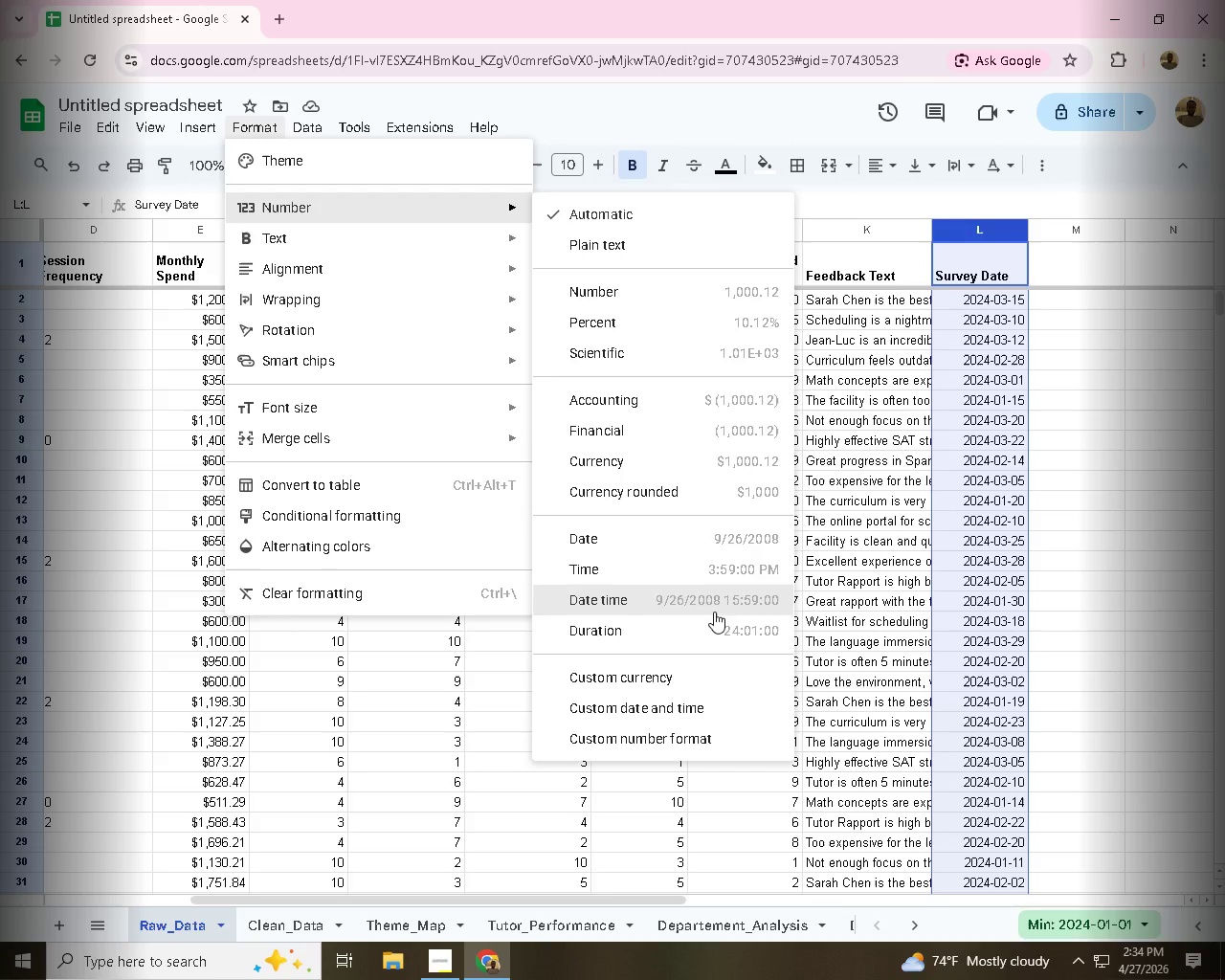 
left_click([673, 536])
 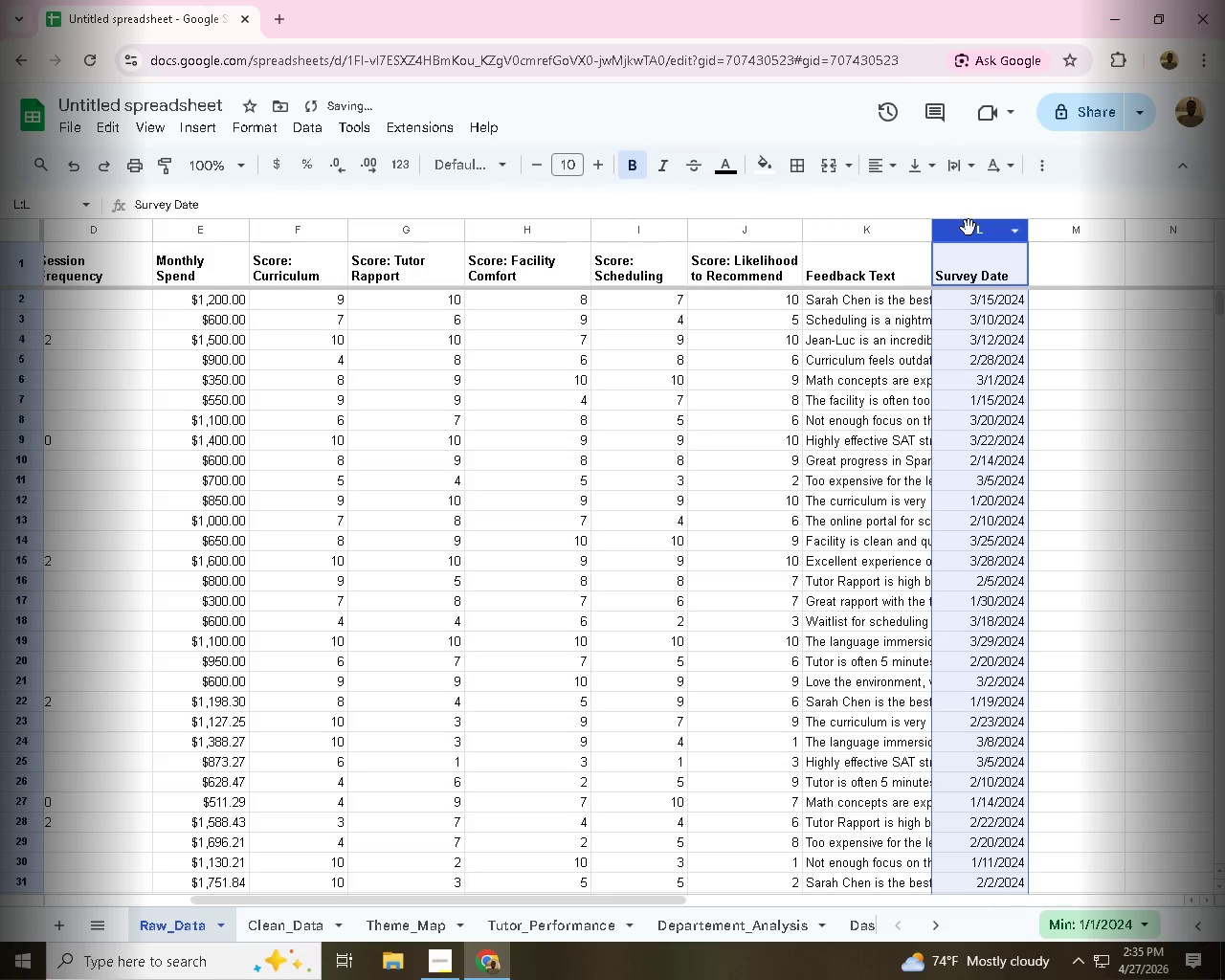 
left_click([977, 321])
 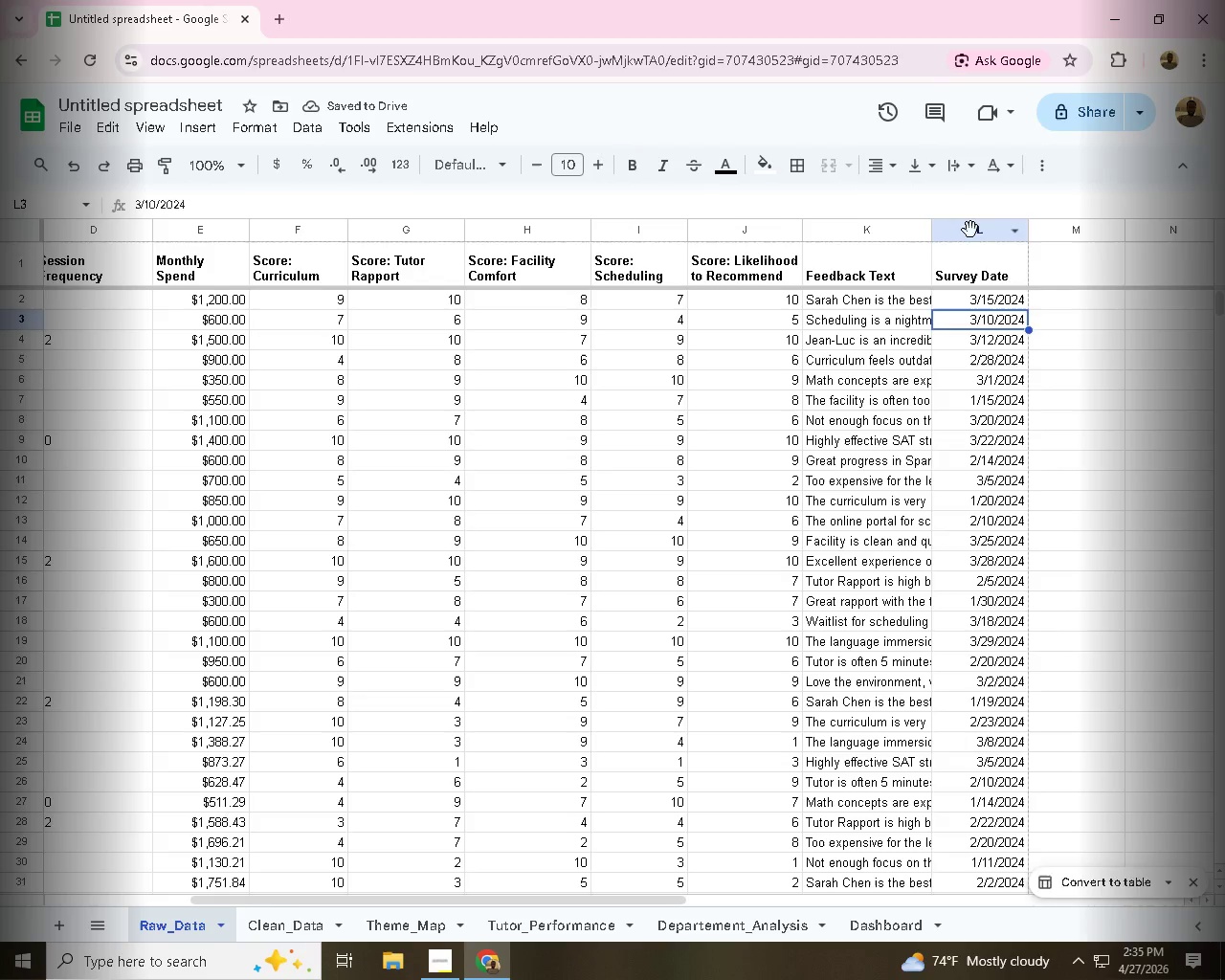 
left_click([970, 230])
 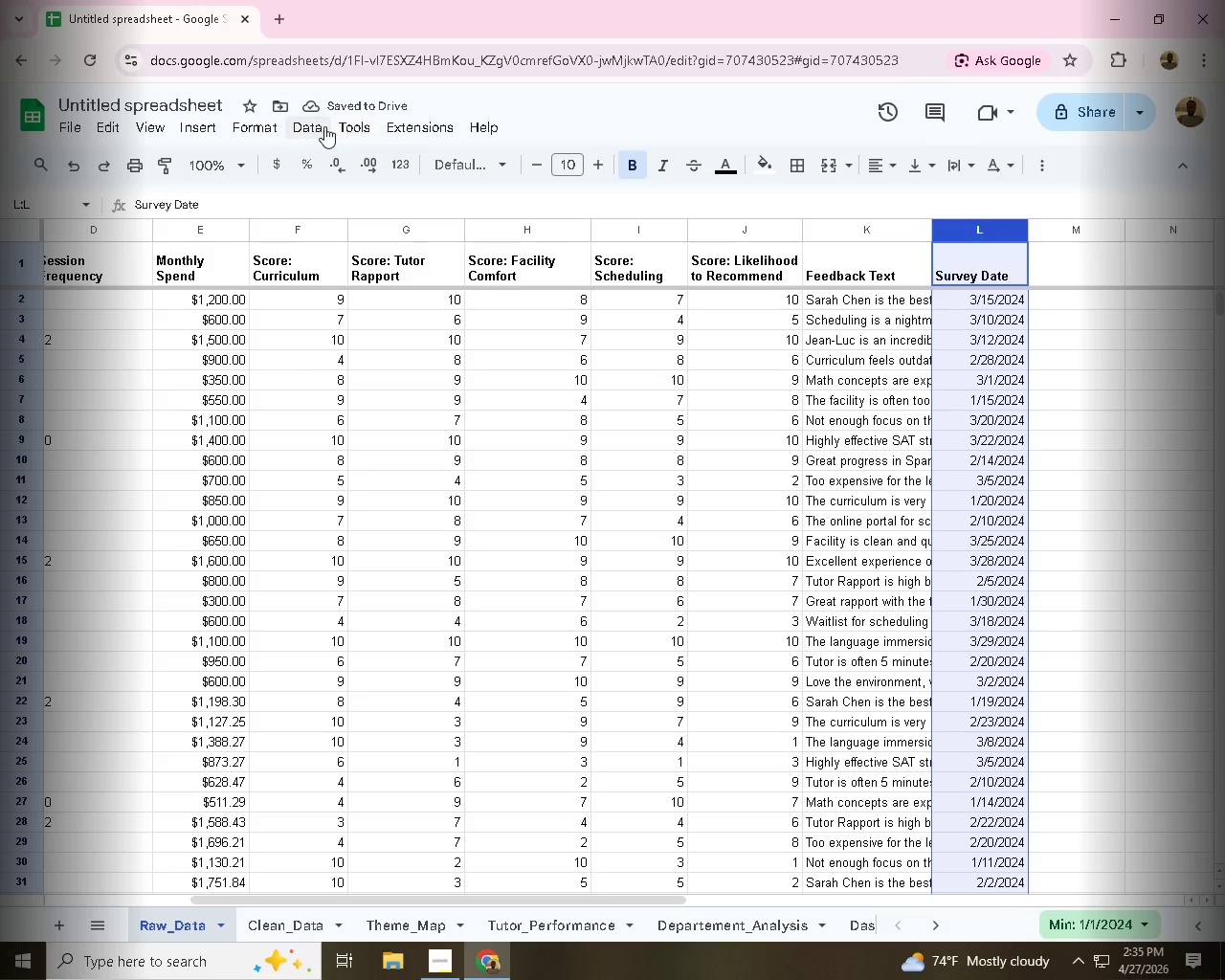 
left_click([315, 123])
 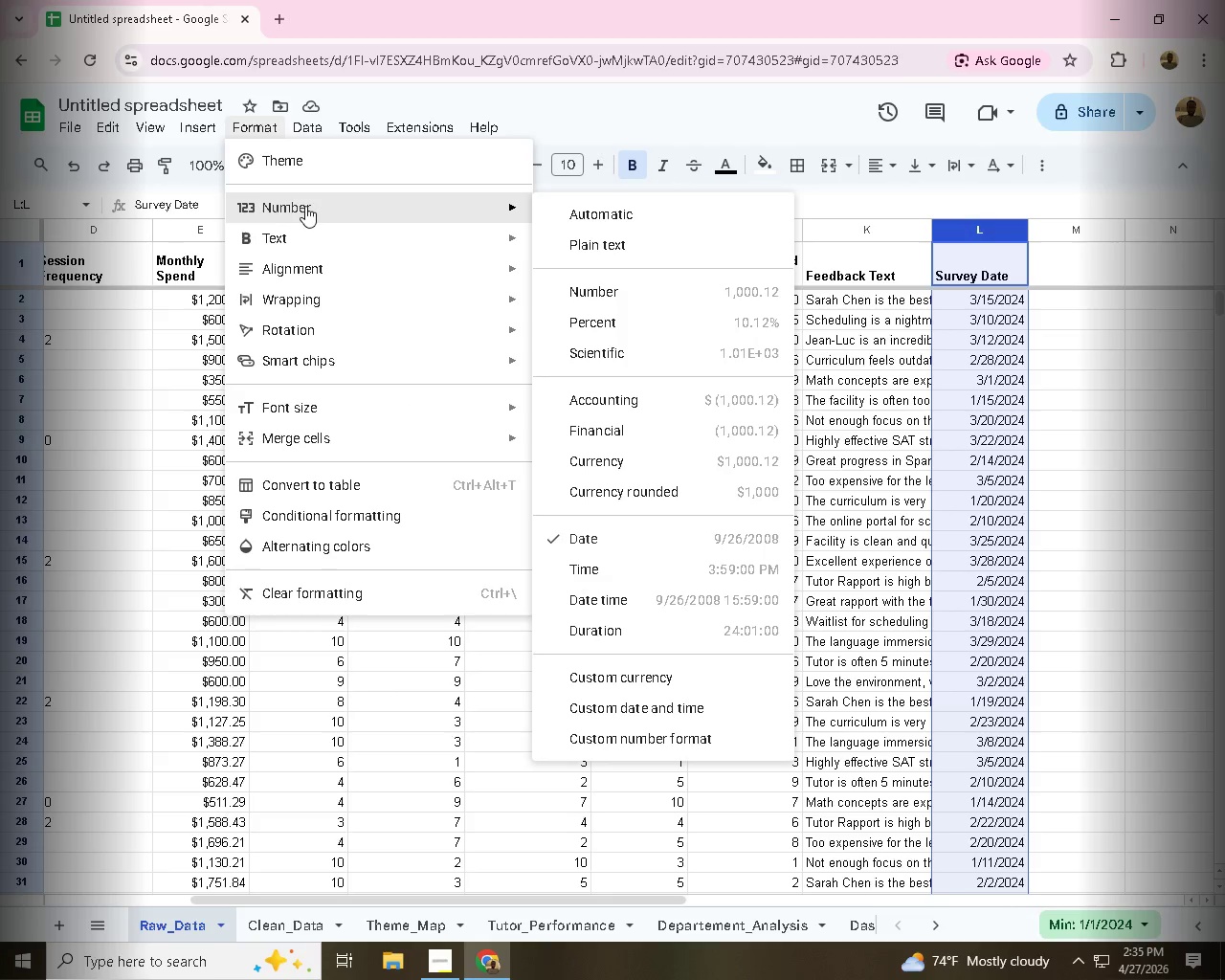 
wait(5.27)
 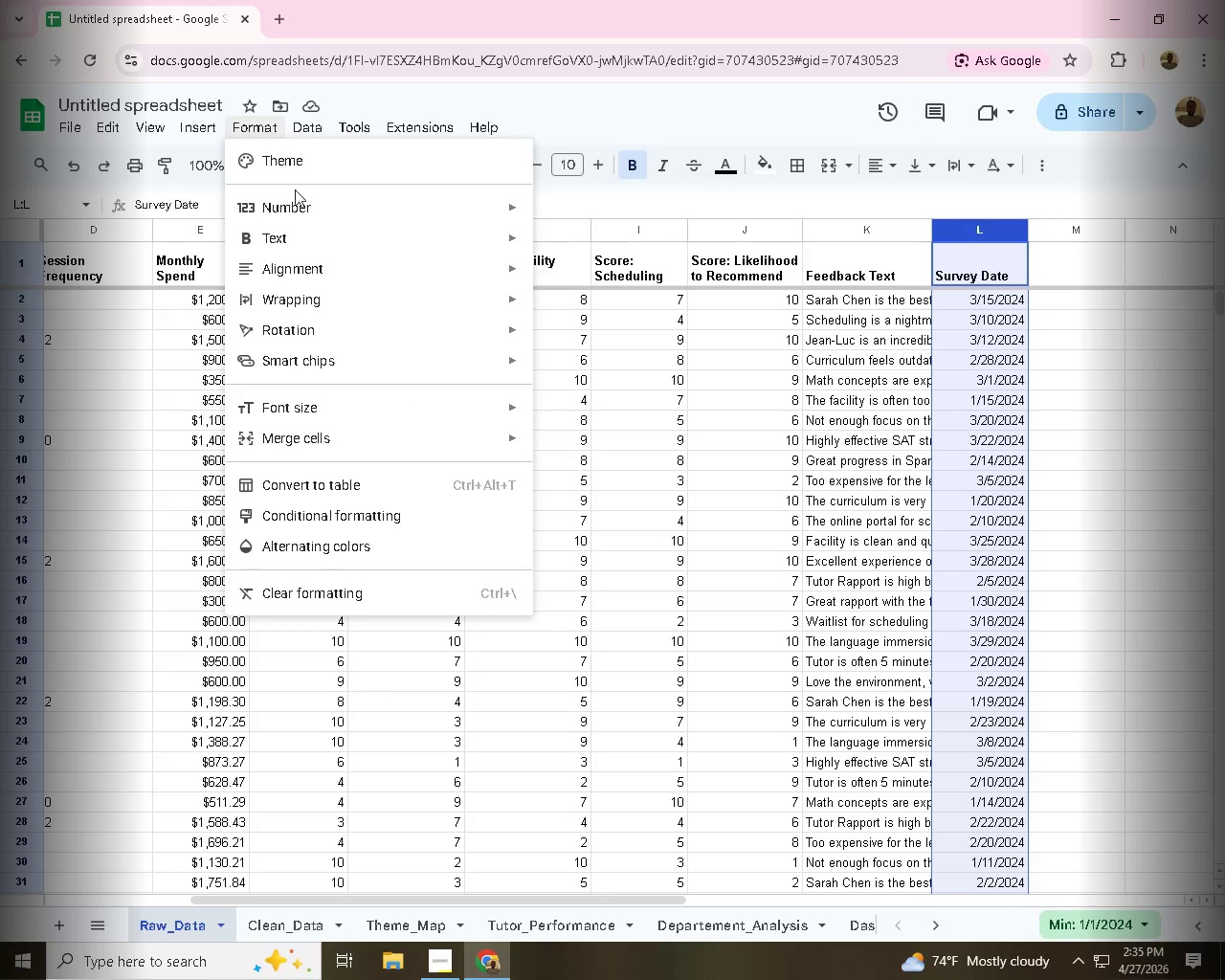 
left_click([865, 410])
 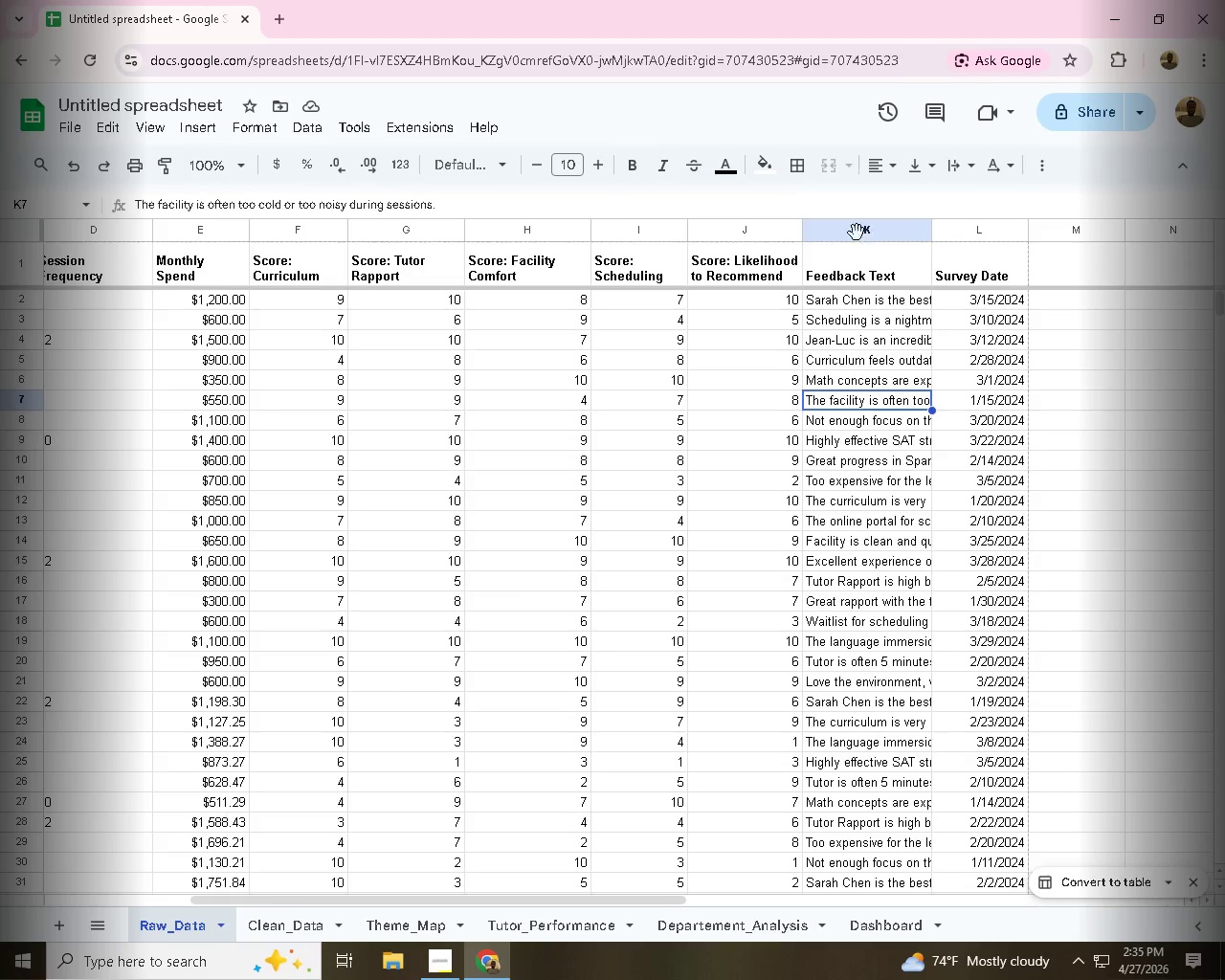 
left_click([857, 233])
 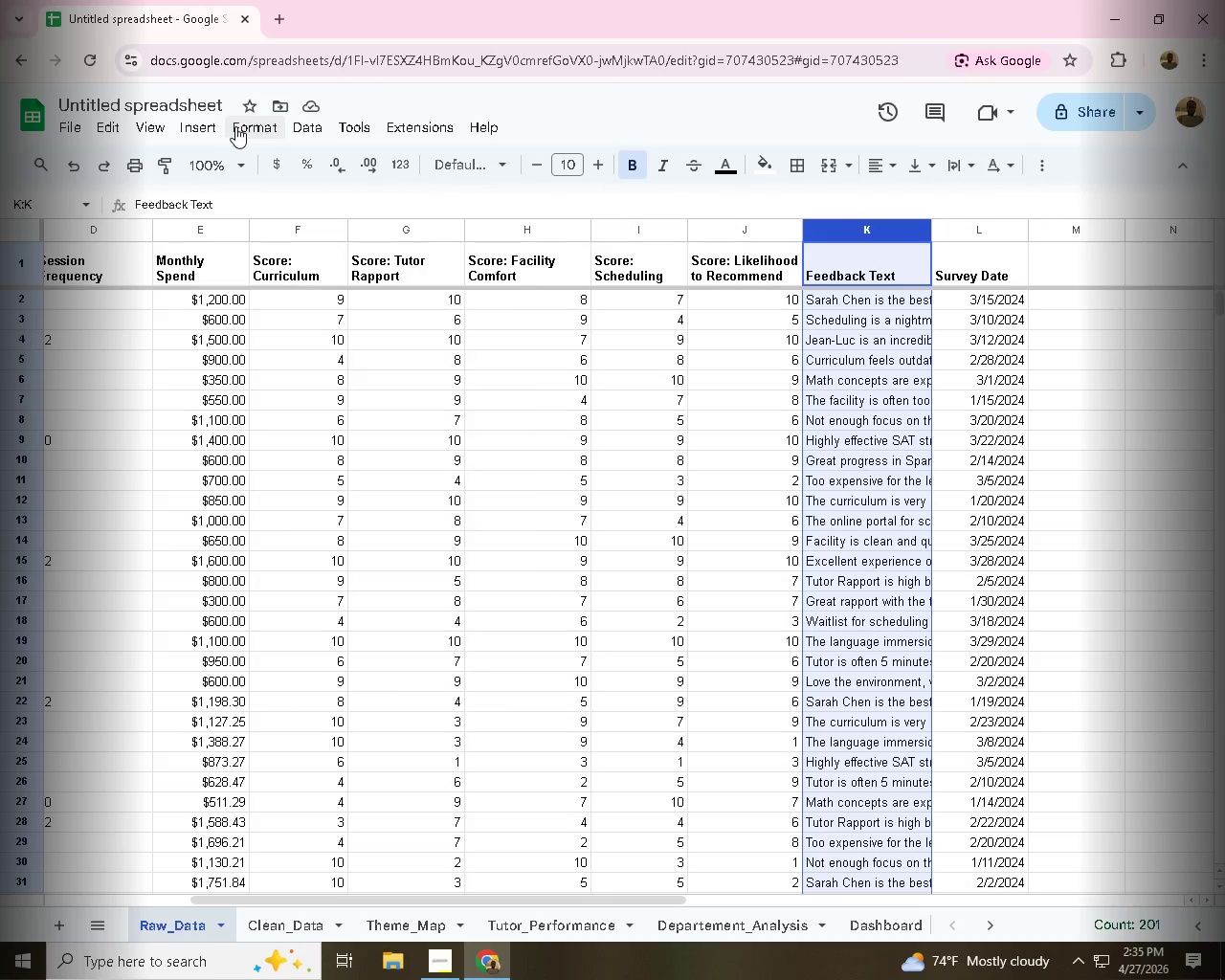 
left_click([235, 127])
 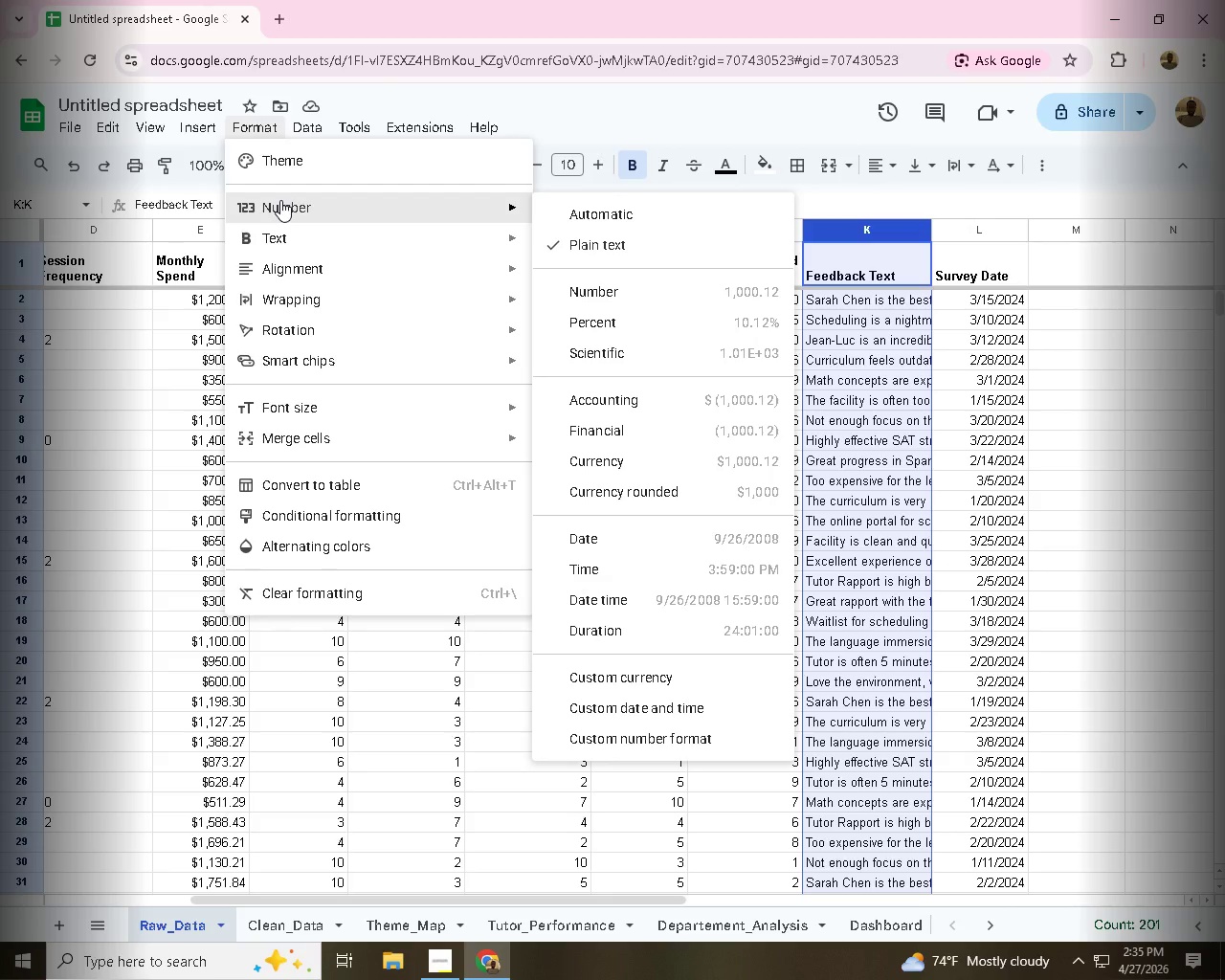 
left_click([913, 368])
 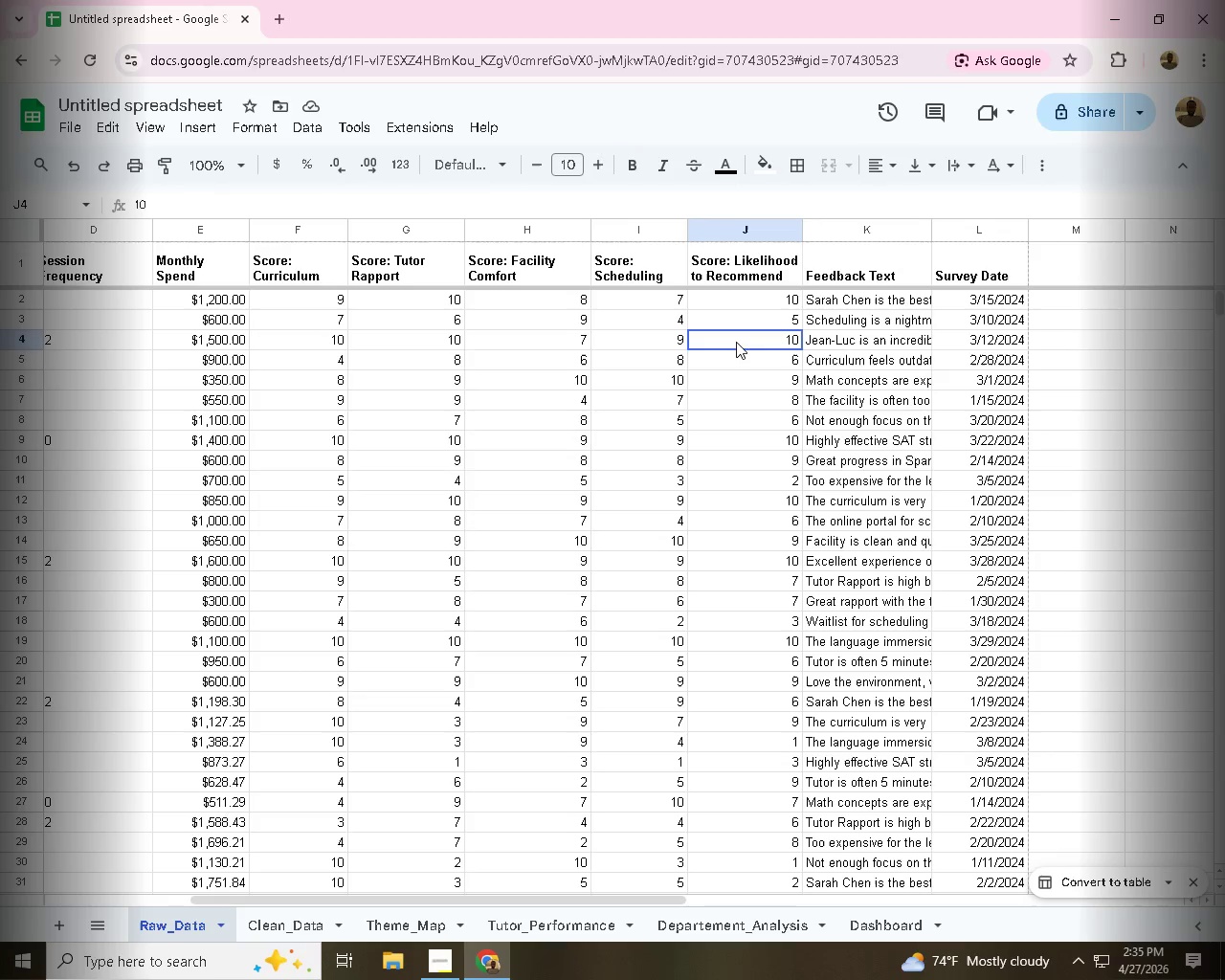 
left_click([736, 342])
 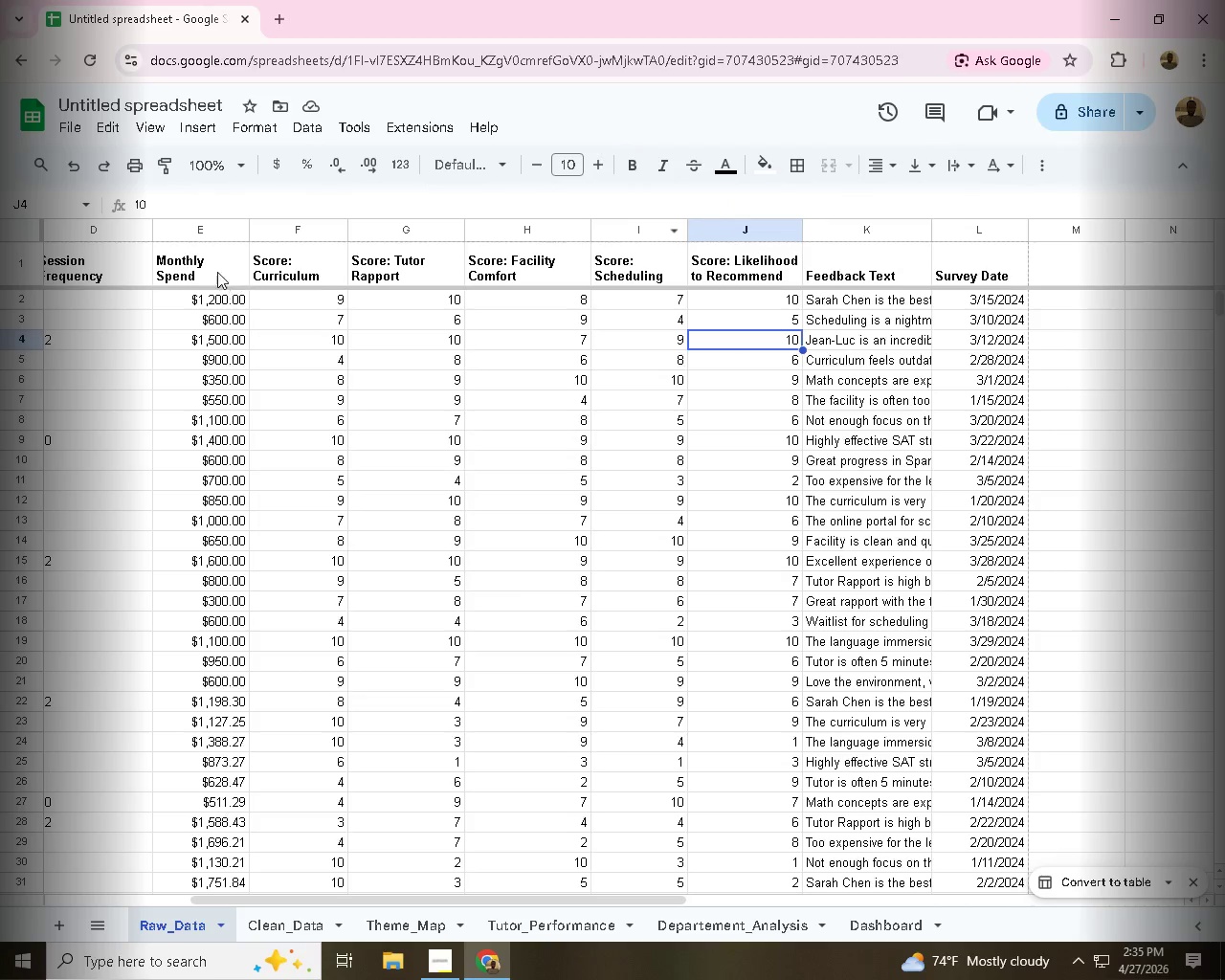 
left_click([189, 233])
 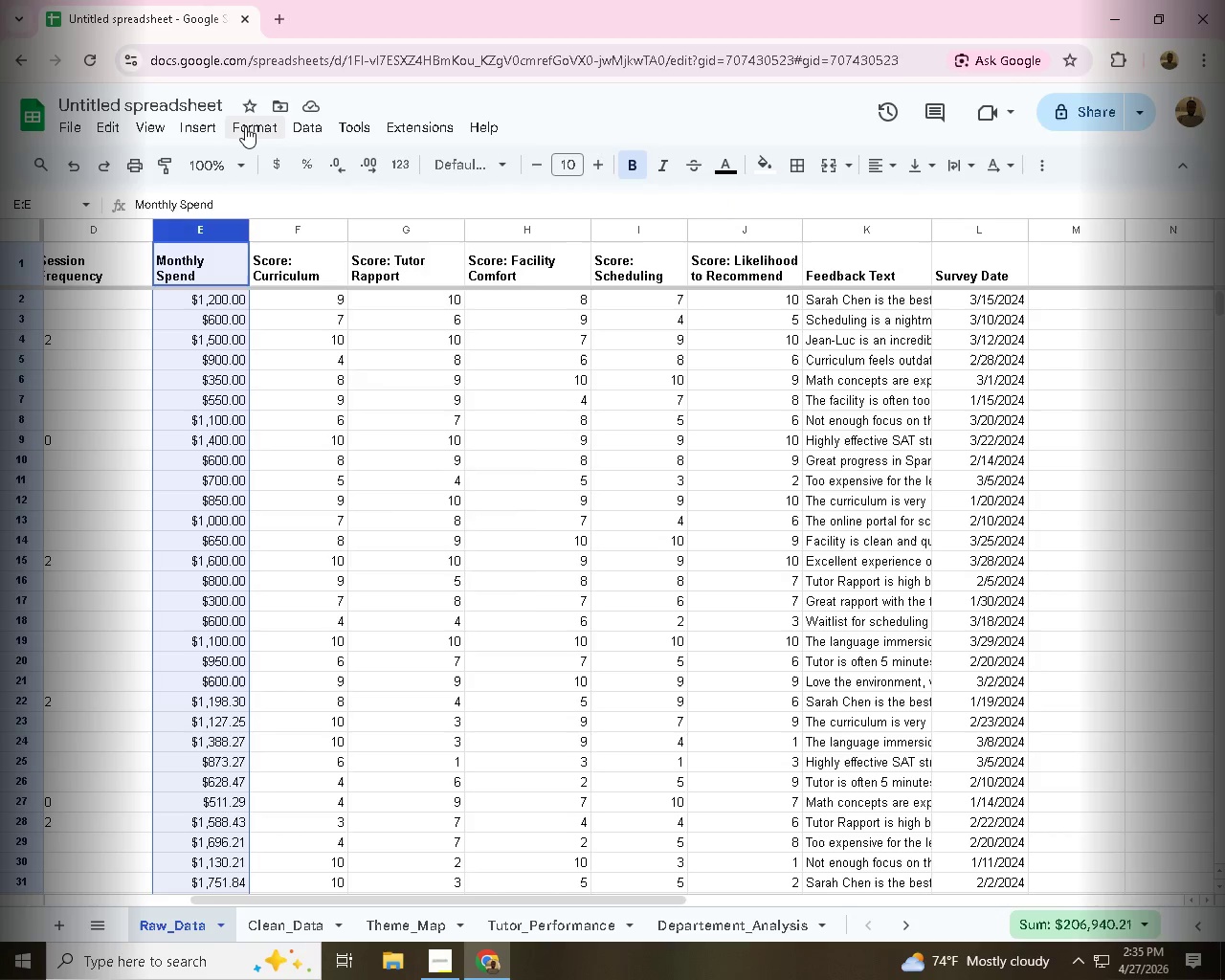 
left_click([246, 126])
 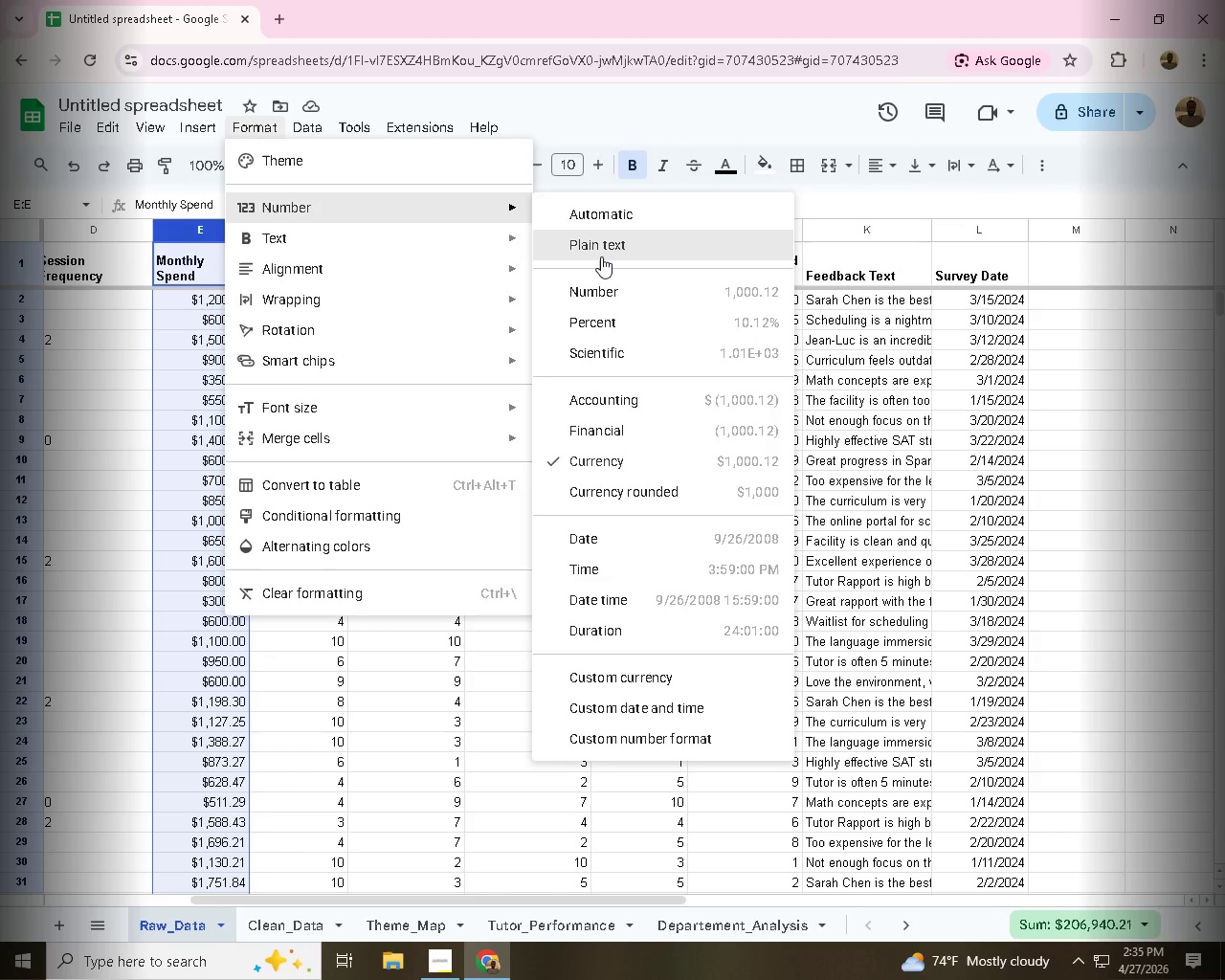 
wait(8.12)
 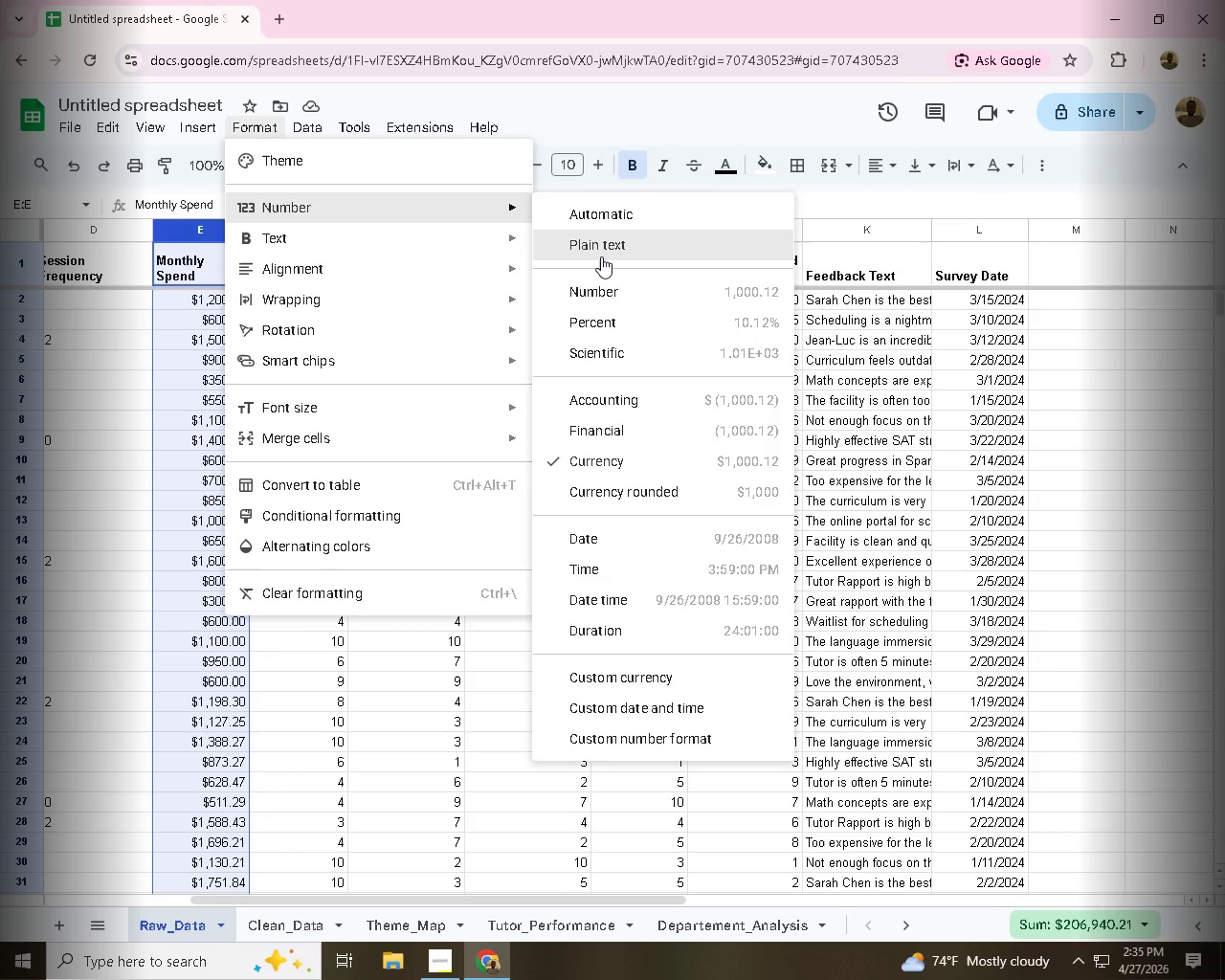 
left_click([180, 306])
 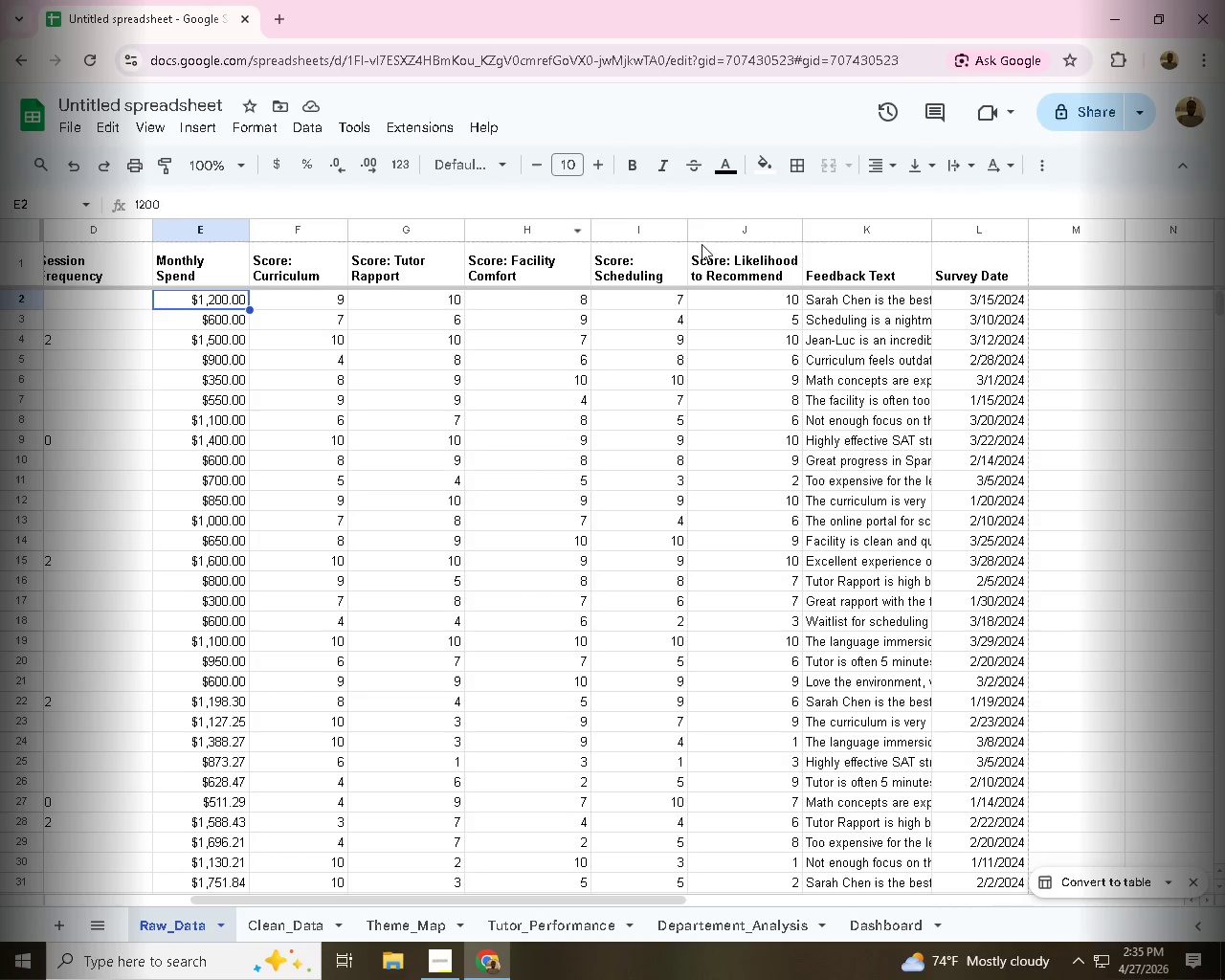 
left_click([727, 256])
 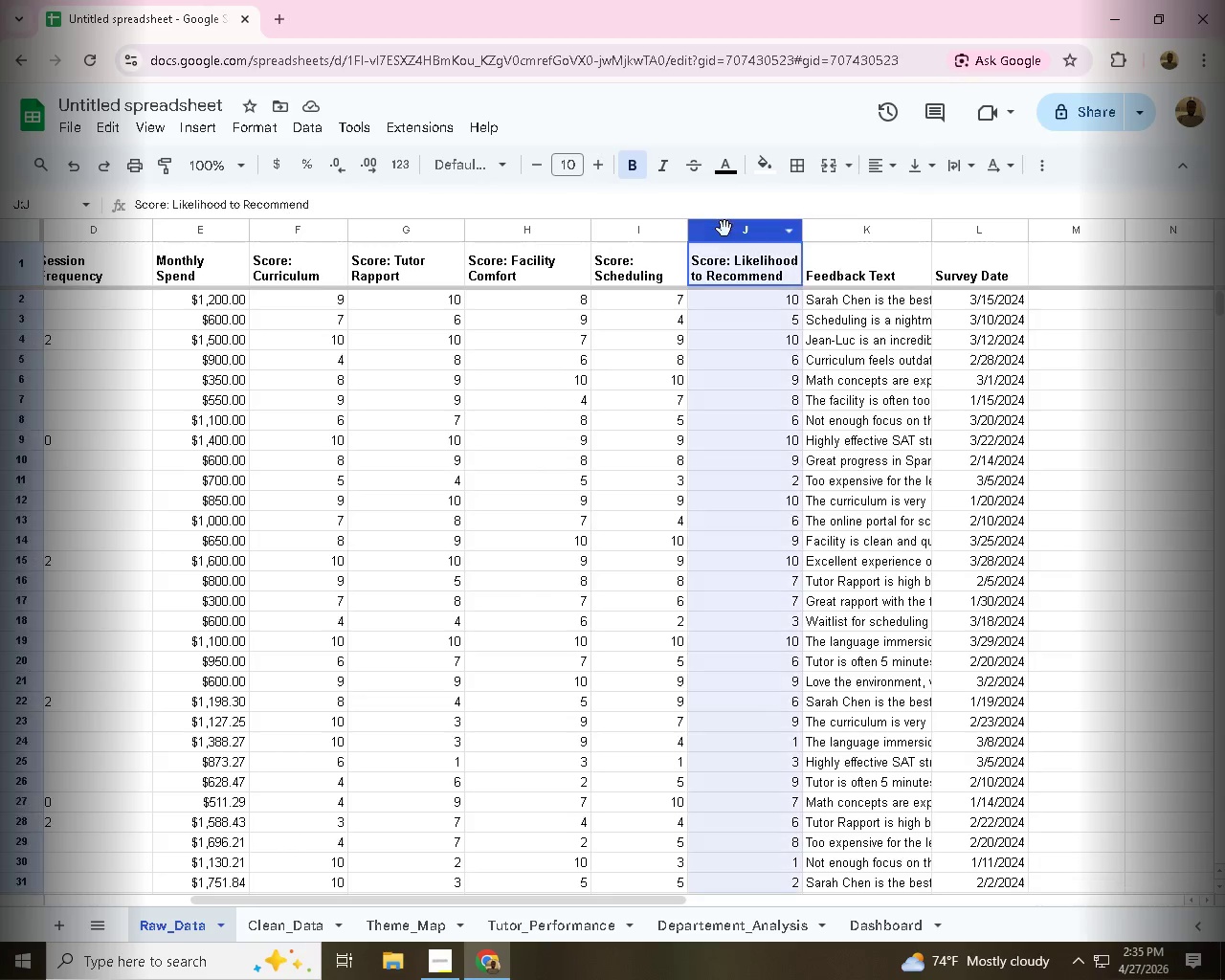 
left_click([724, 229])
 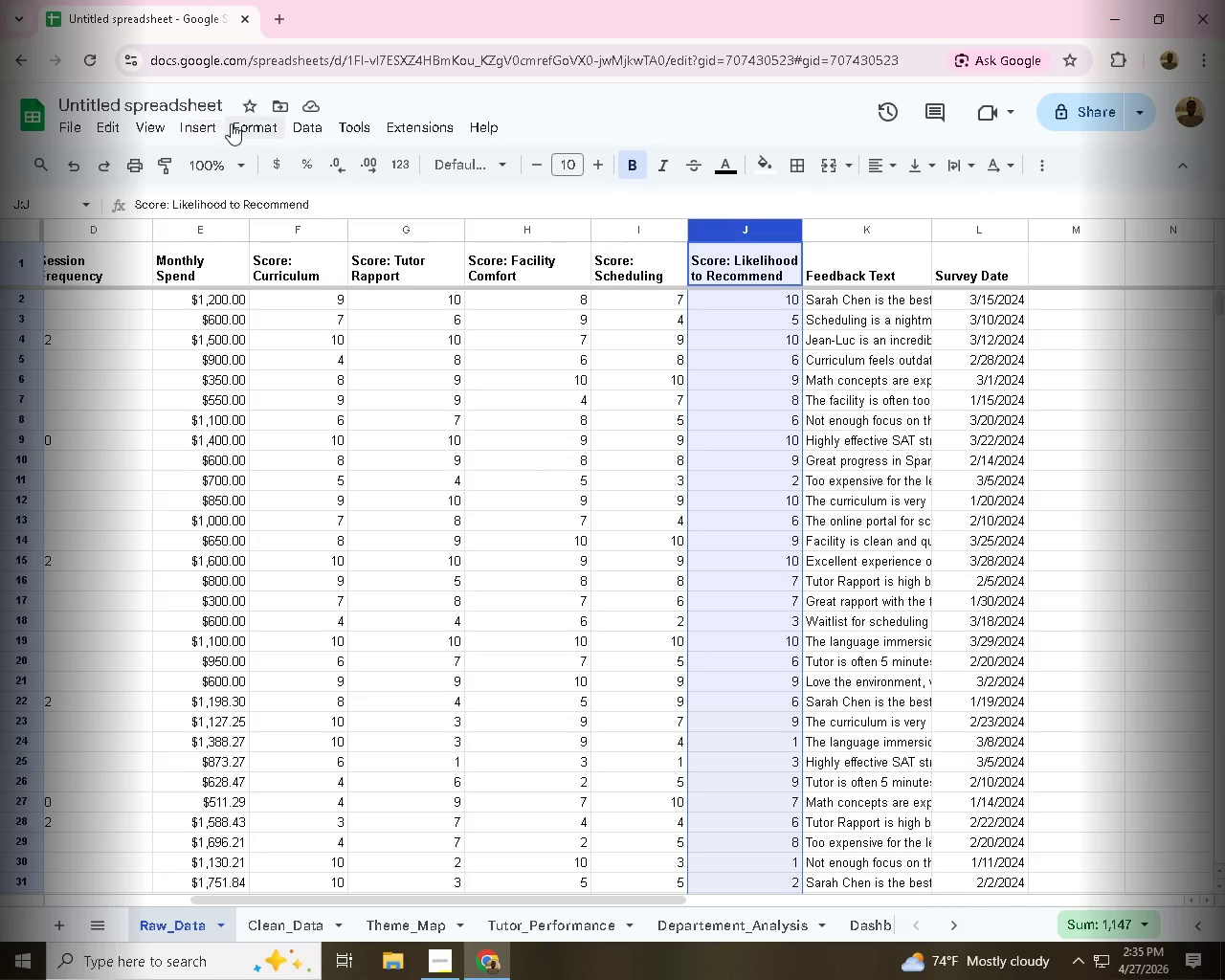 
left_click([237, 125])
 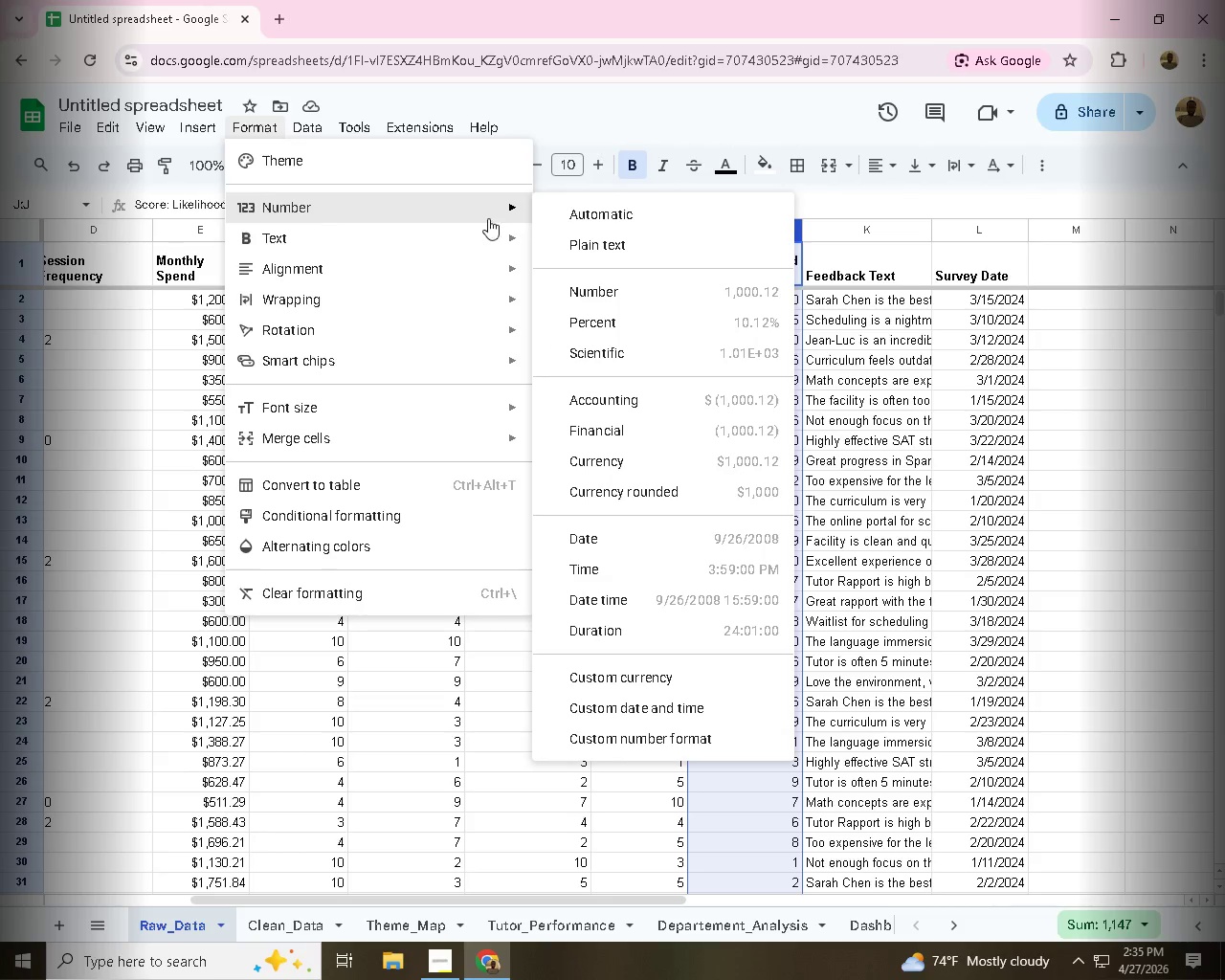 
left_click([894, 301])
 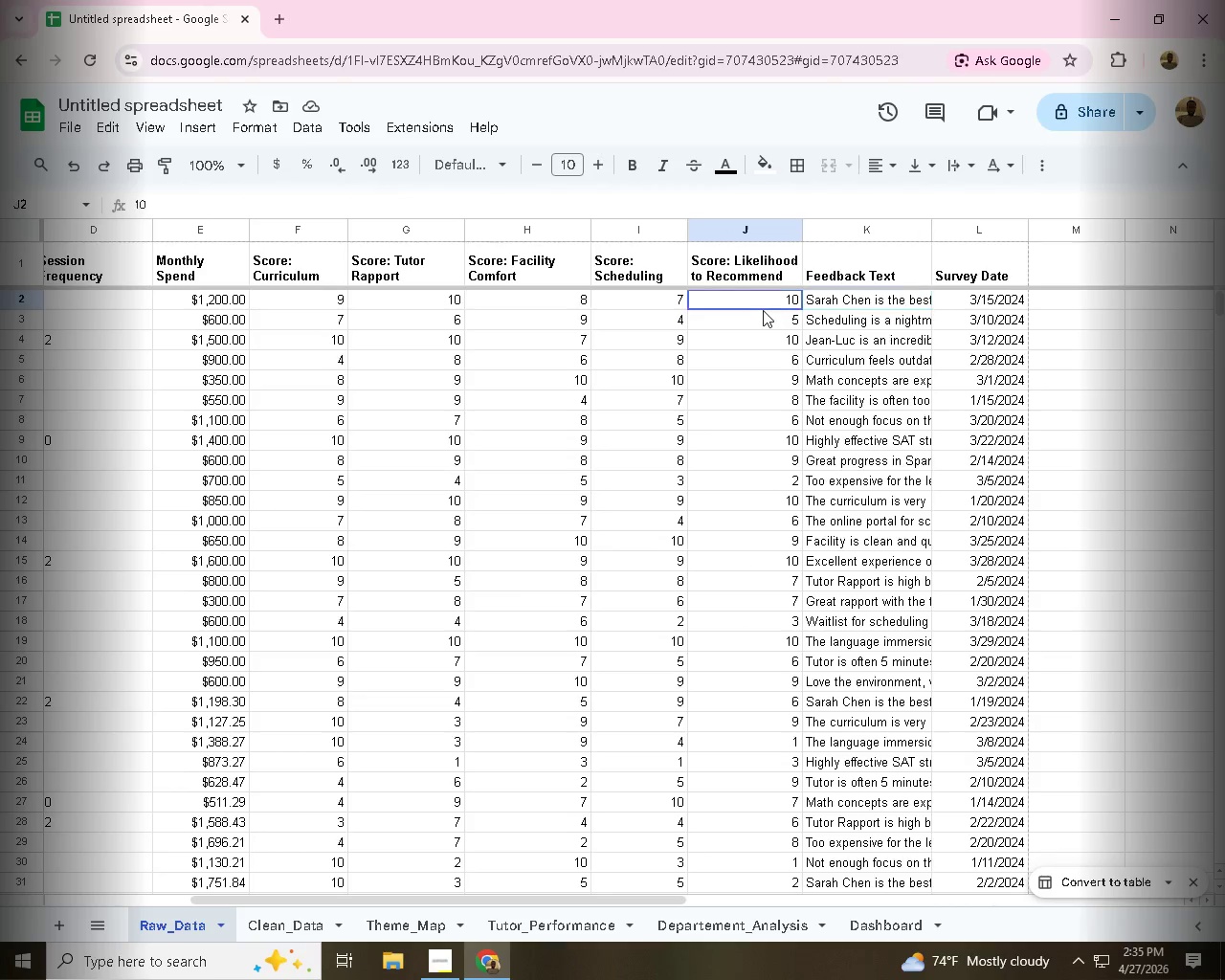 
left_click([763, 310])
 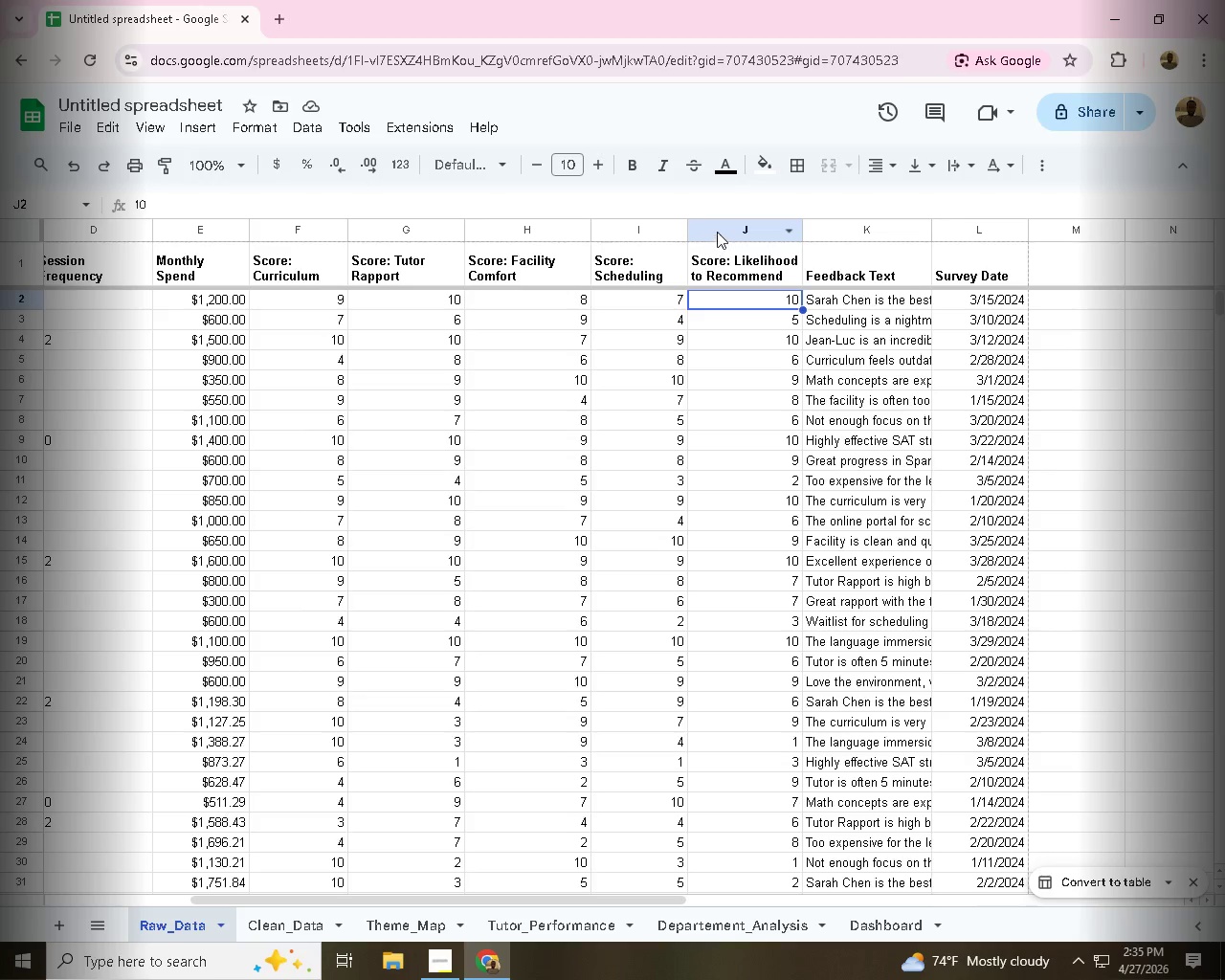 
left_click([718, 230])
 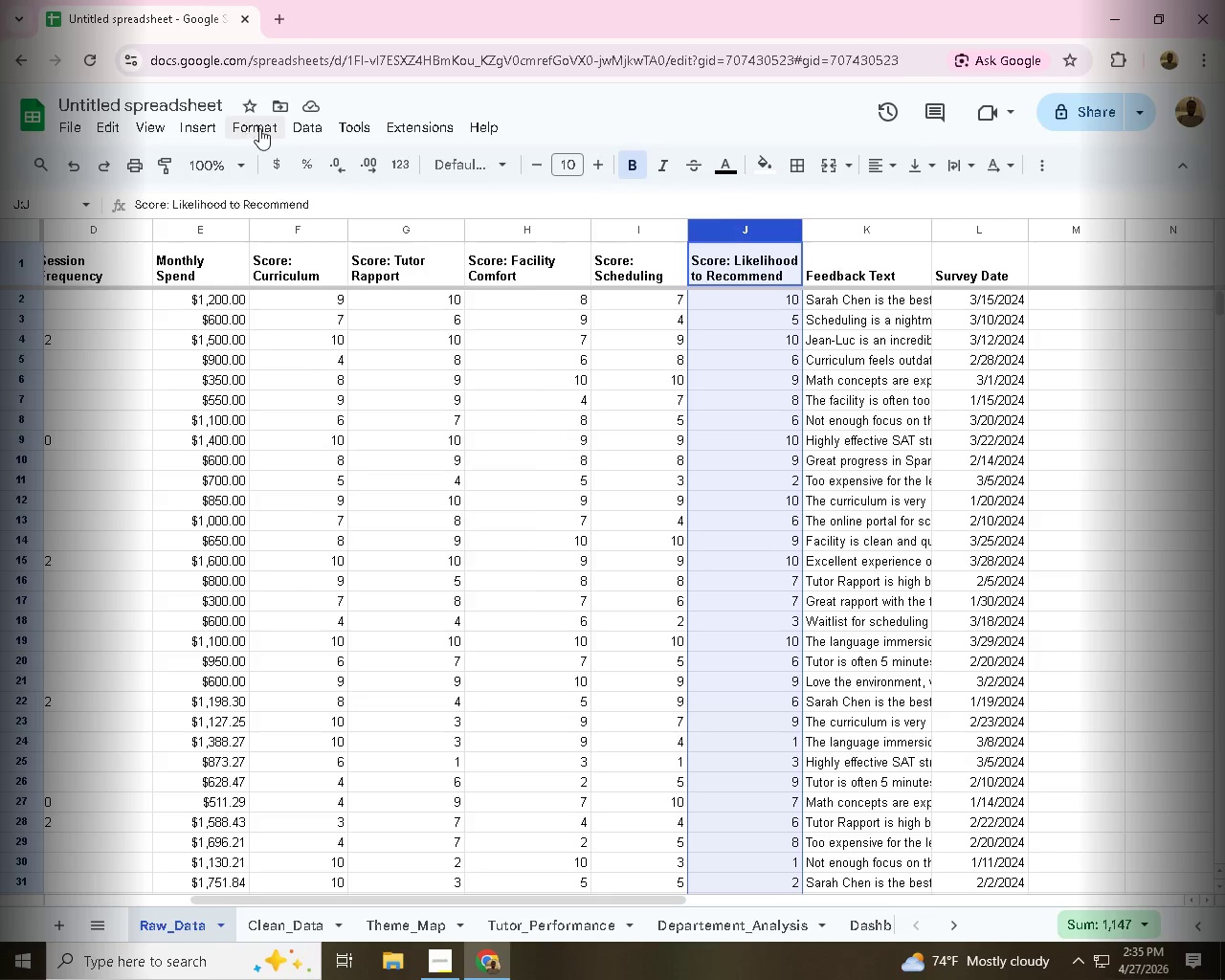 
left_click([259, 128])
 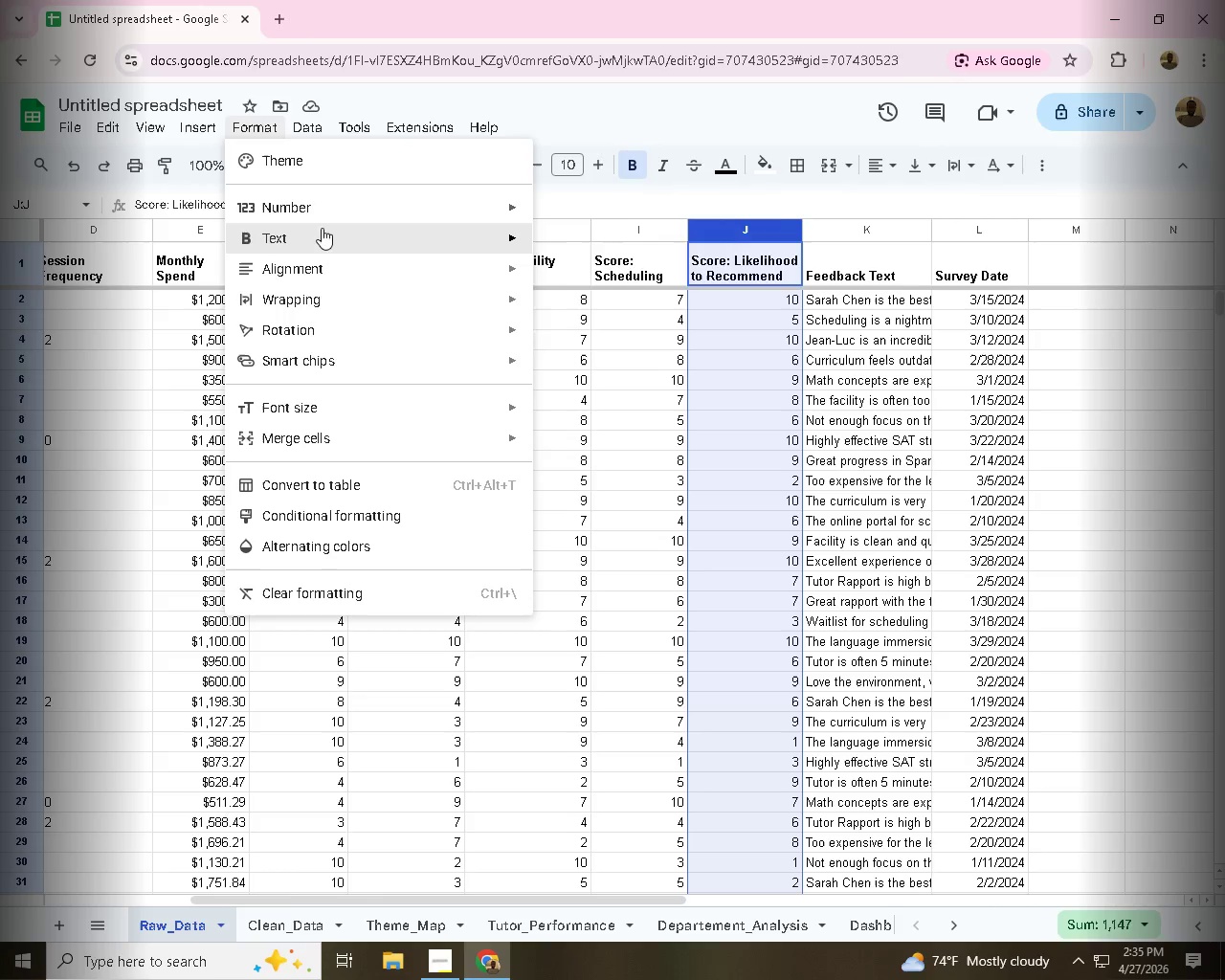 
mouse_move([333, 207])
 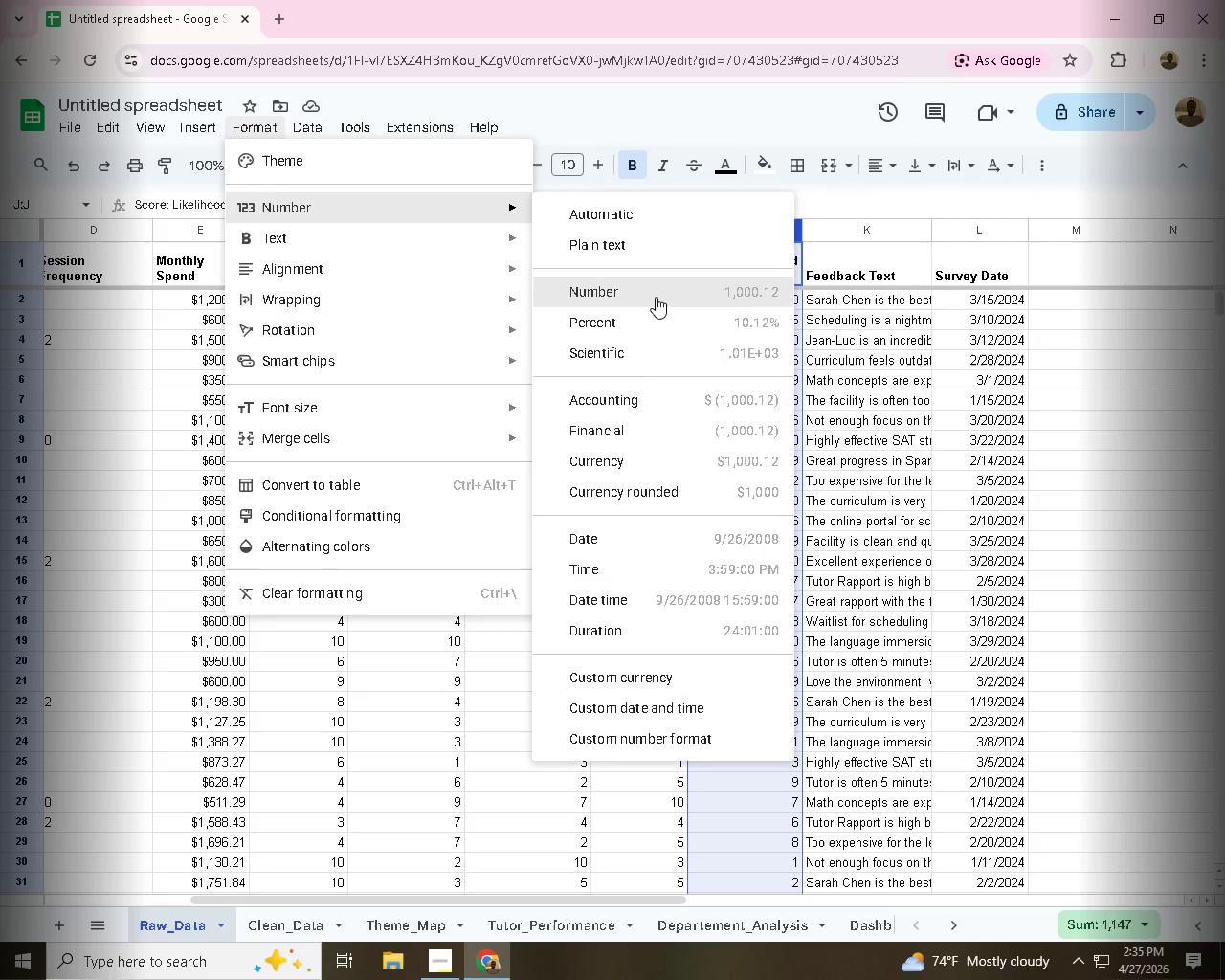 
wait(5.31)
 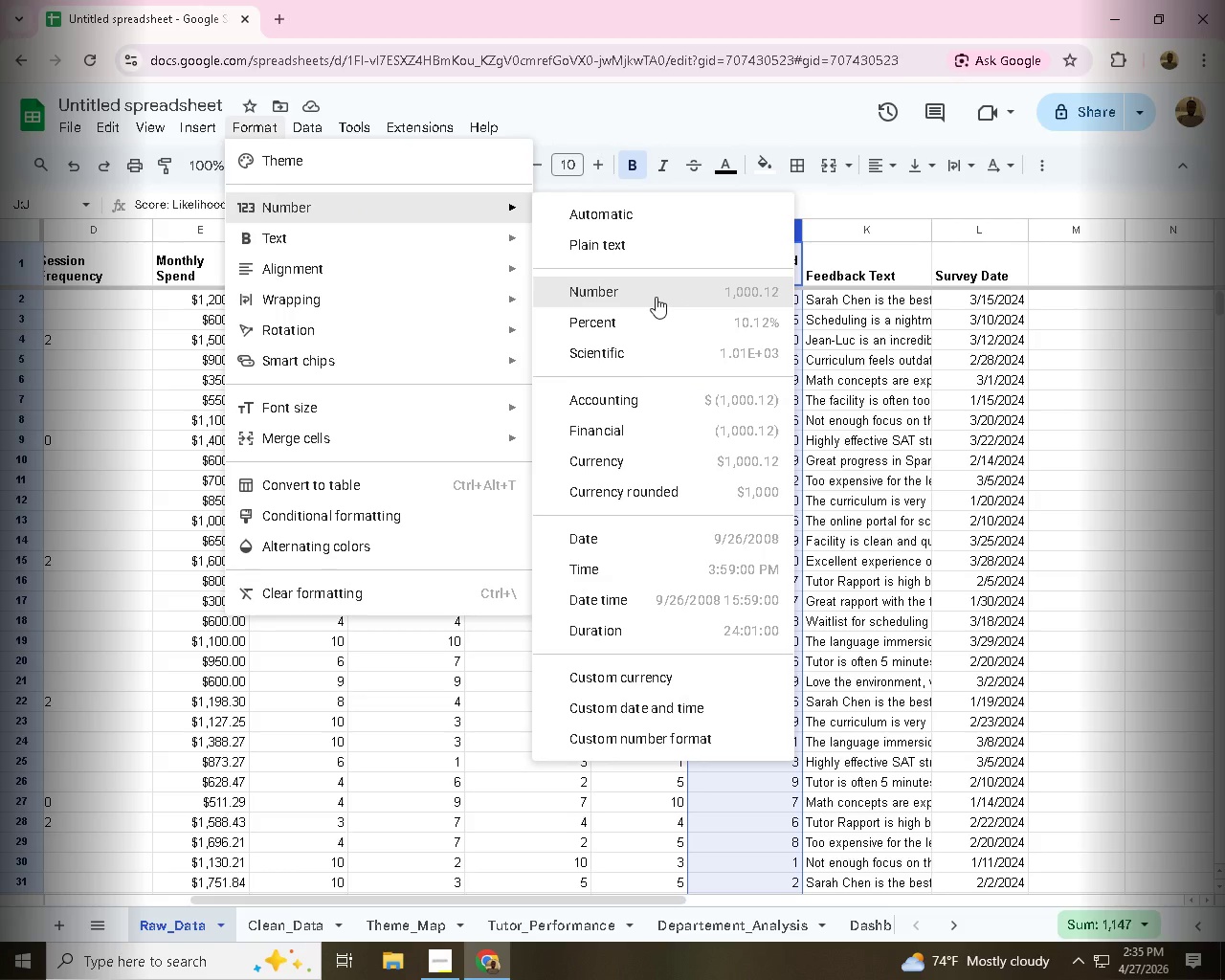 
left_click([656, 297])
 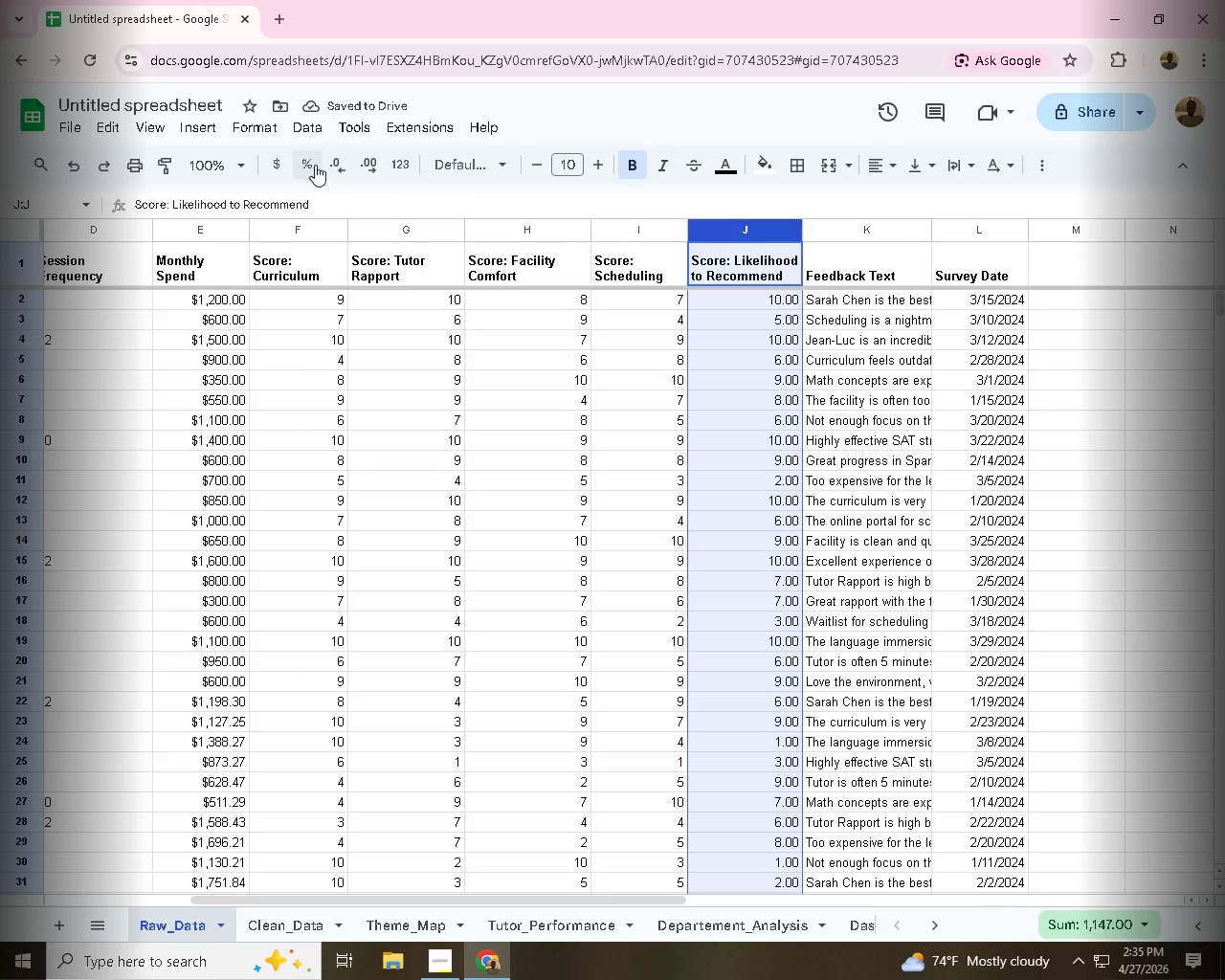 
double_click([340, 166])
 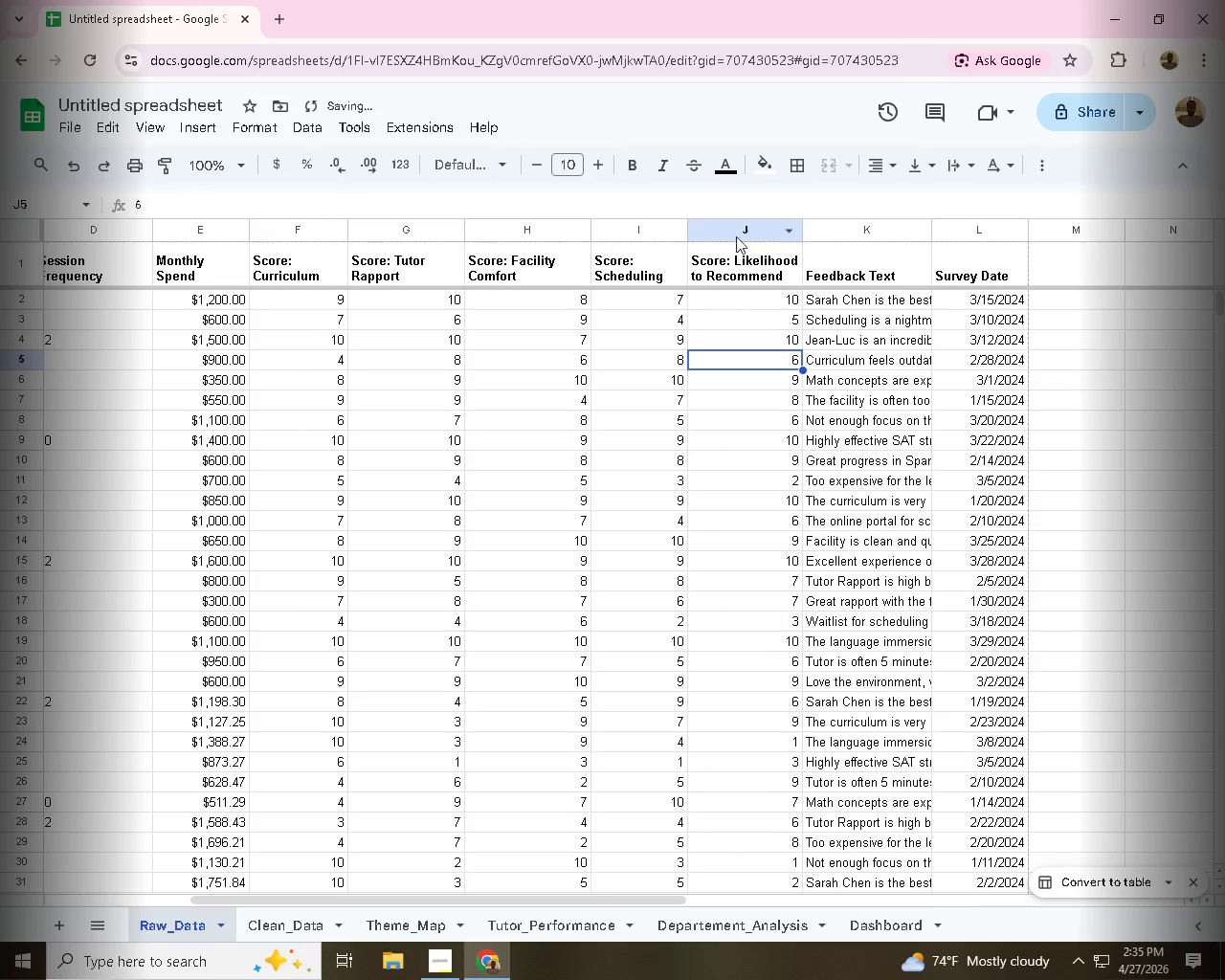 
left_click([737, 228])
 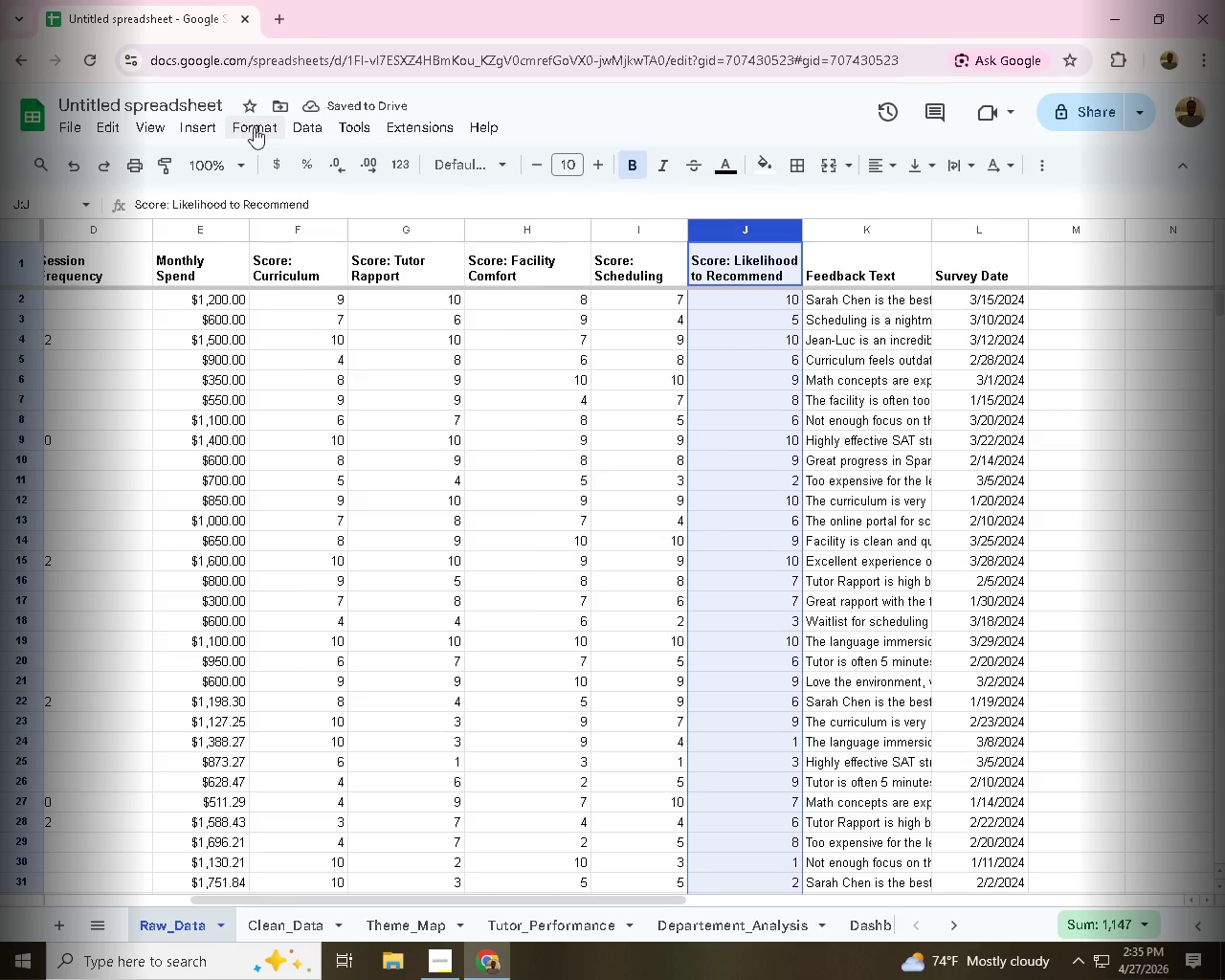 
left_click([254, 127])
 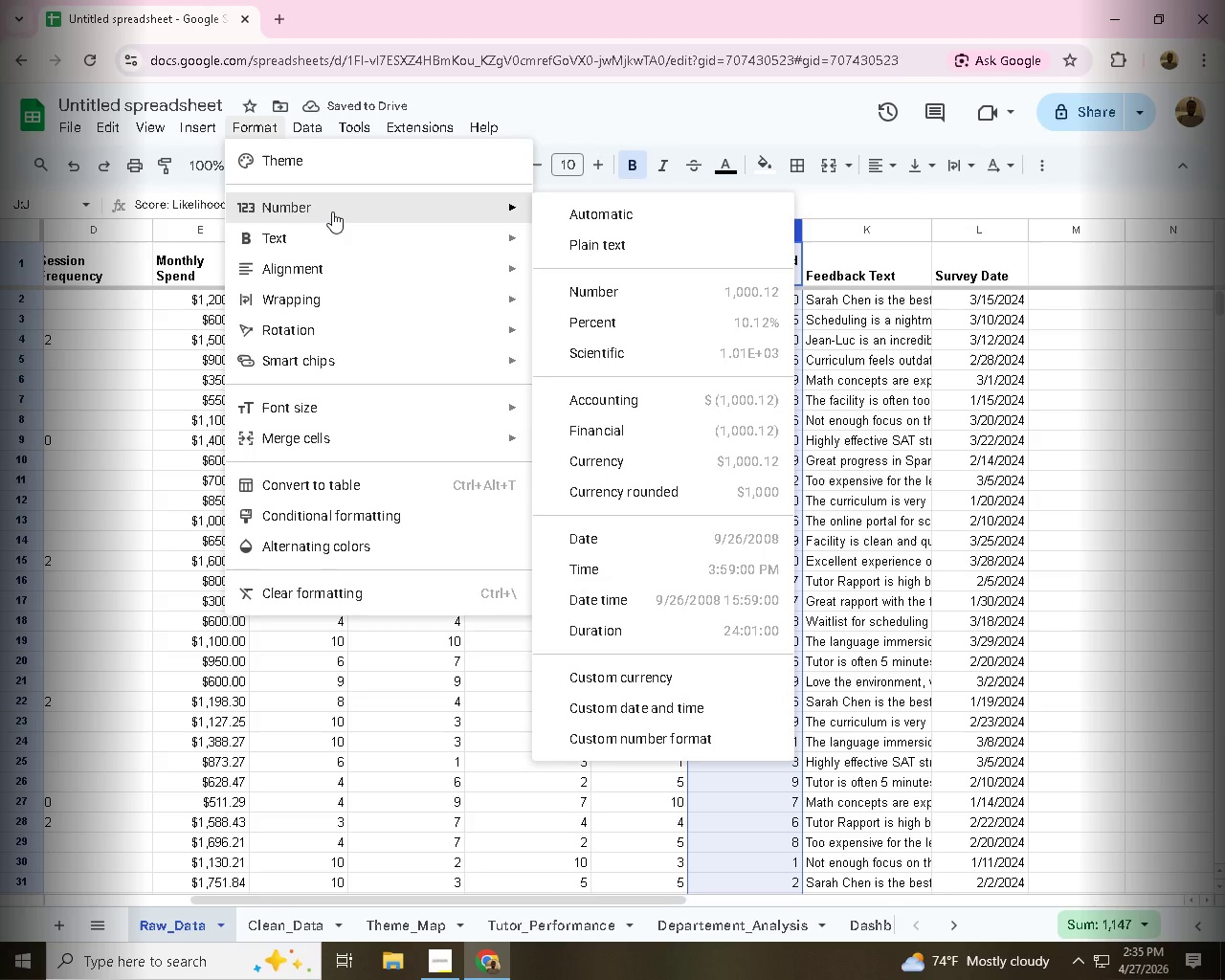 
left_click([630, 285])
 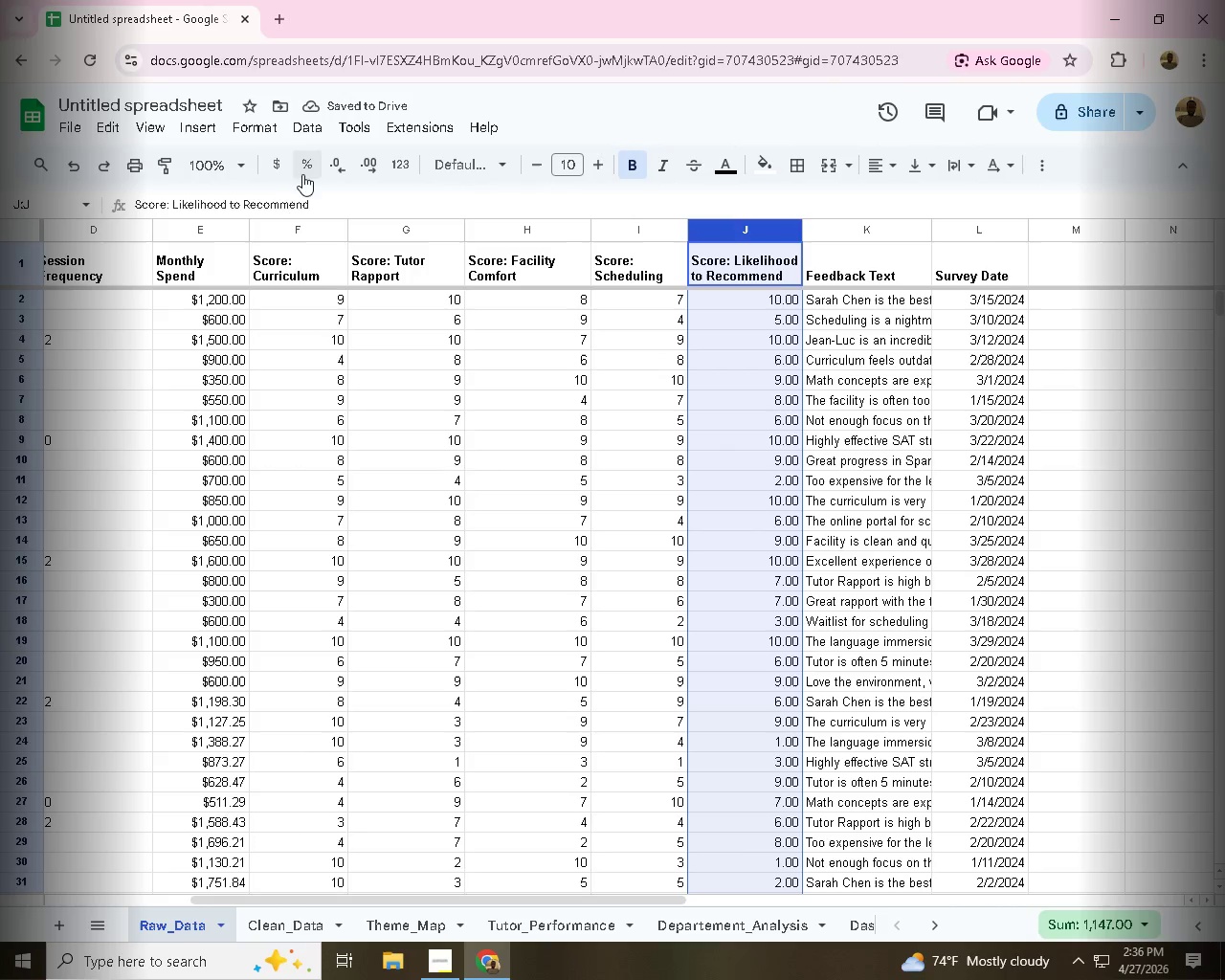 
scroll: coordinate [719, 424], scroll_direction: down, amount: 1.0
 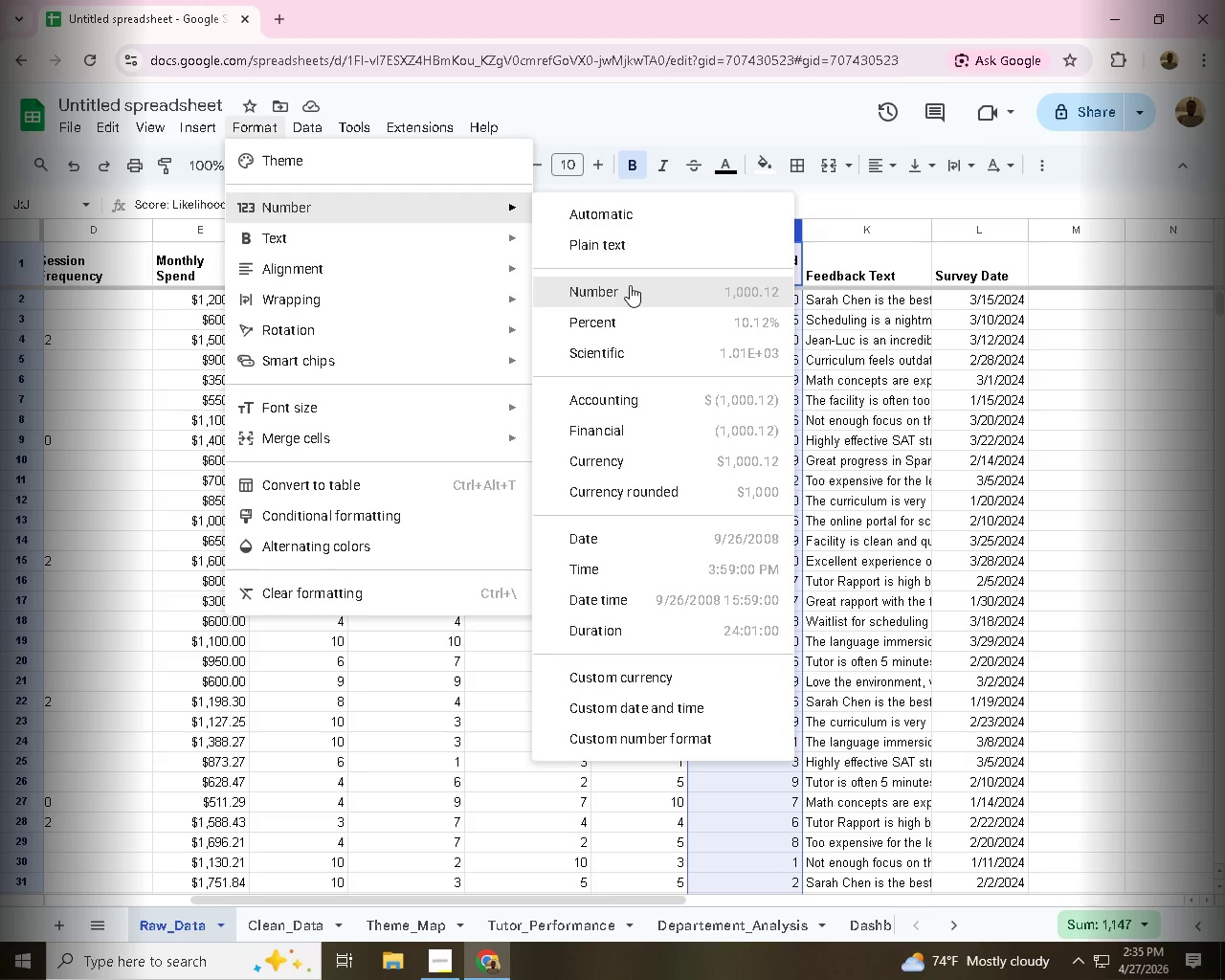 
scroll: coordinate [685, 335], scroll_direction: up, amount: 3.0
 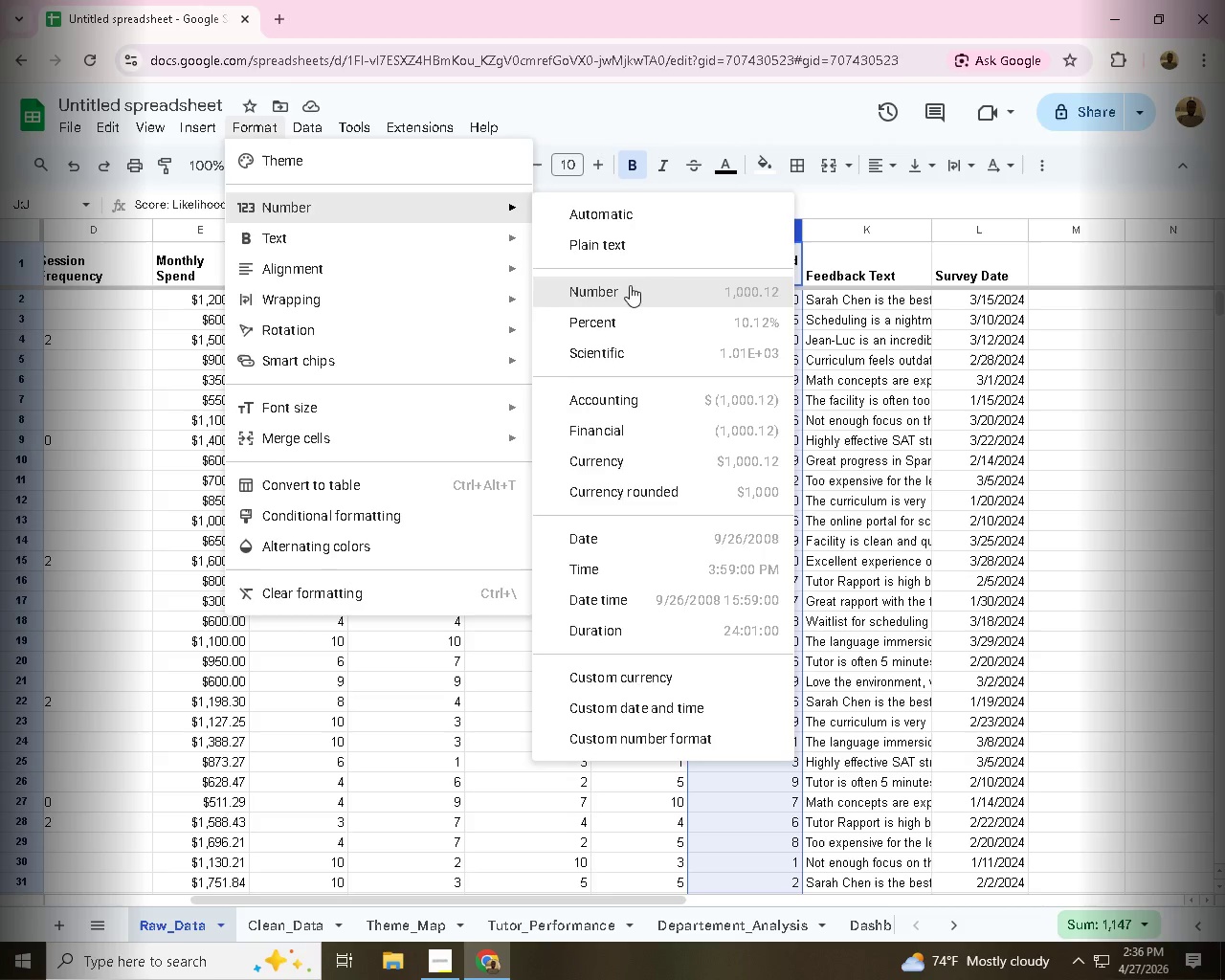 
left_click([336, 170])
 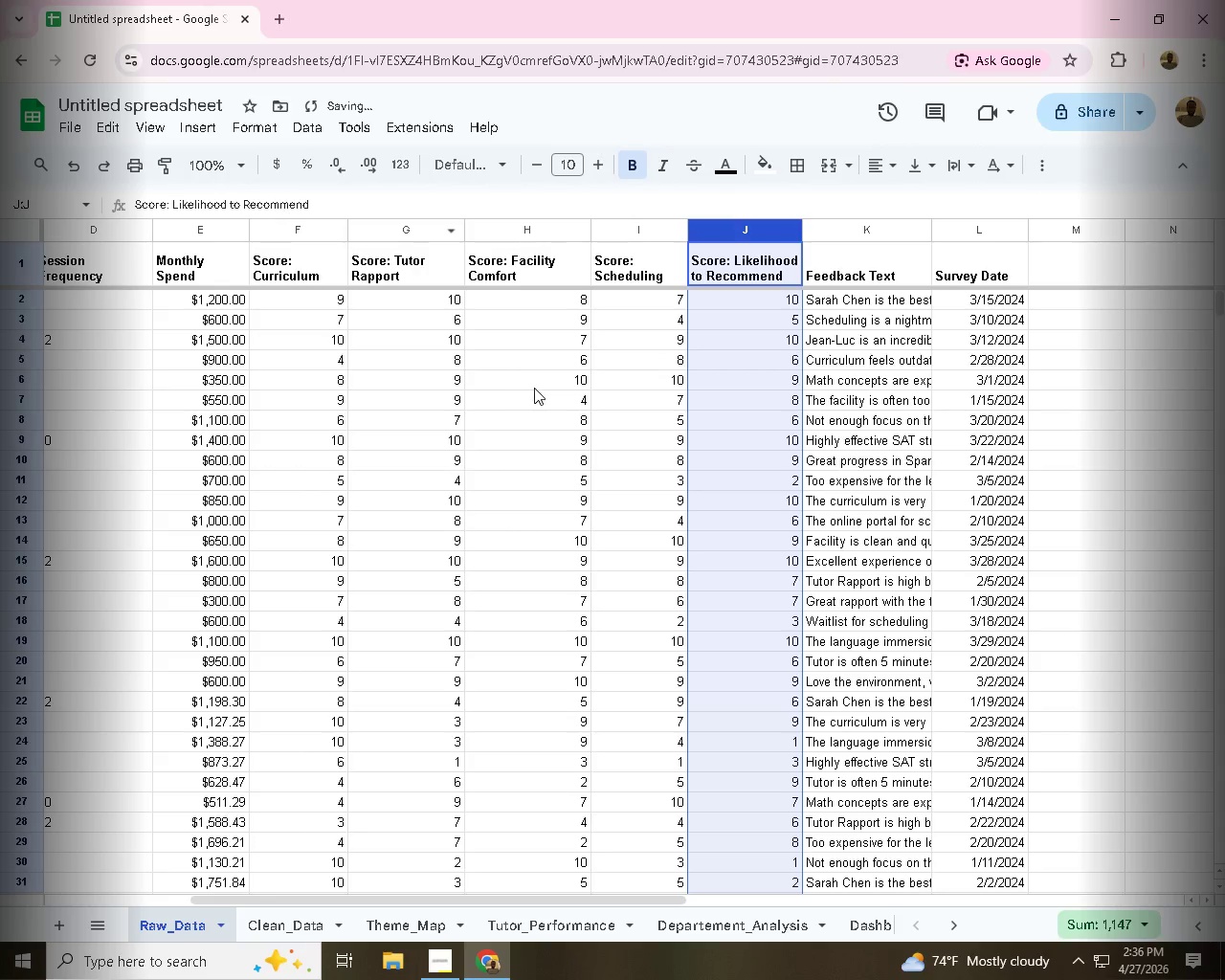 
left_click([579, 382])
 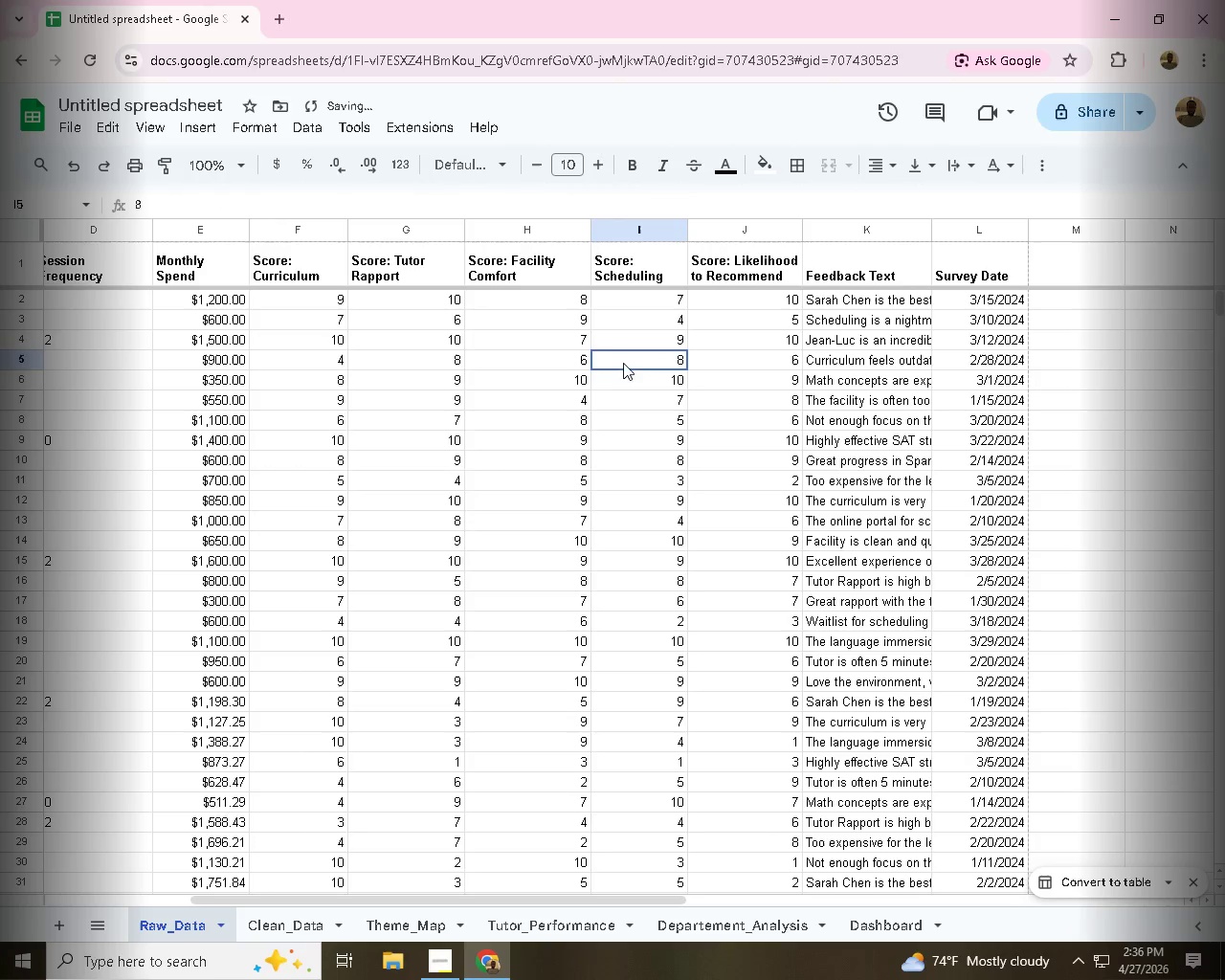 
left_click([623, 363])
 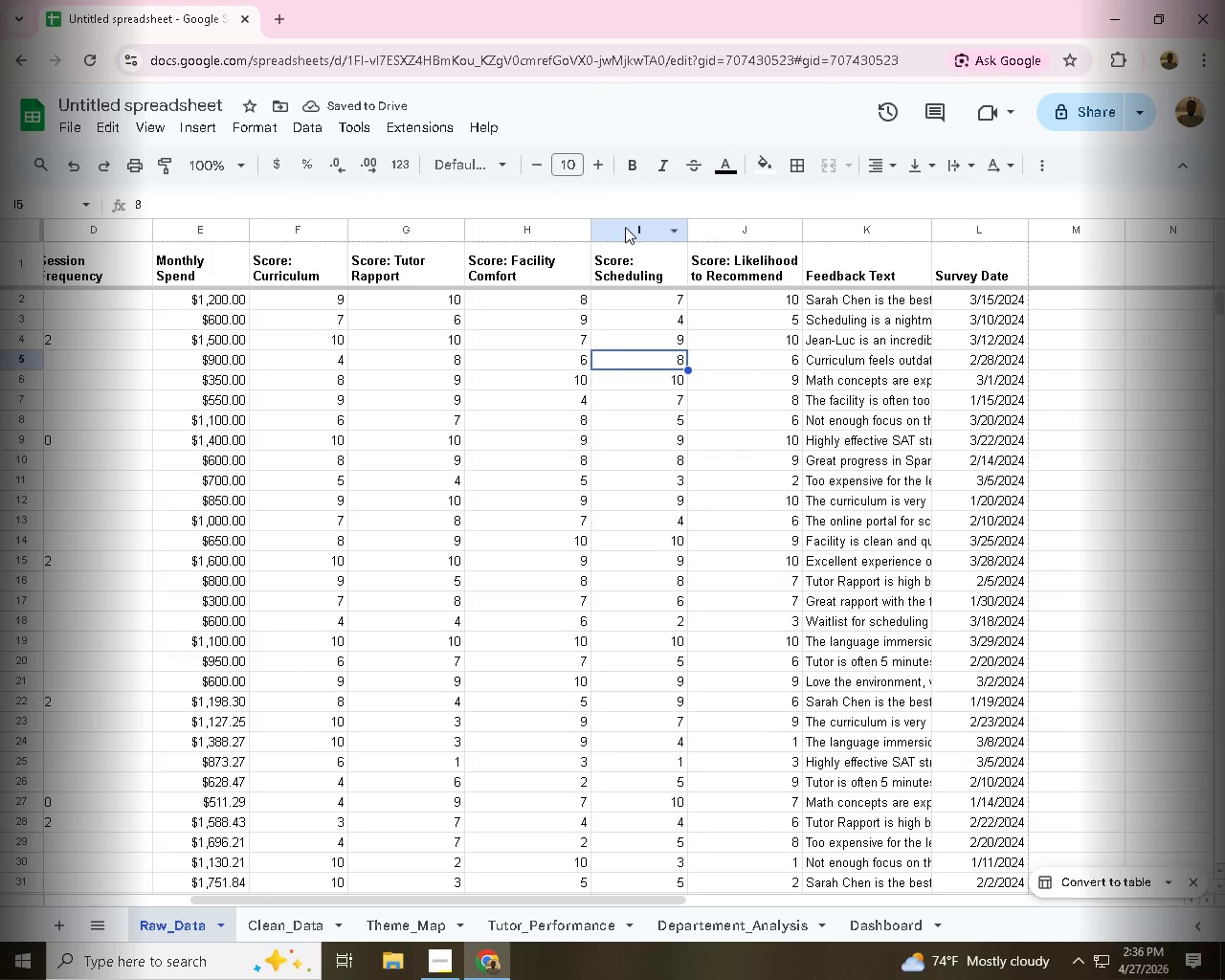 
left_click([625, 227])
 